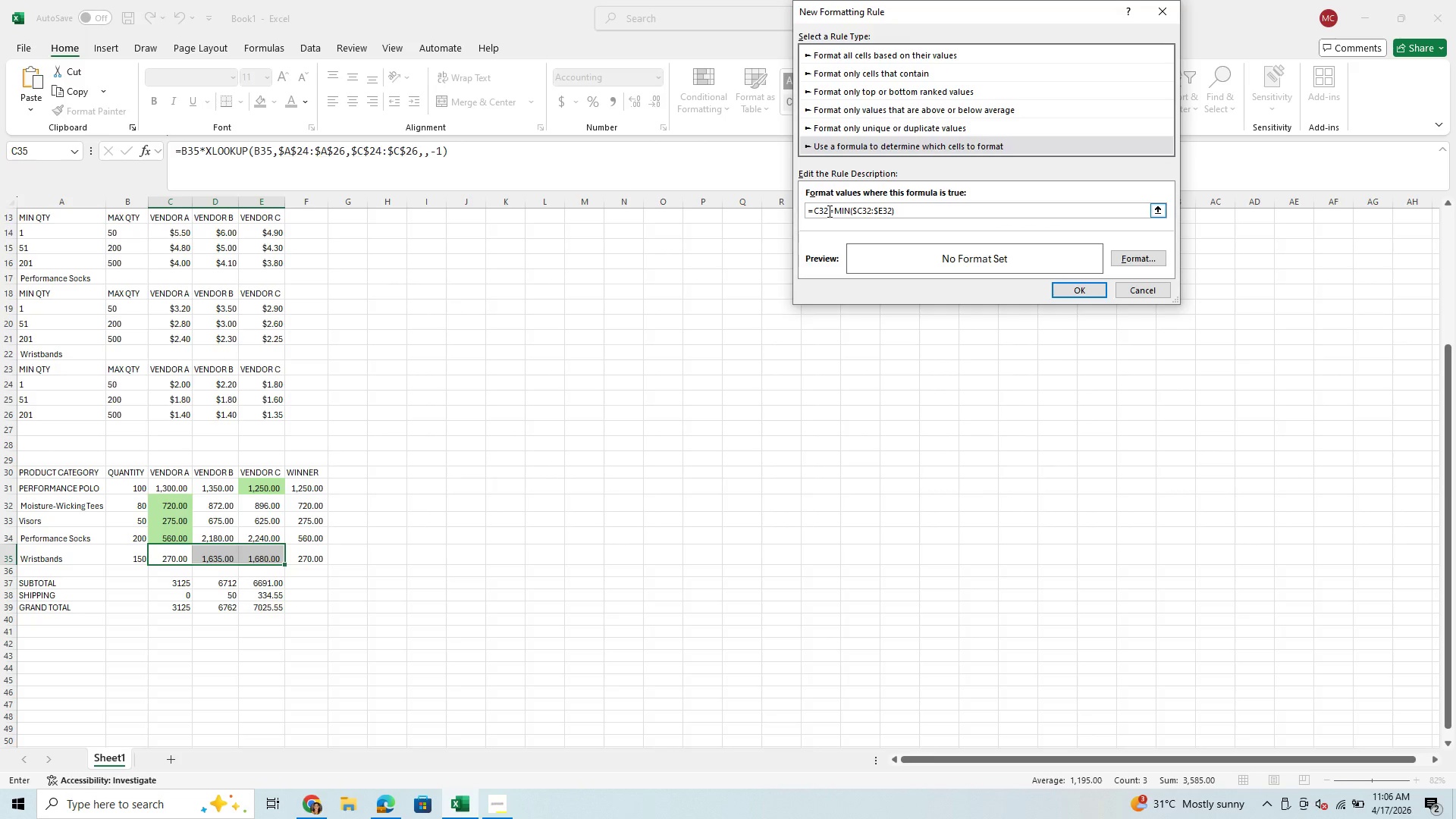 
key(Backspace)
 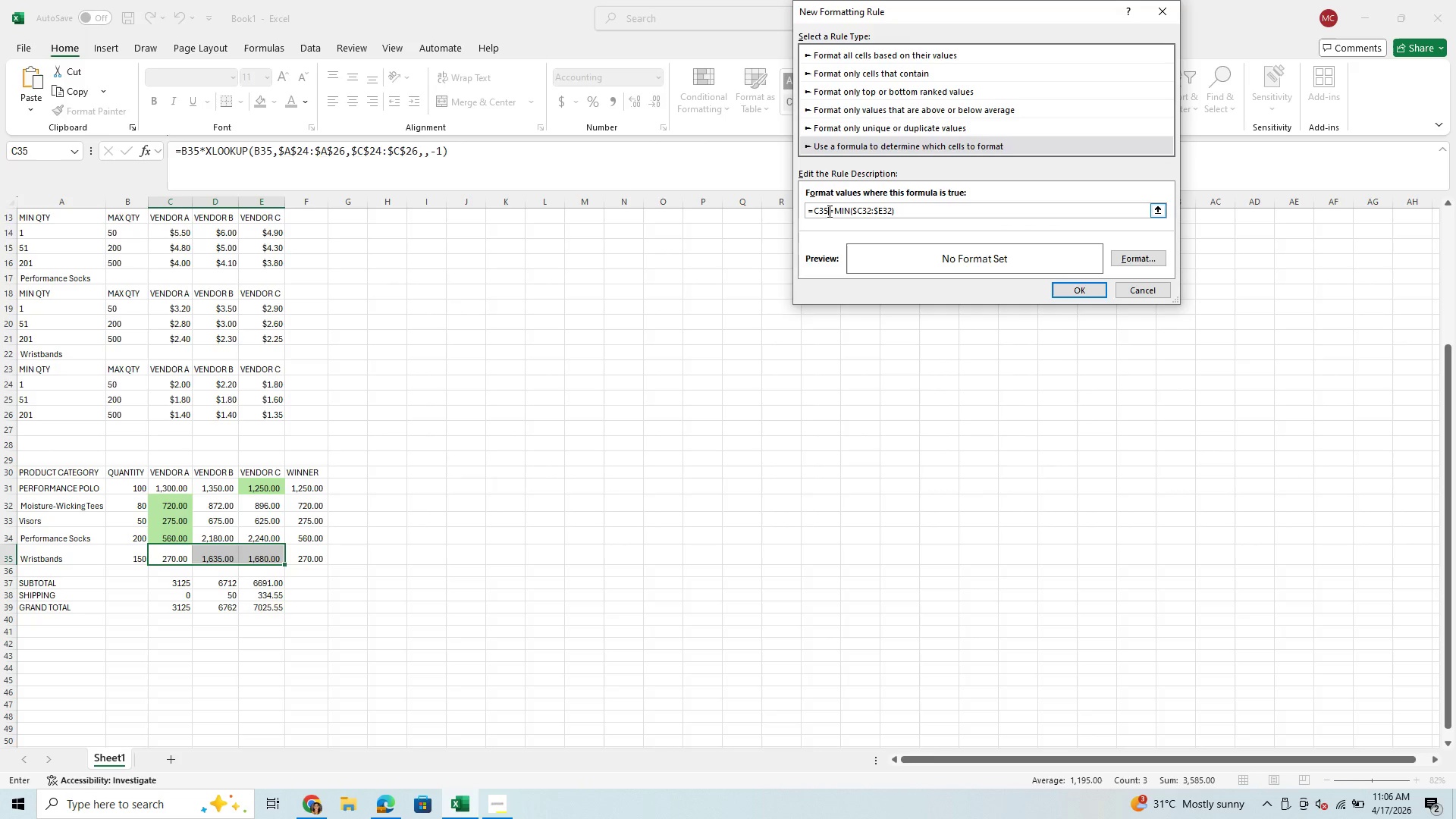 
key(5)
 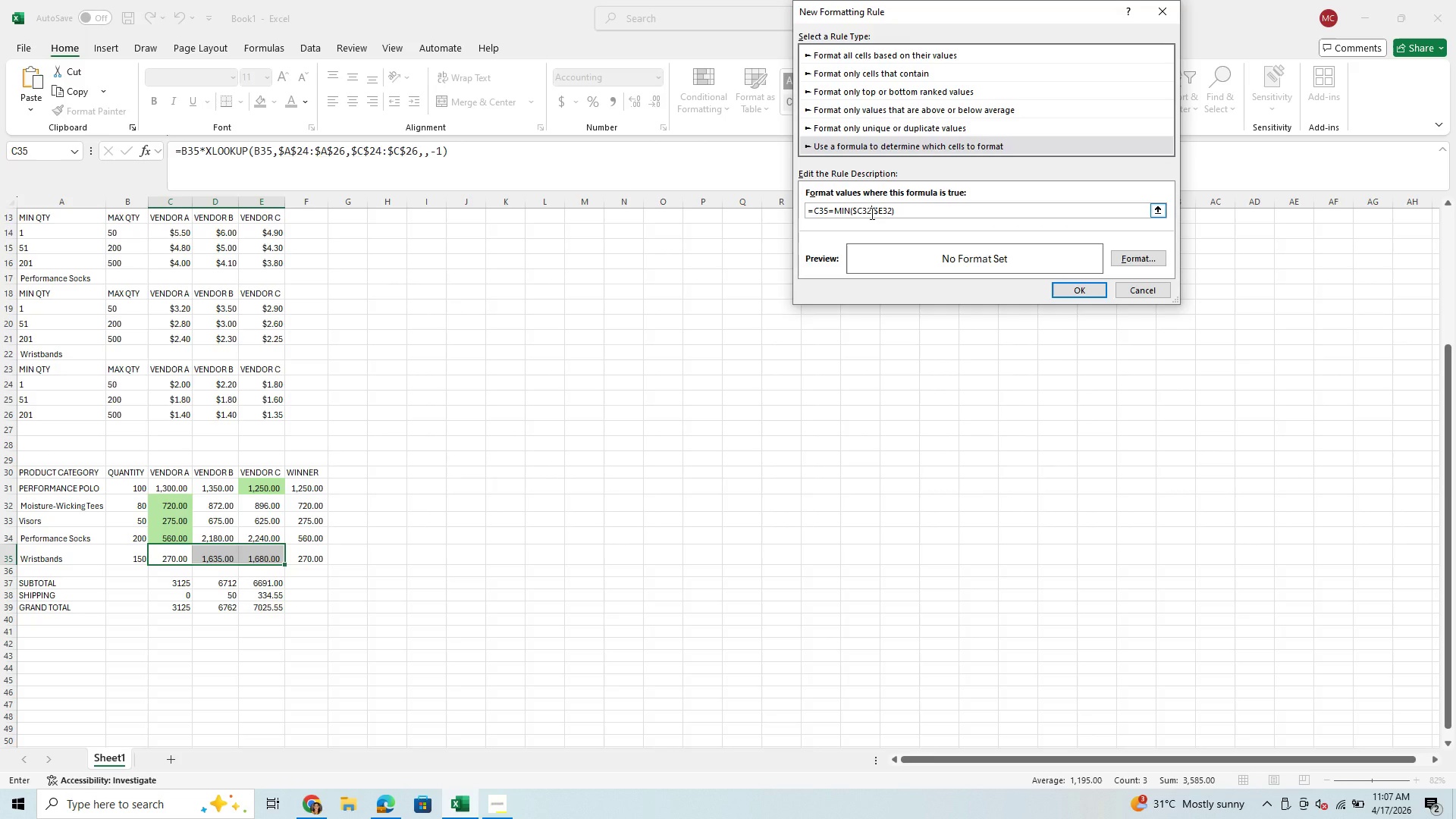 
key(Backspace)
 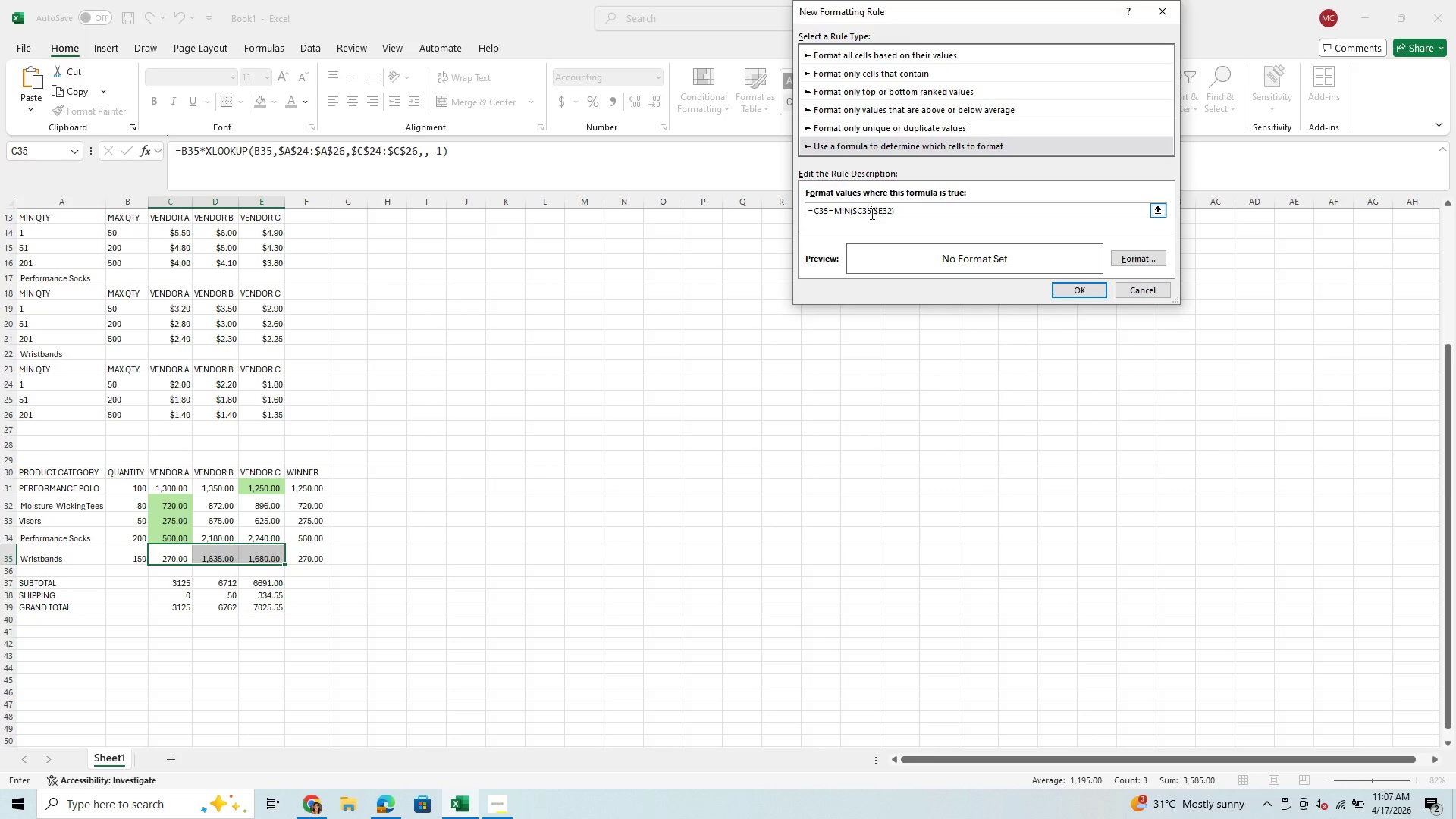 
key(5)
 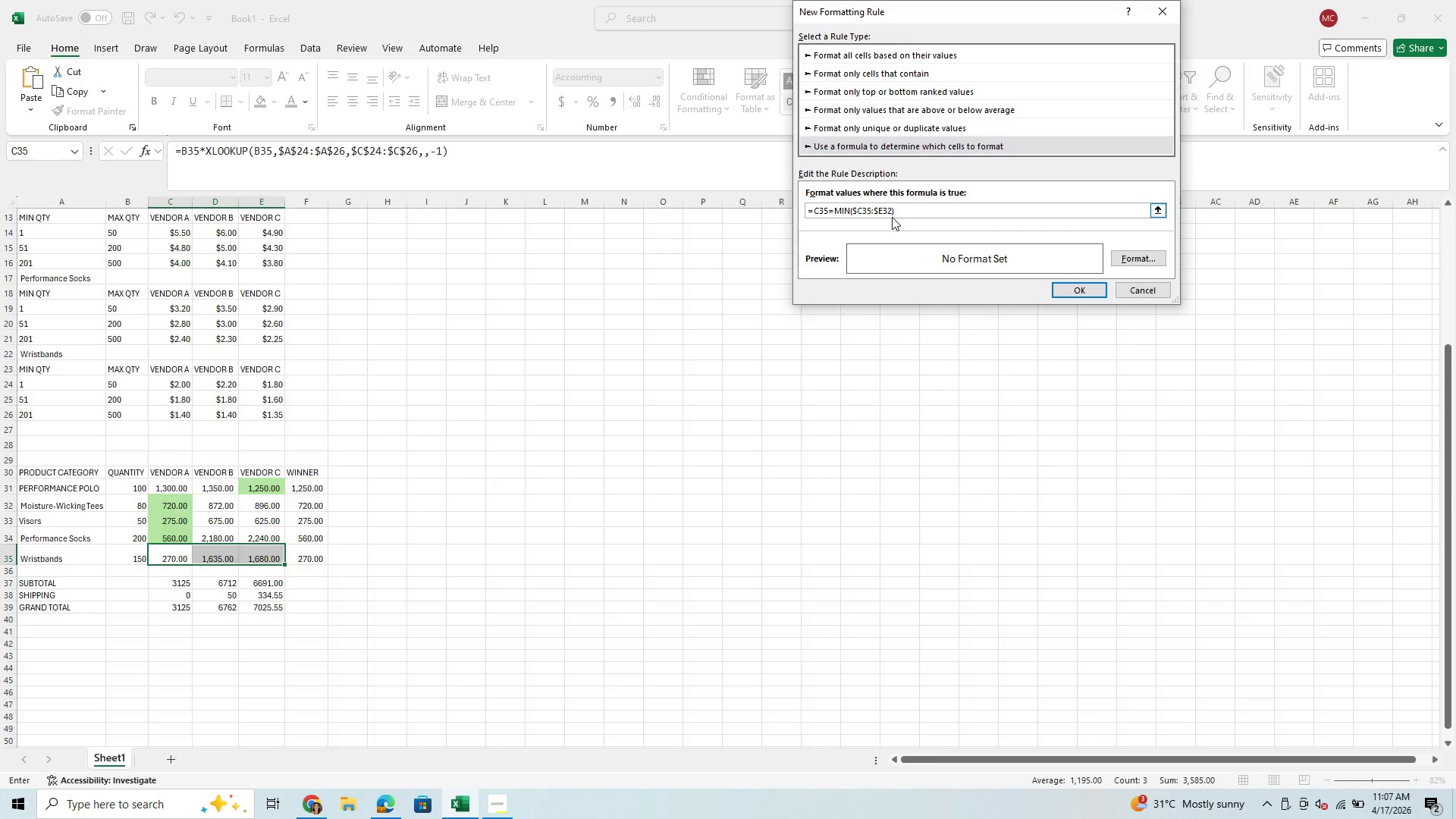 
key(Backspace)
 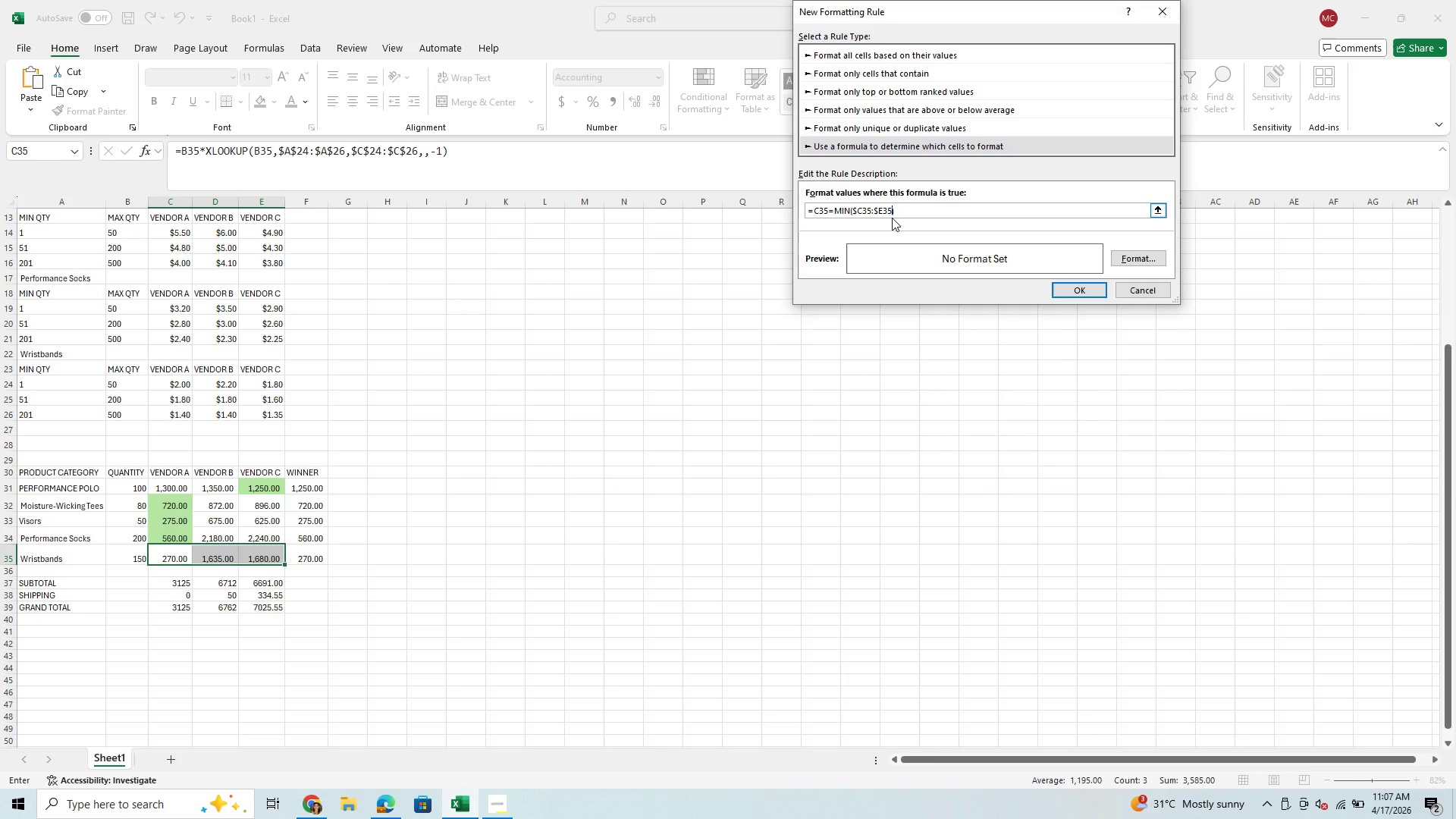 
key(5)
 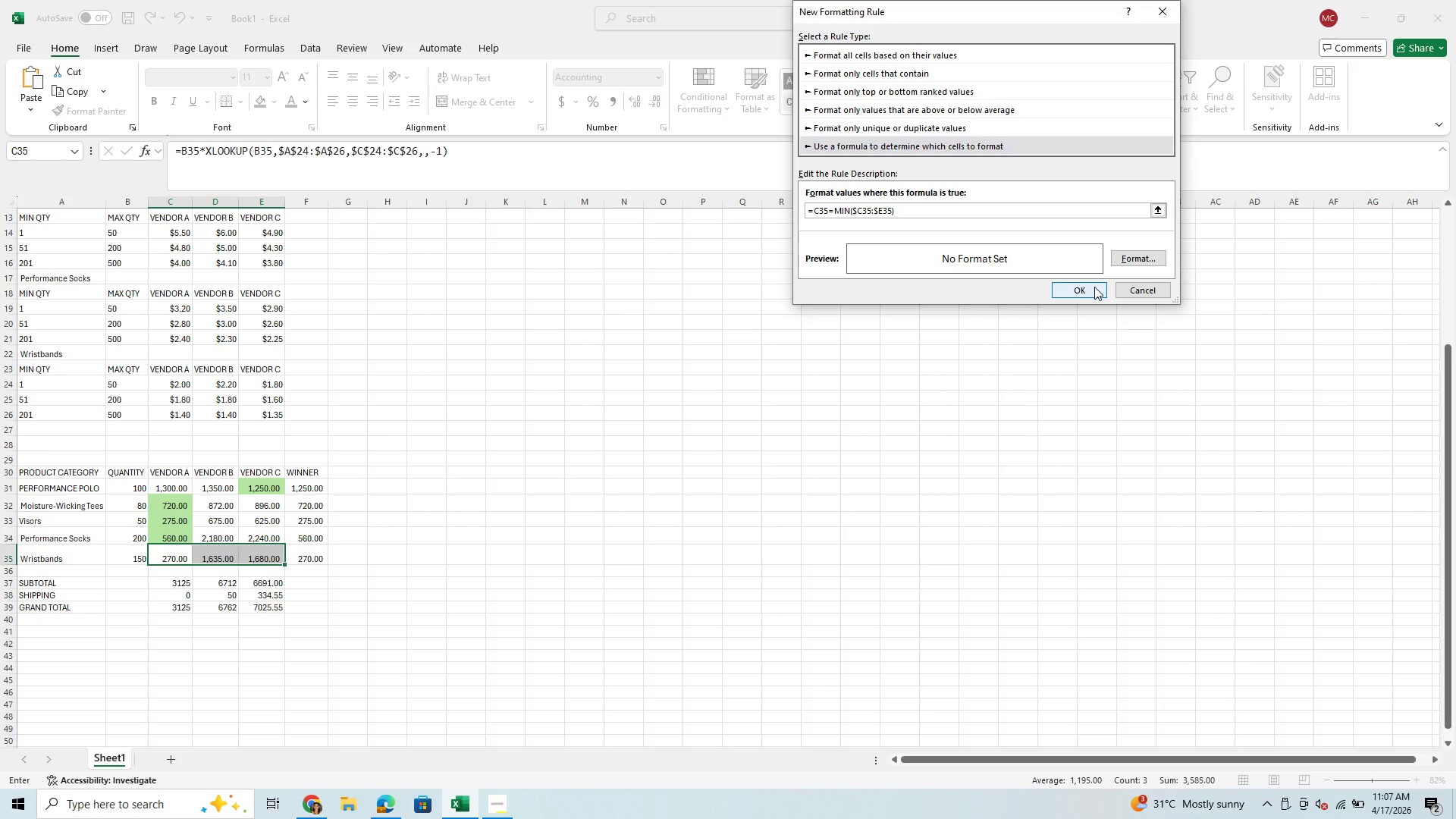 
left_click([1123, 259])
 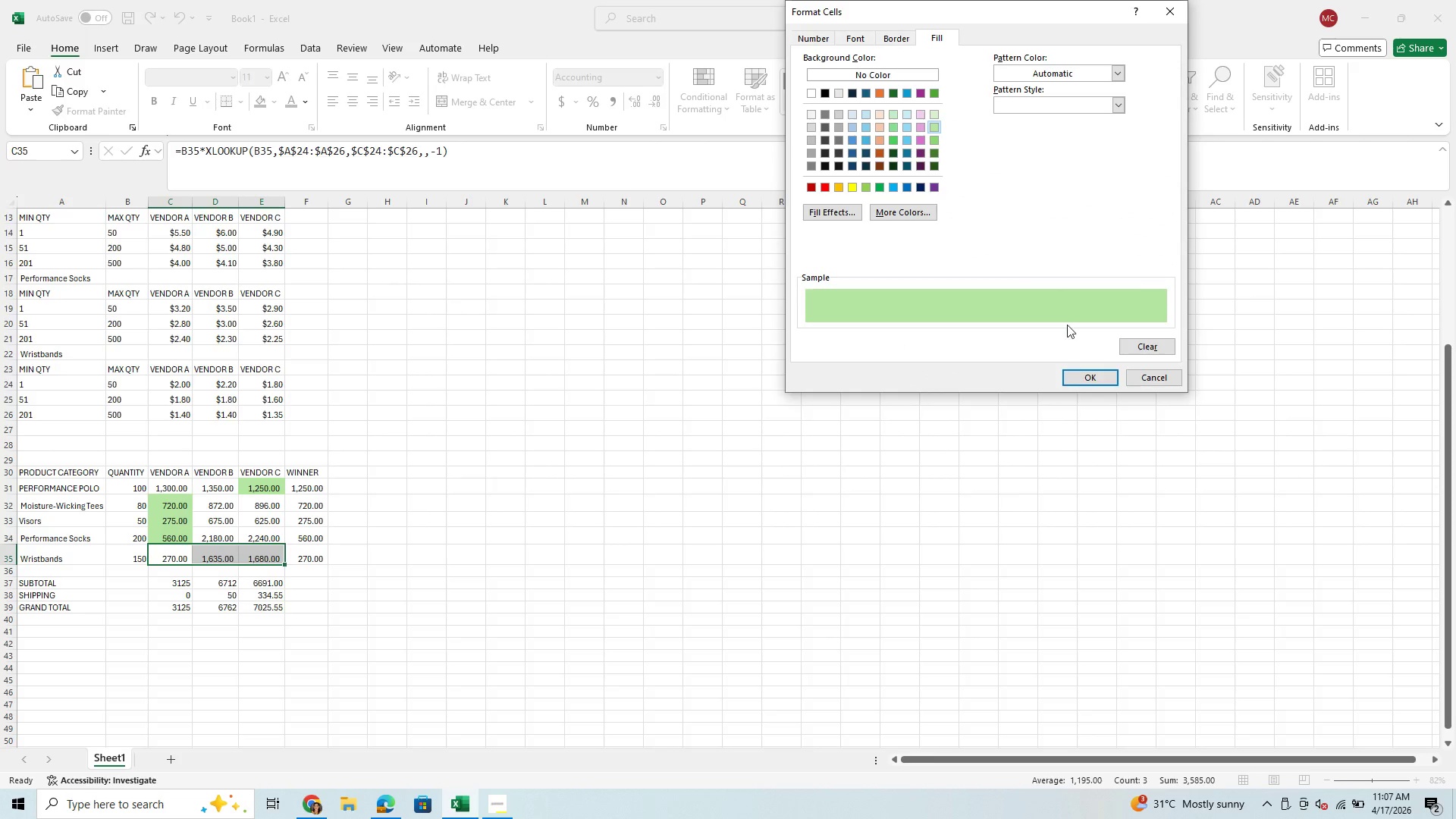 
left_click([1109, 379])
 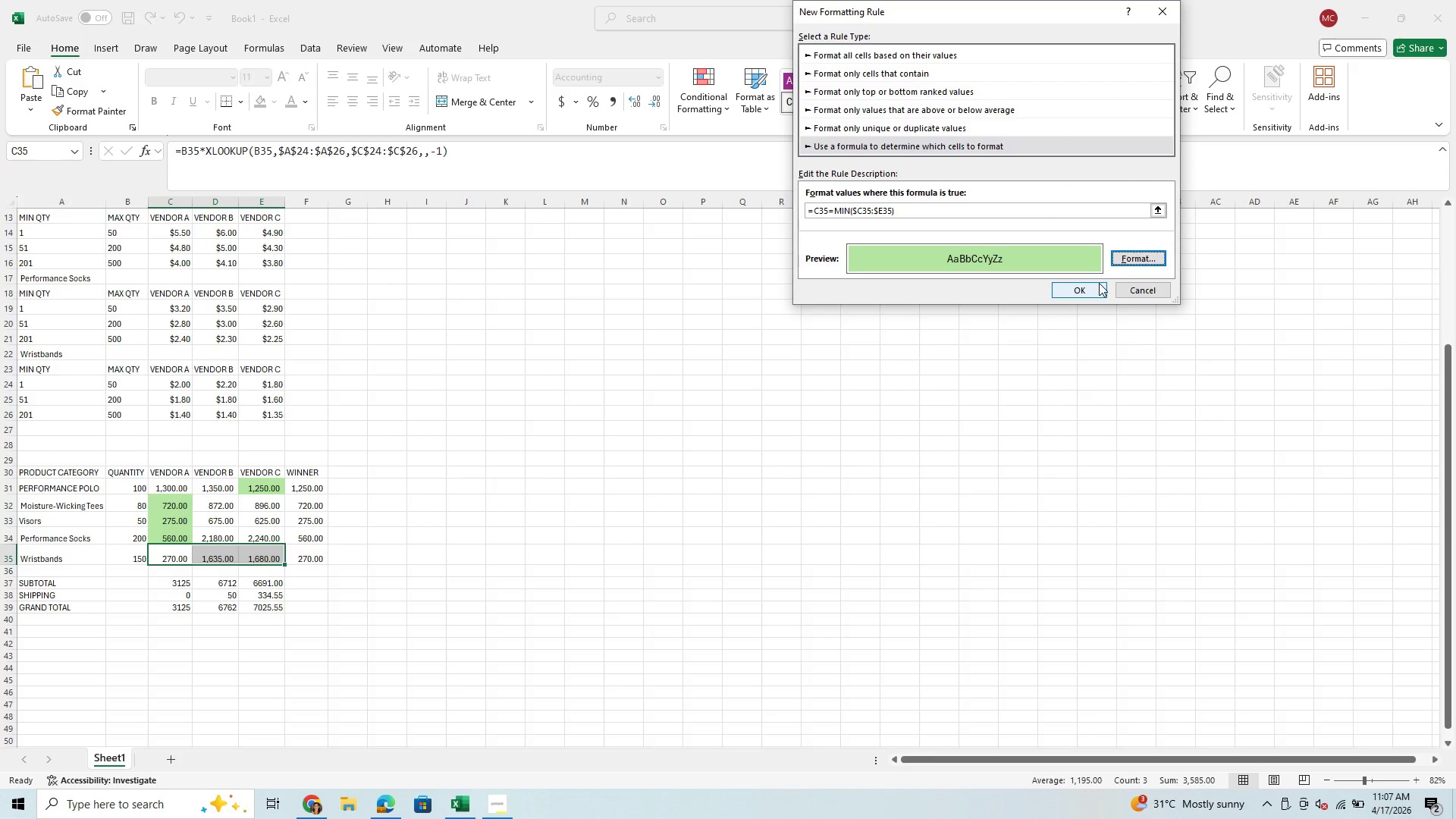 
left_click([1087, 287])
 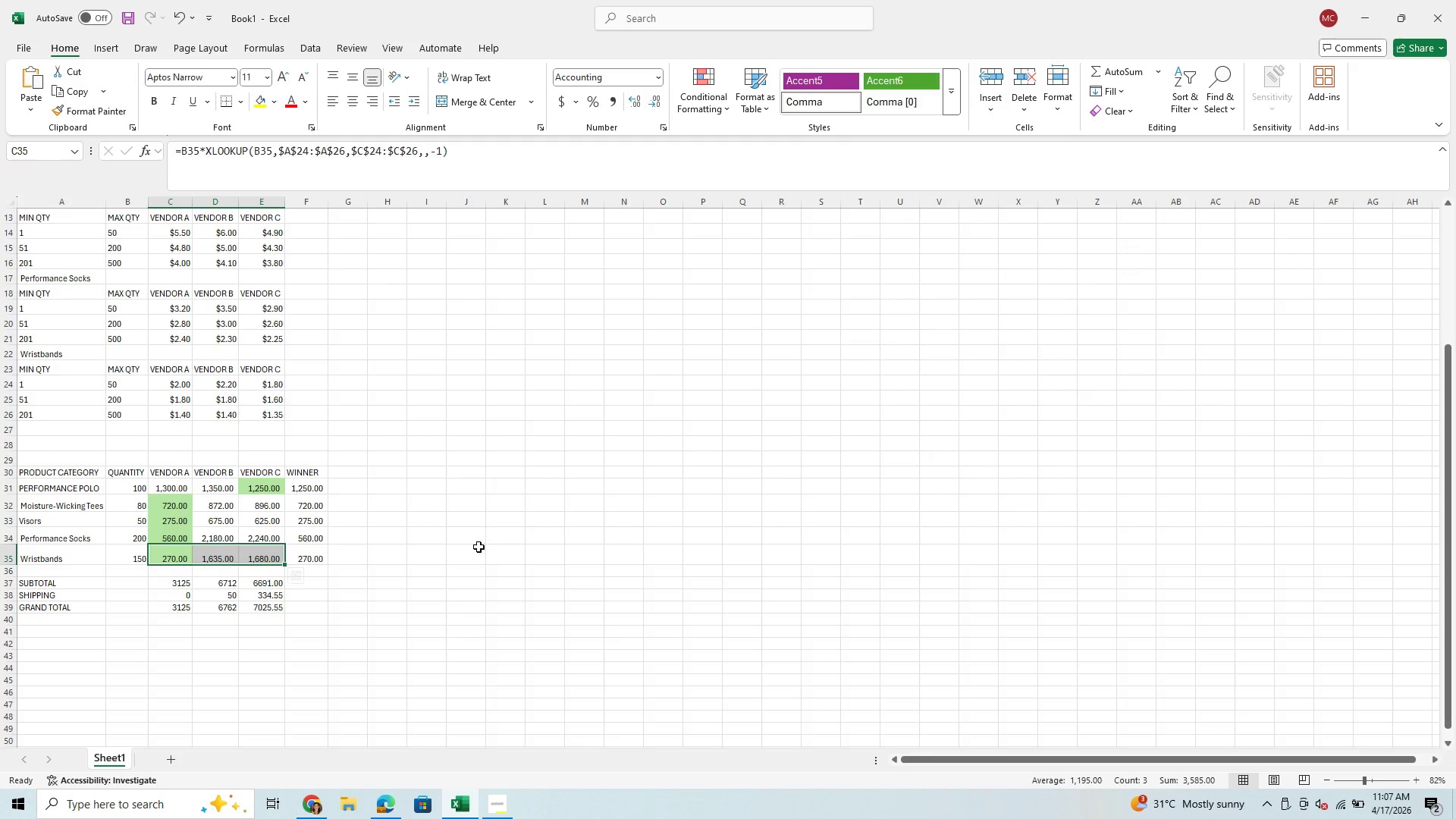 
left_click([477, 554])
 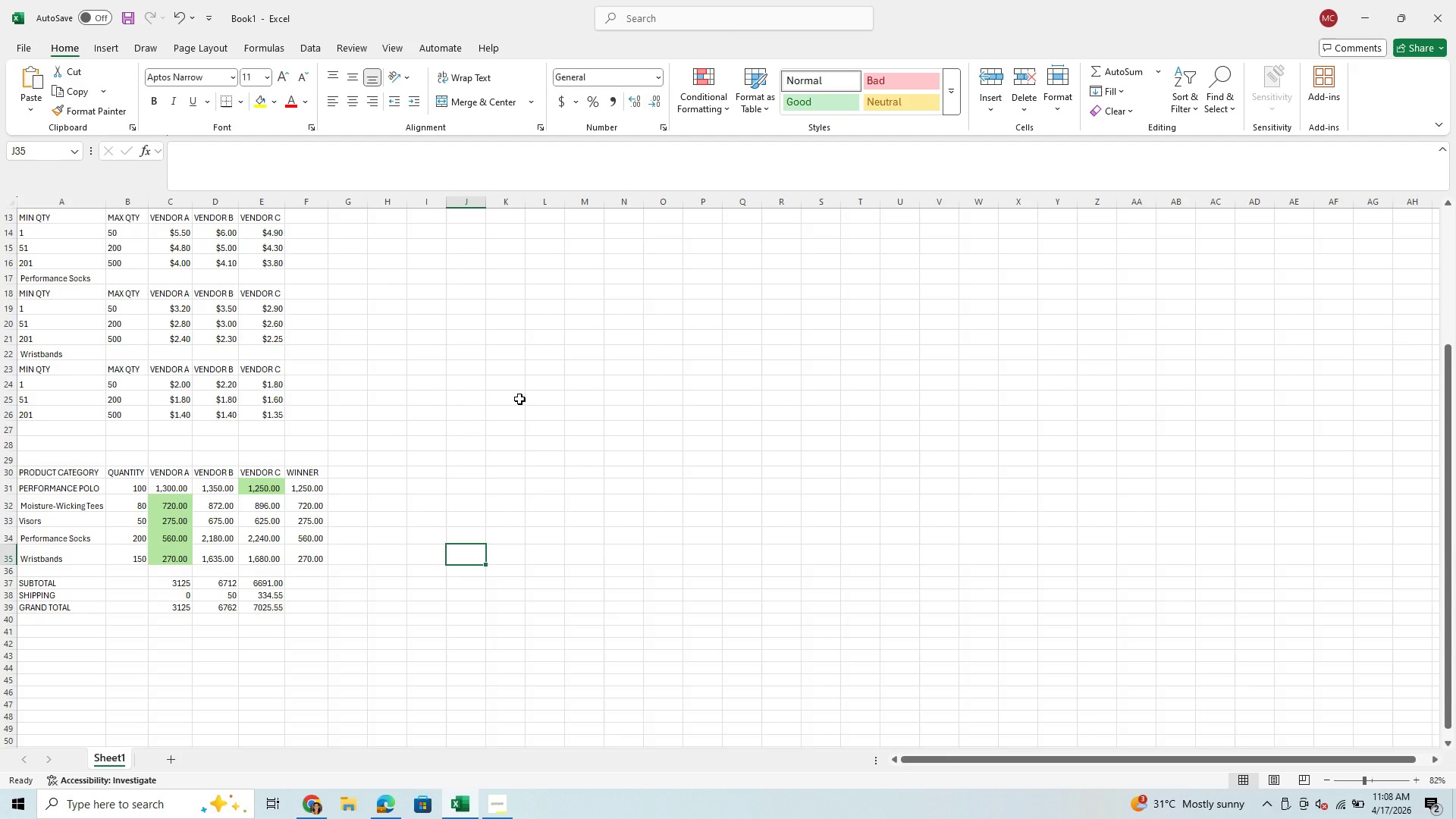 
wait(56.42)
 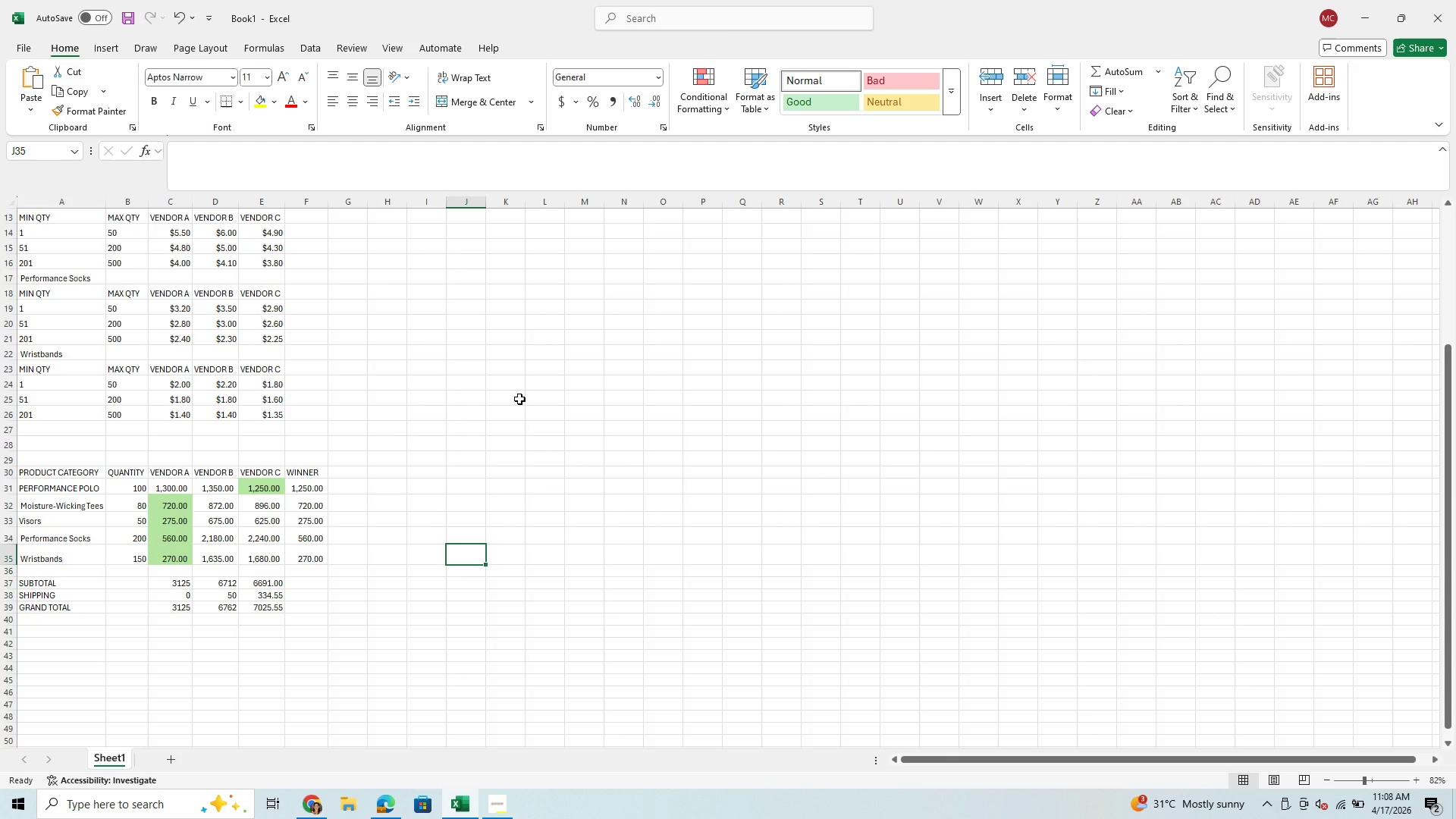 
left_click([244, 652])
 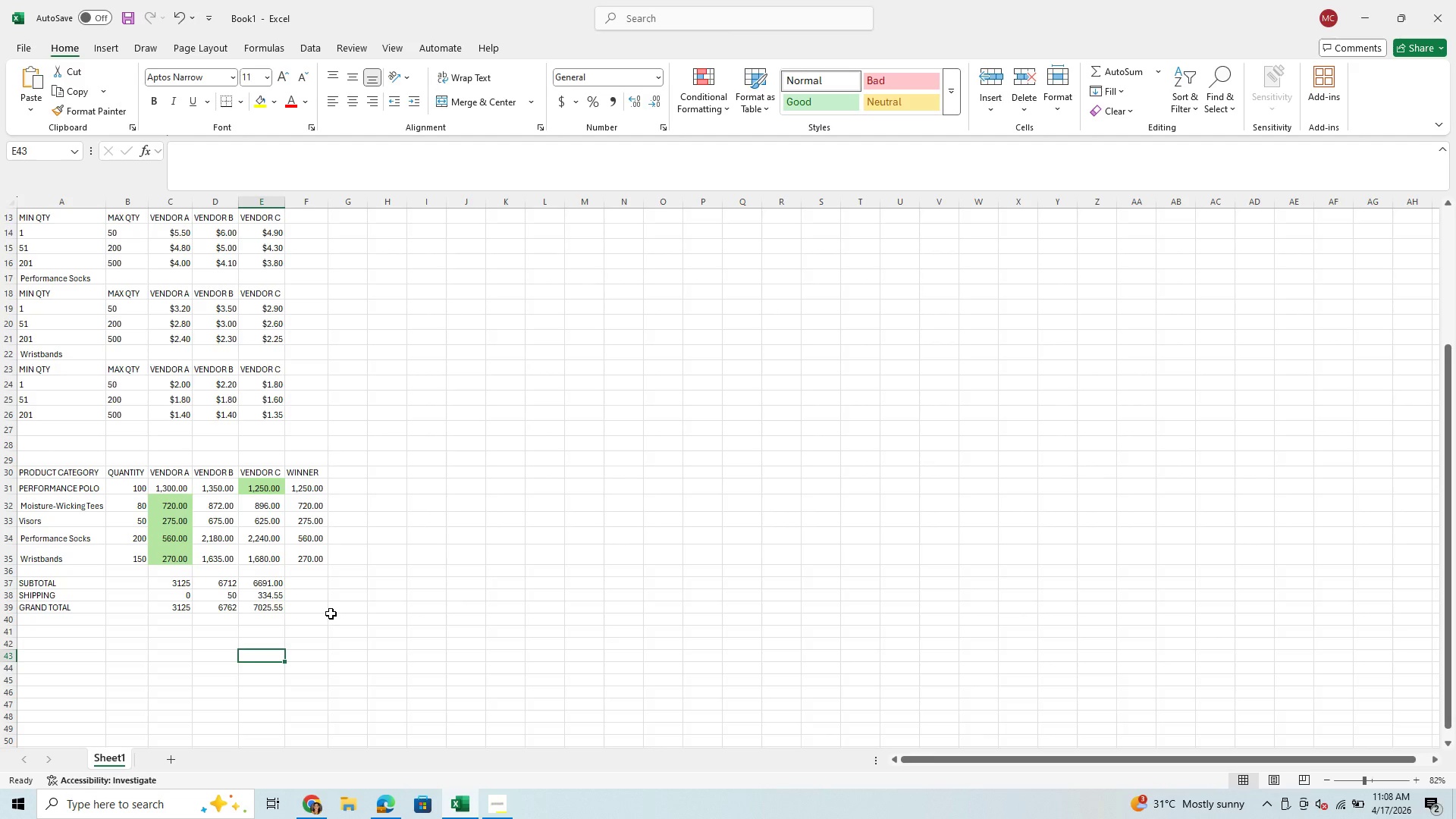 
scroll: coordinate [334, 612], scroll_direction: up, amount: 9.0
 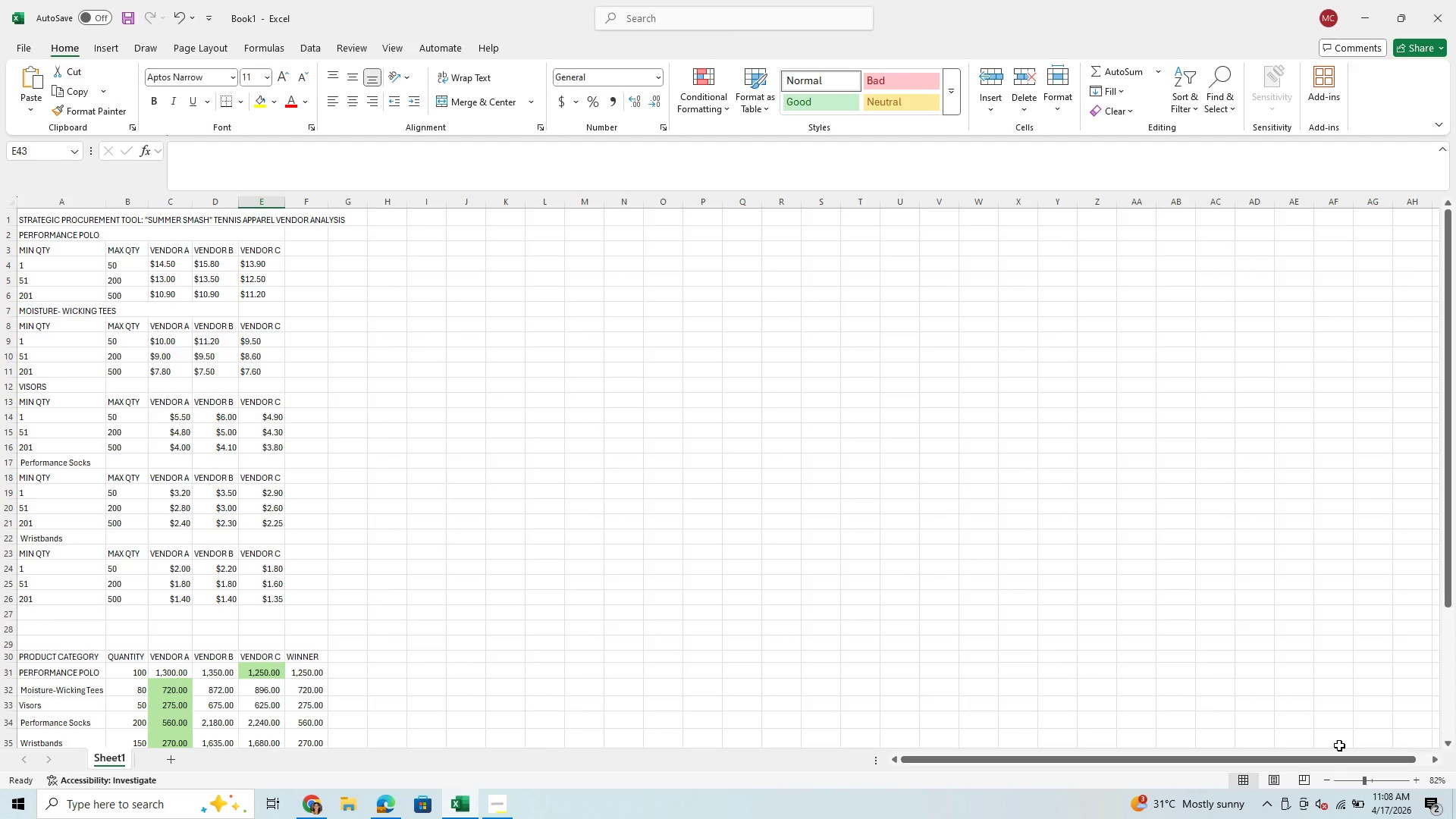 
wait(22.27)
 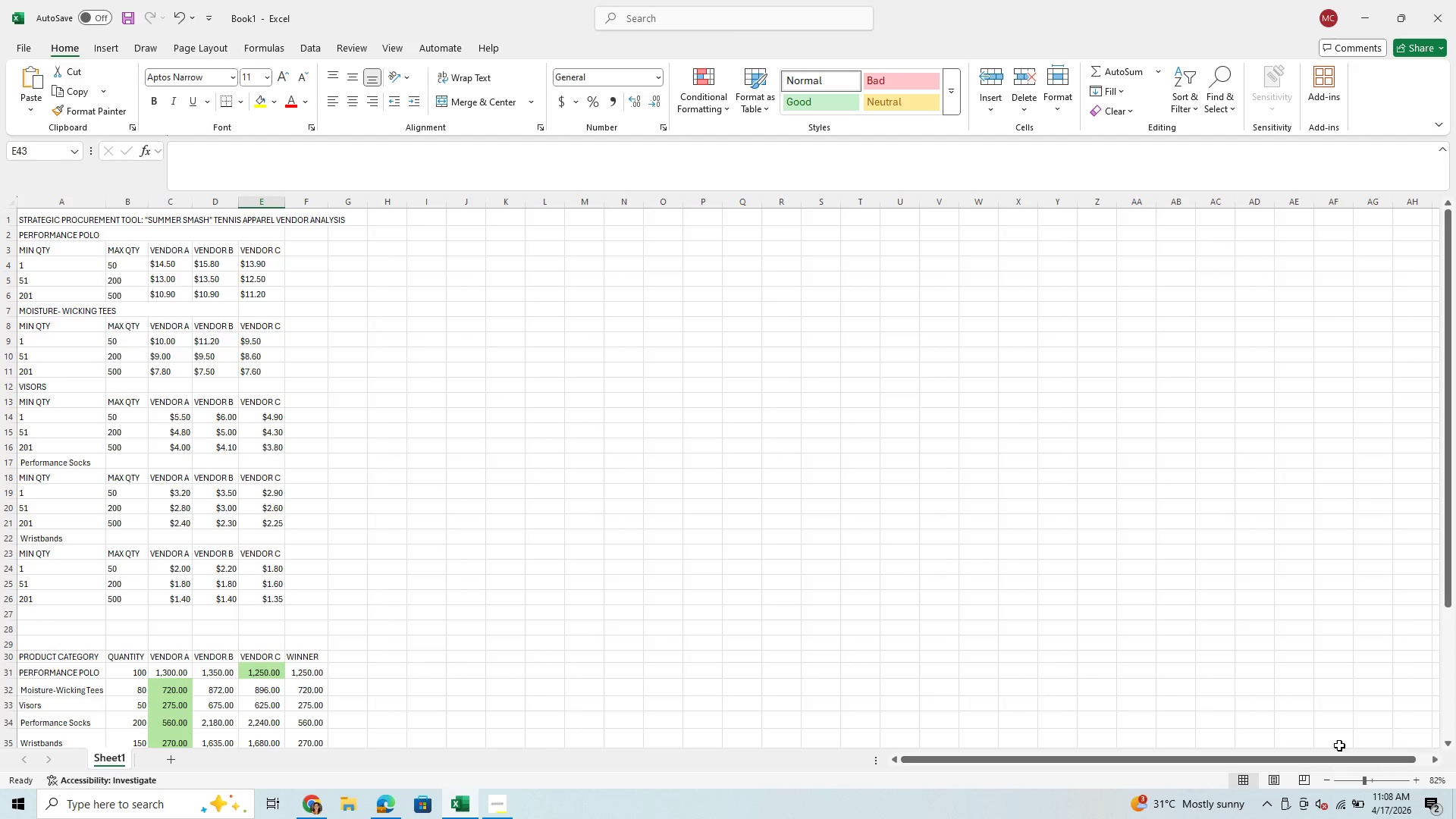 
left_click([1372, 780])
 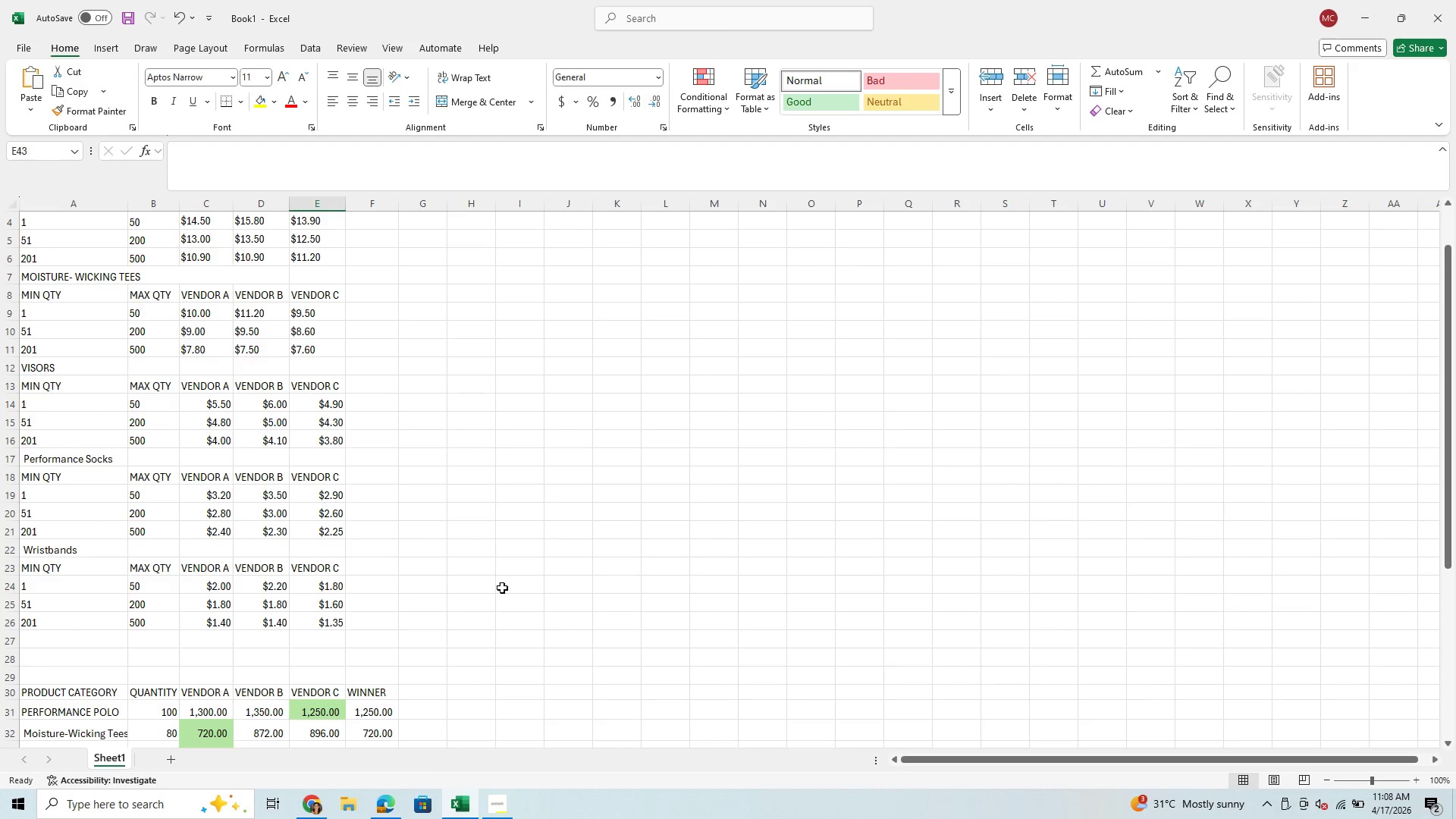 
scroll: coordinate [470, 566], scroll_direction: up, amount: 5.0
 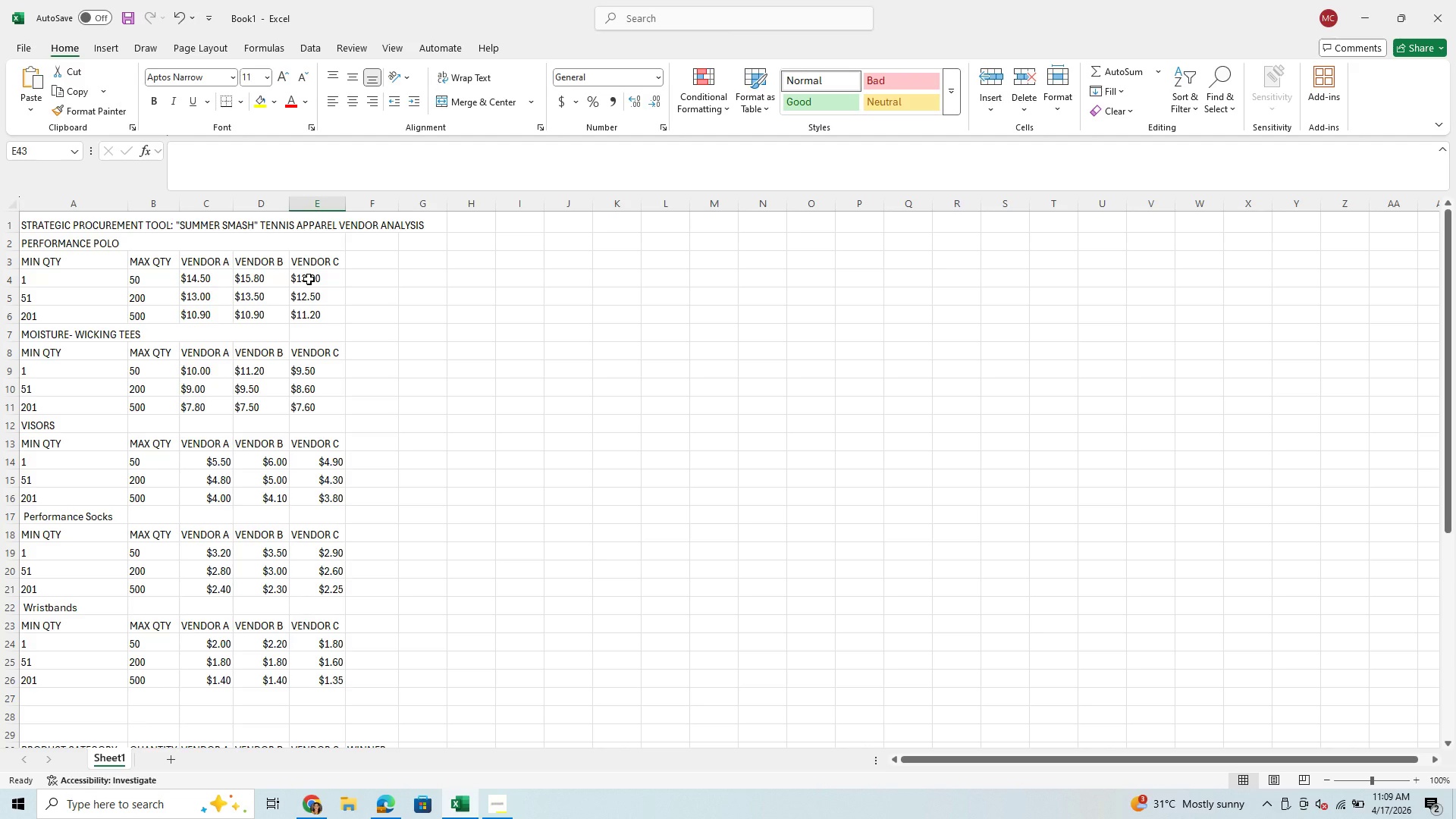 
wait(23.92)
 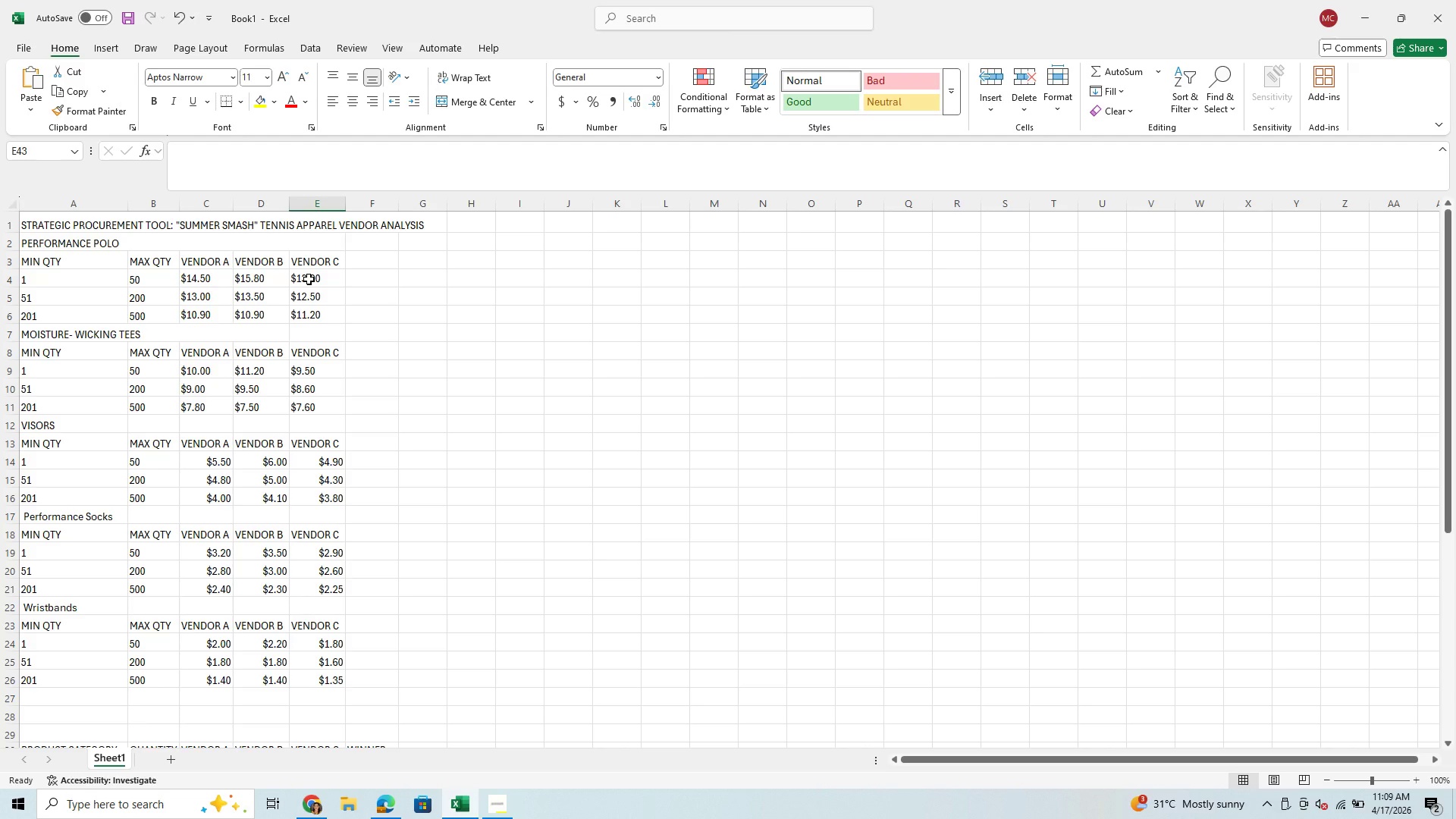 
scroll: coordinate [320, 516], scroll_direction: down, amount: 7.0
 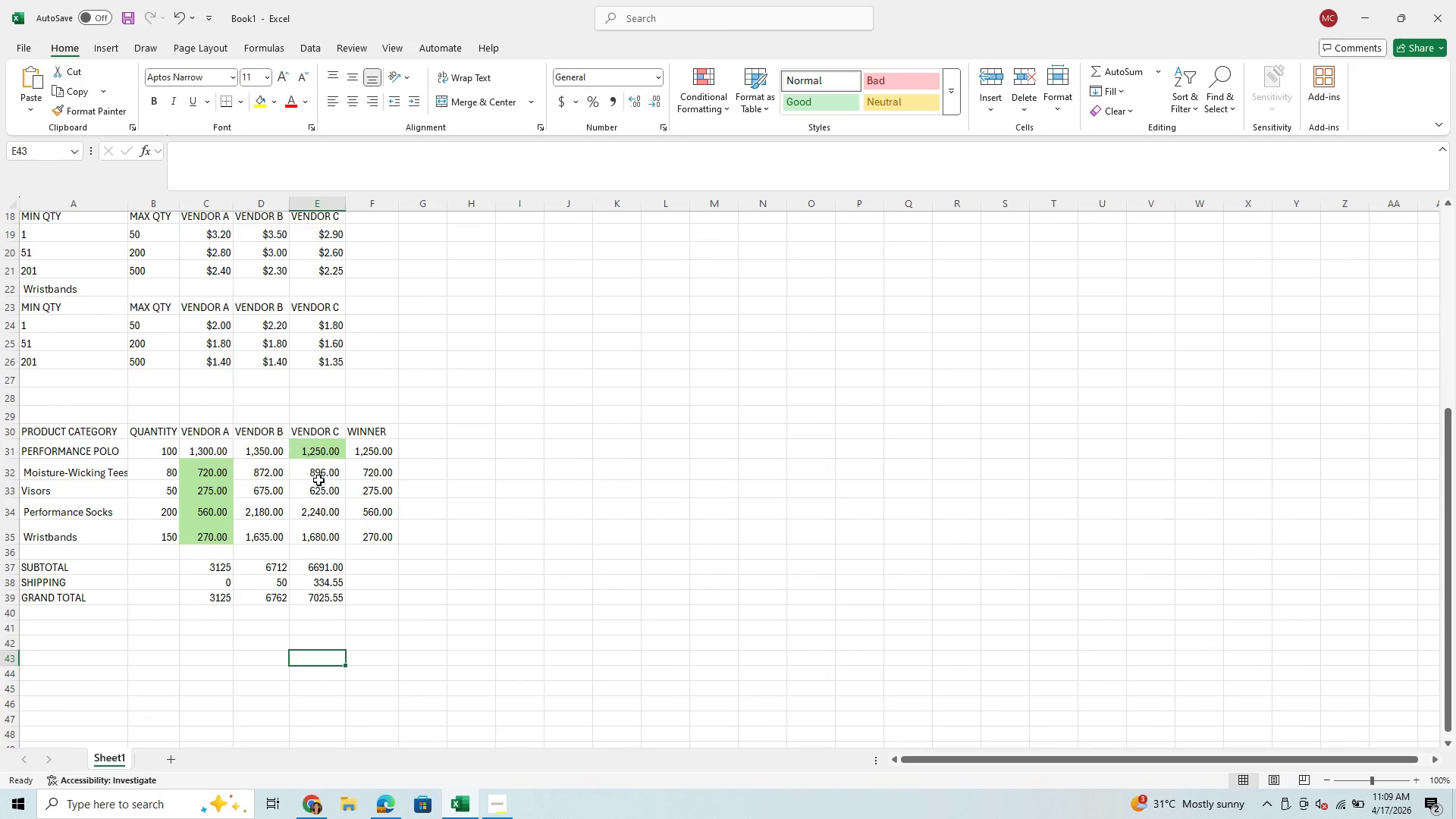 
left_click([318, 474])
 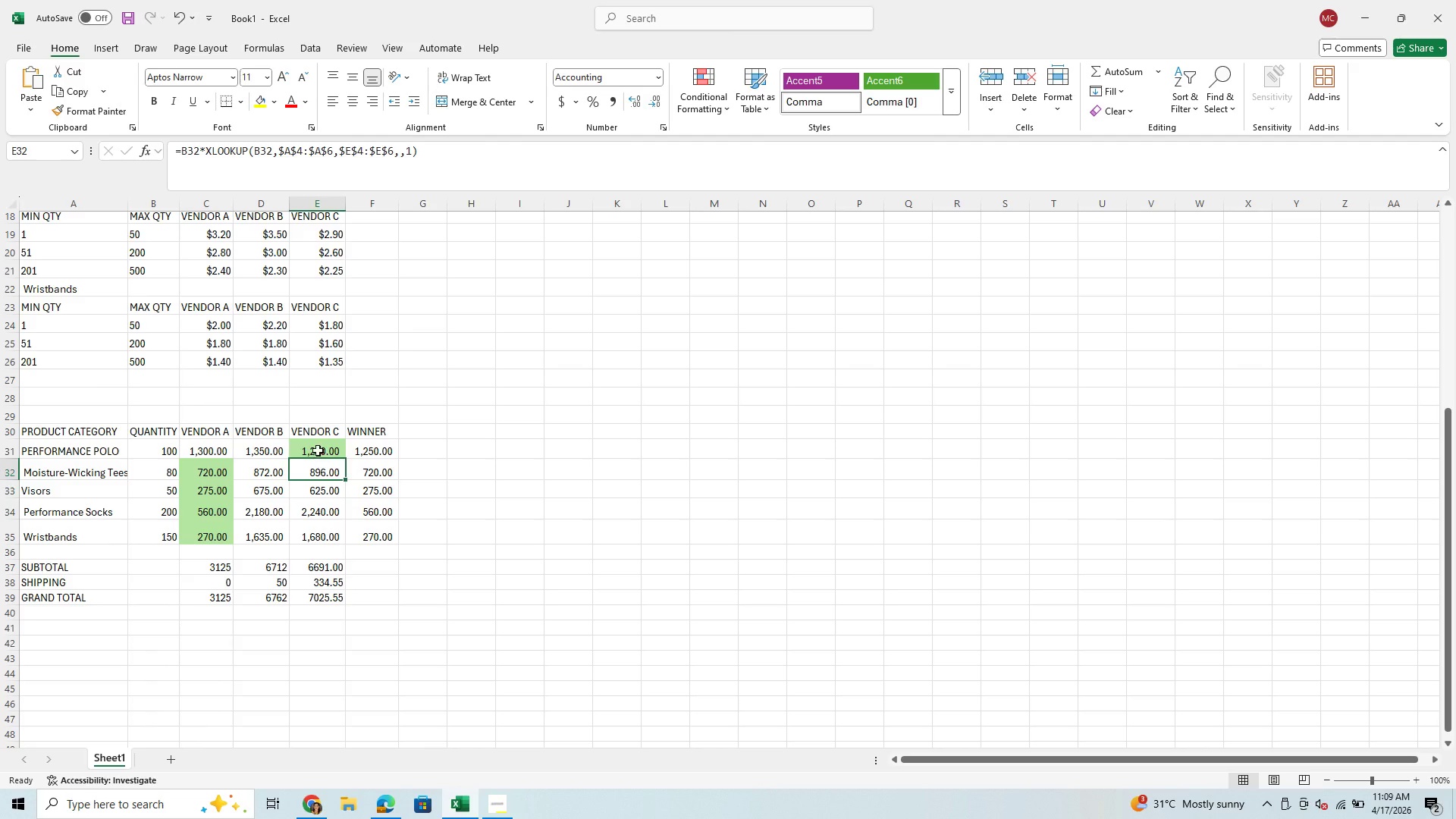 
left_click([318, 450])
 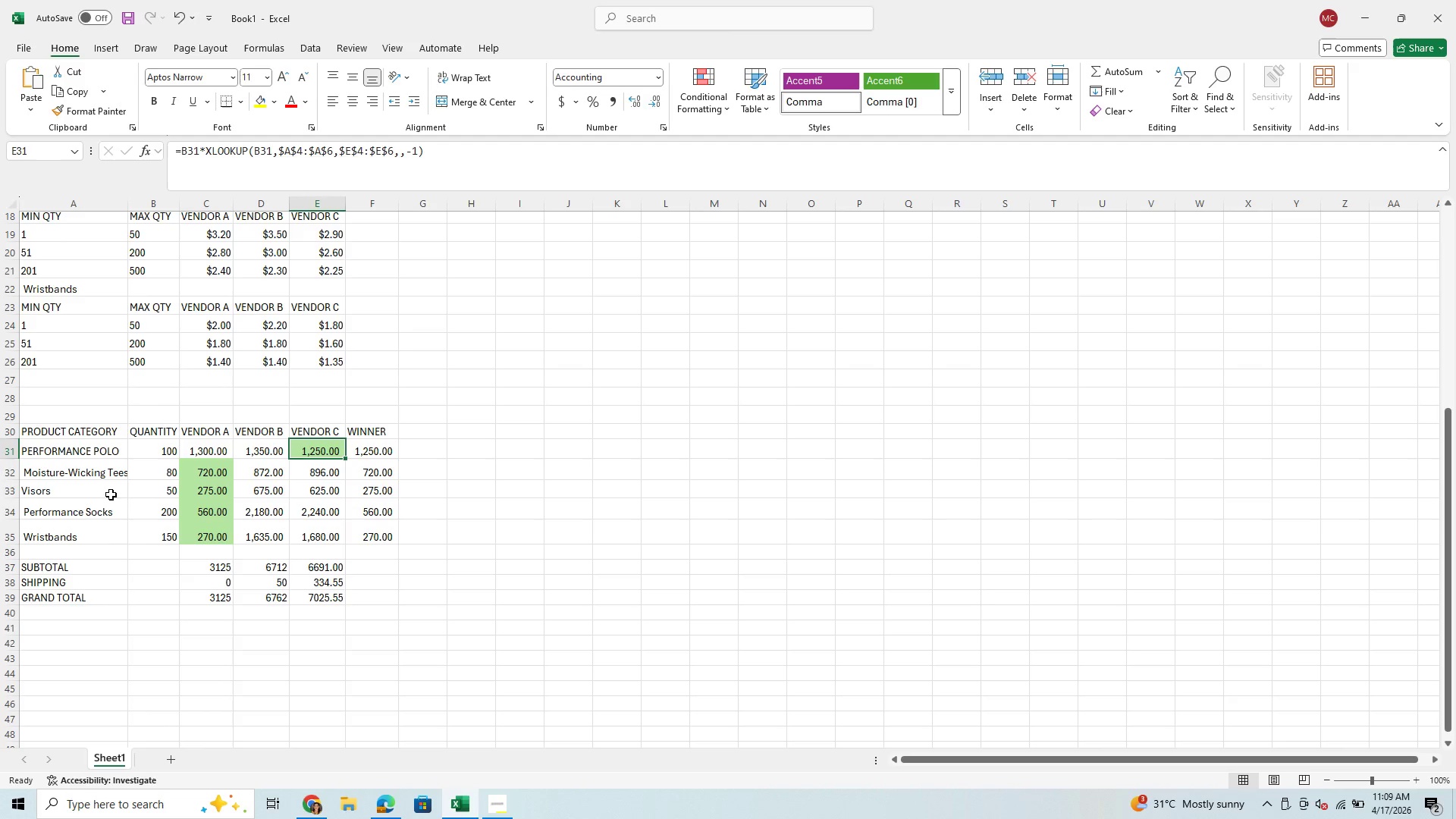 
wait(13.27)
 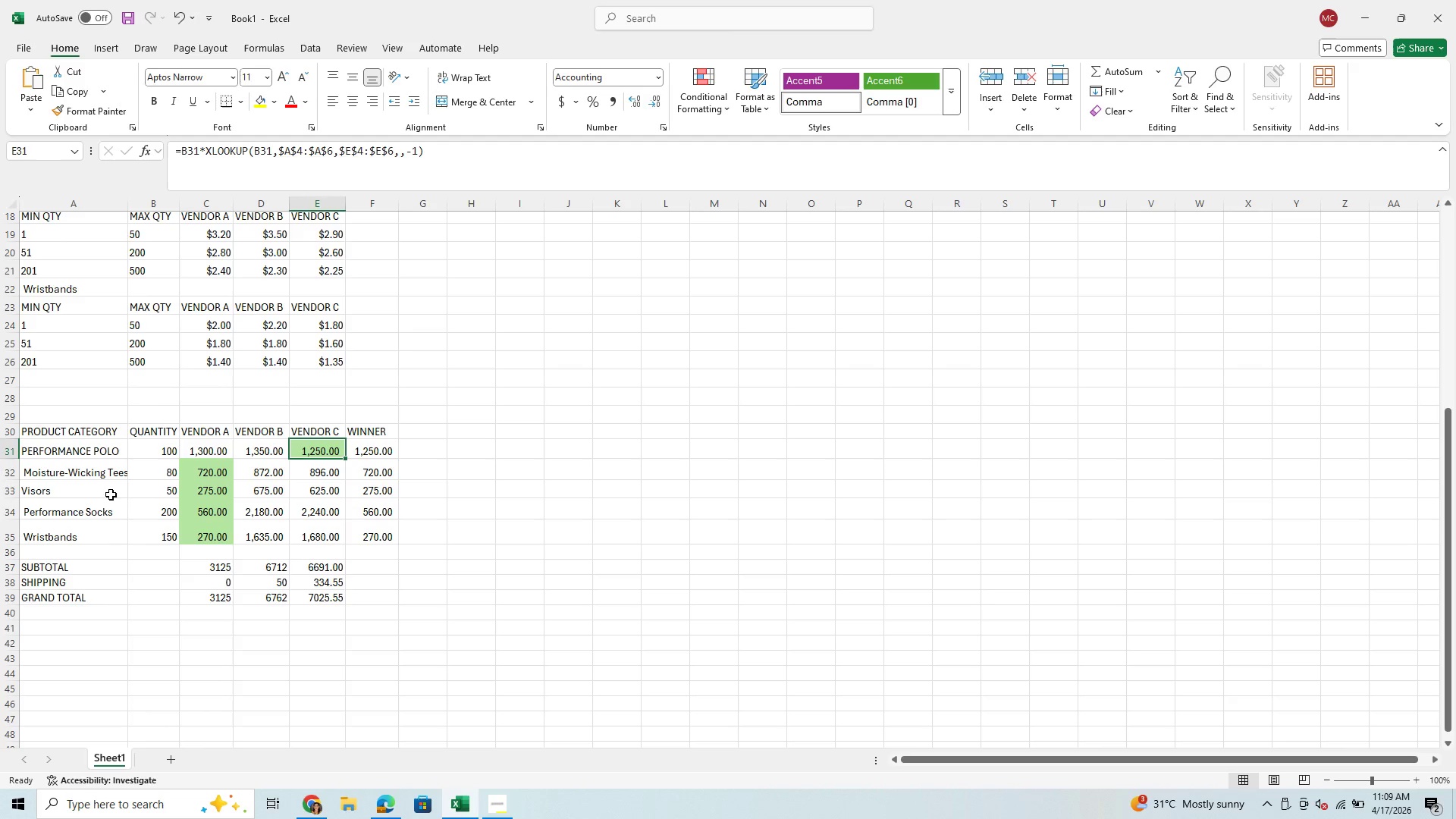 
mouse_move([267, 165])
 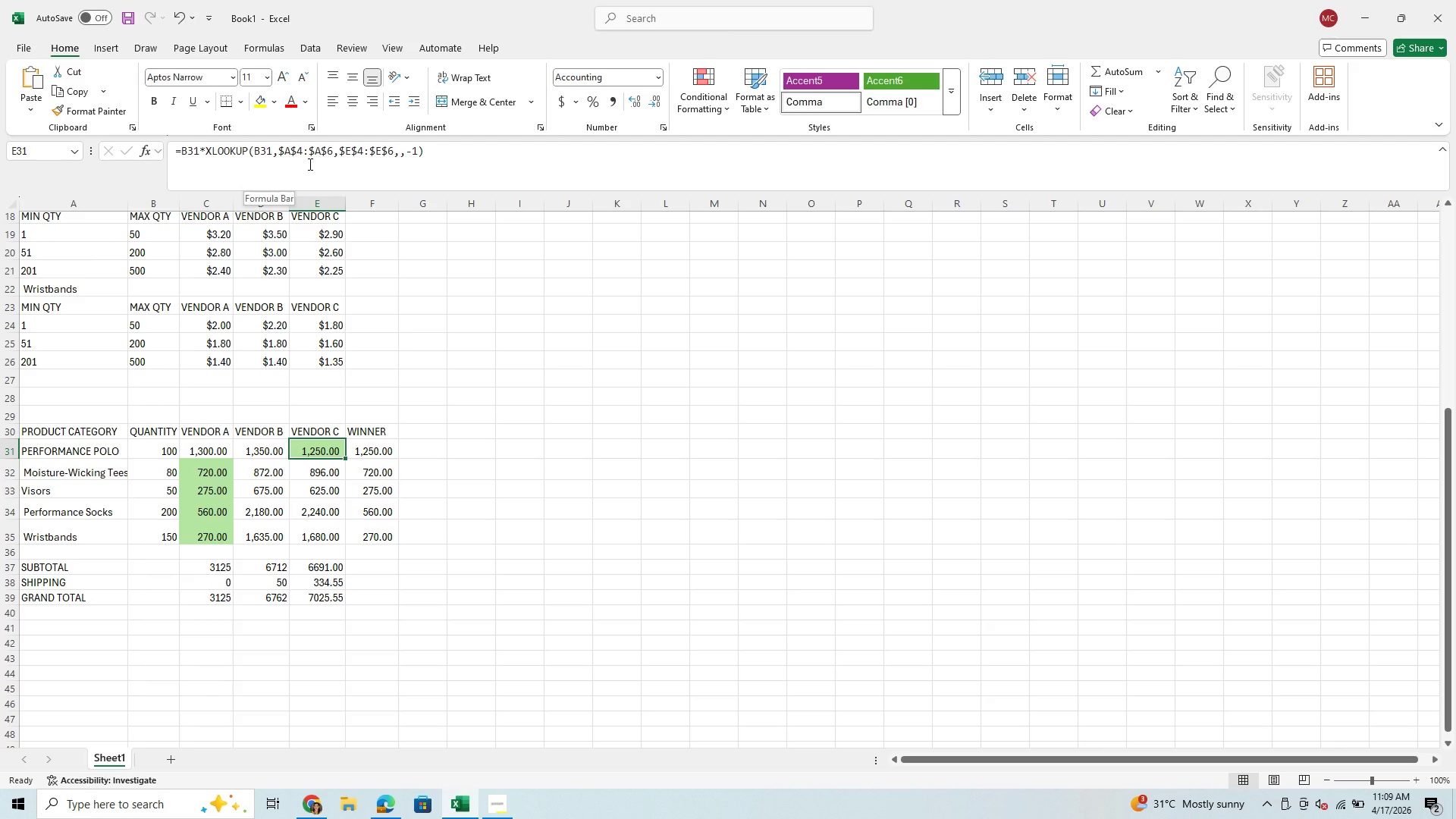 
wait(11.13)
 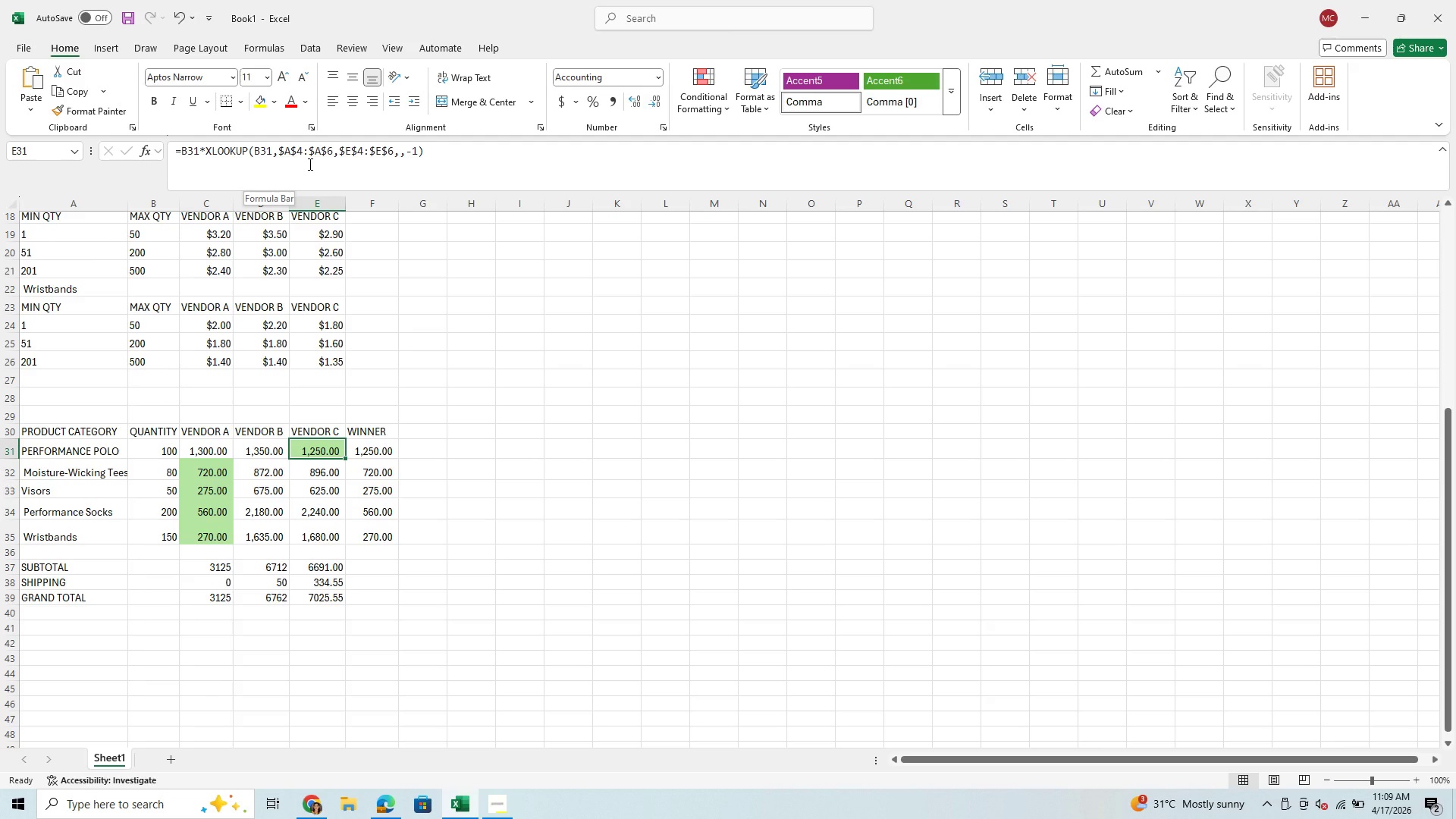 
left_click([413, 149])
 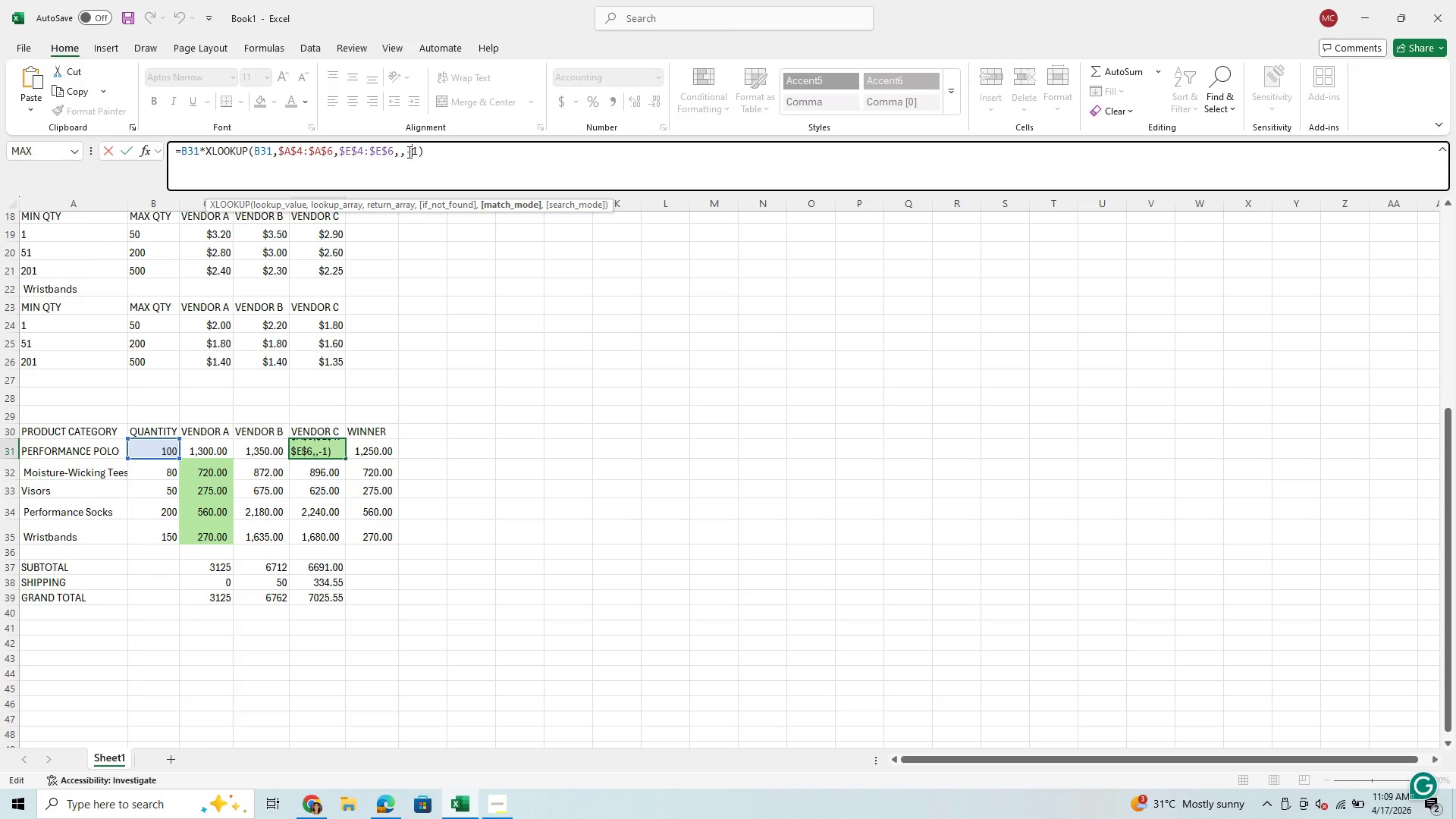 
key(Backspace)
 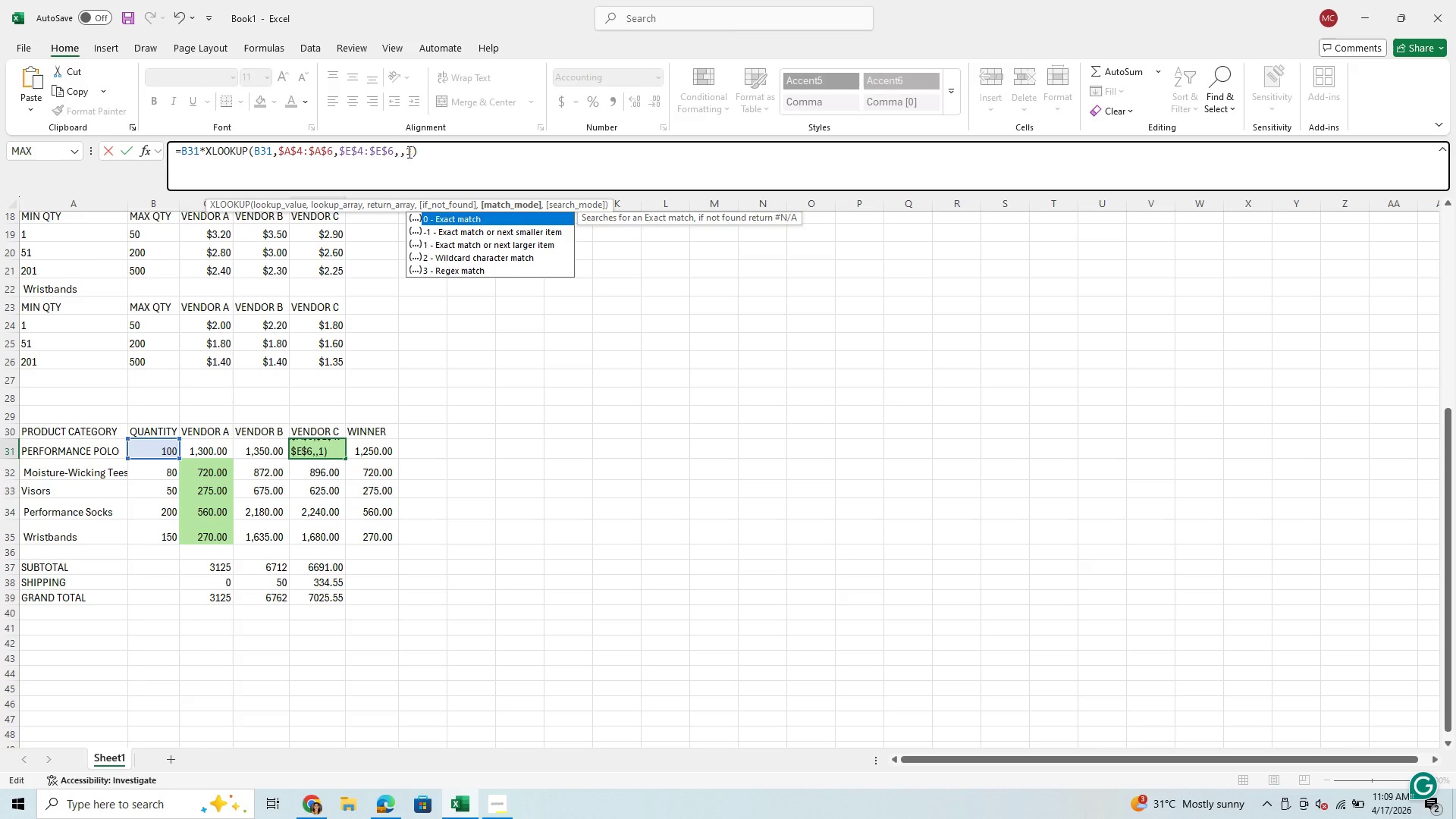 
key(Enter)
 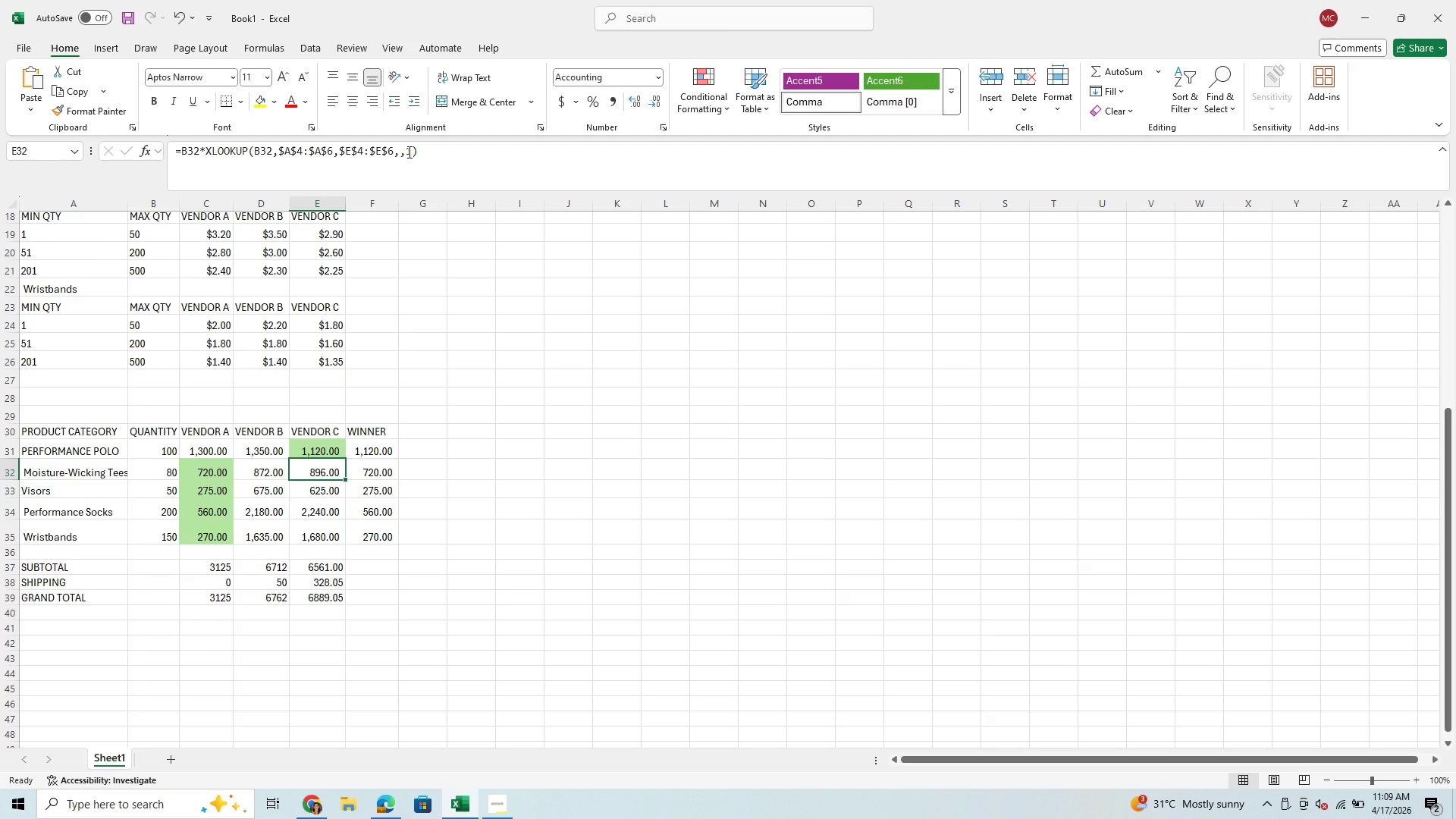 
wait(18.0)
 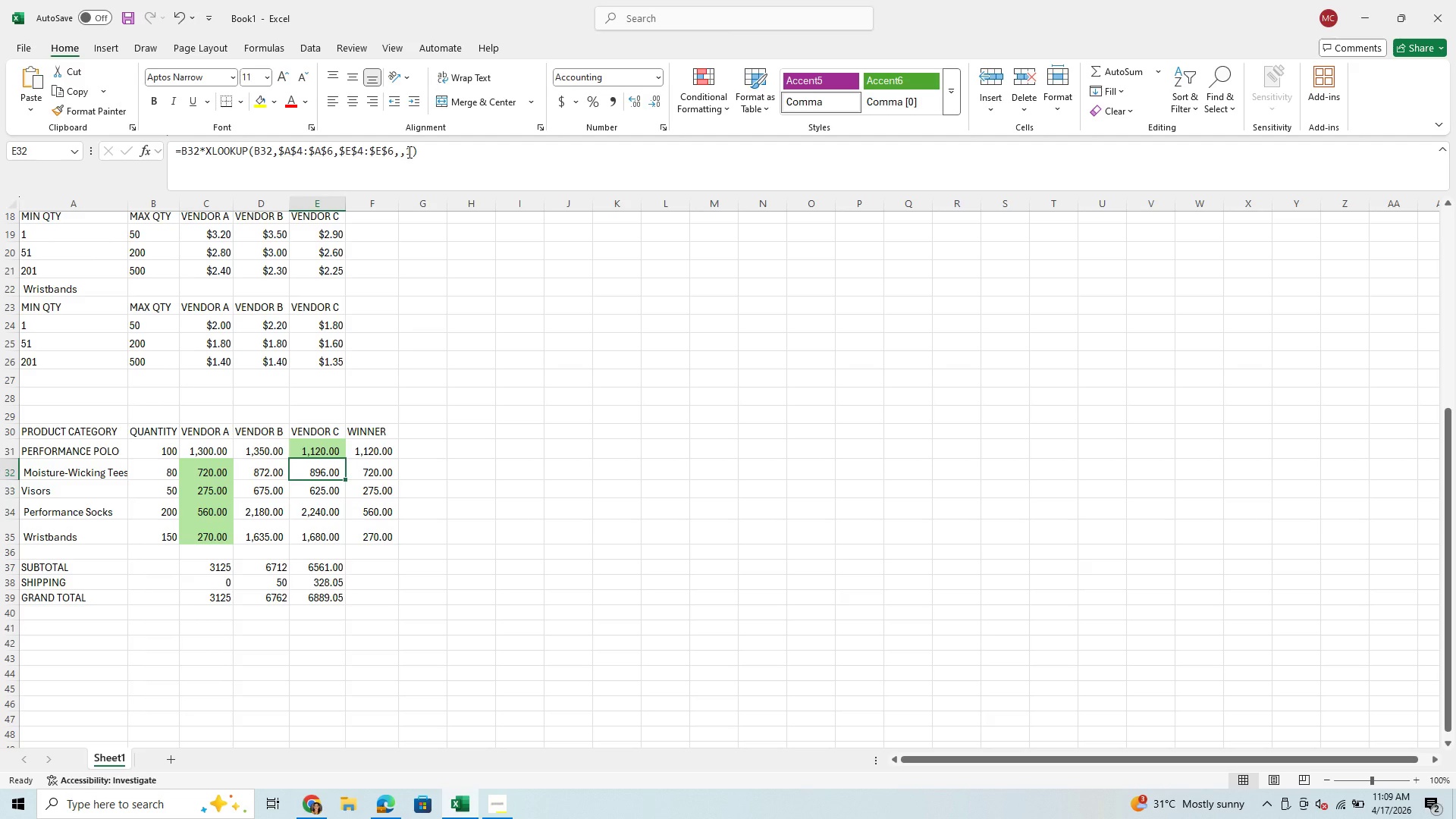 
scroll: coordinate [343, 391], scroll_direction: up, amount: 1.0
 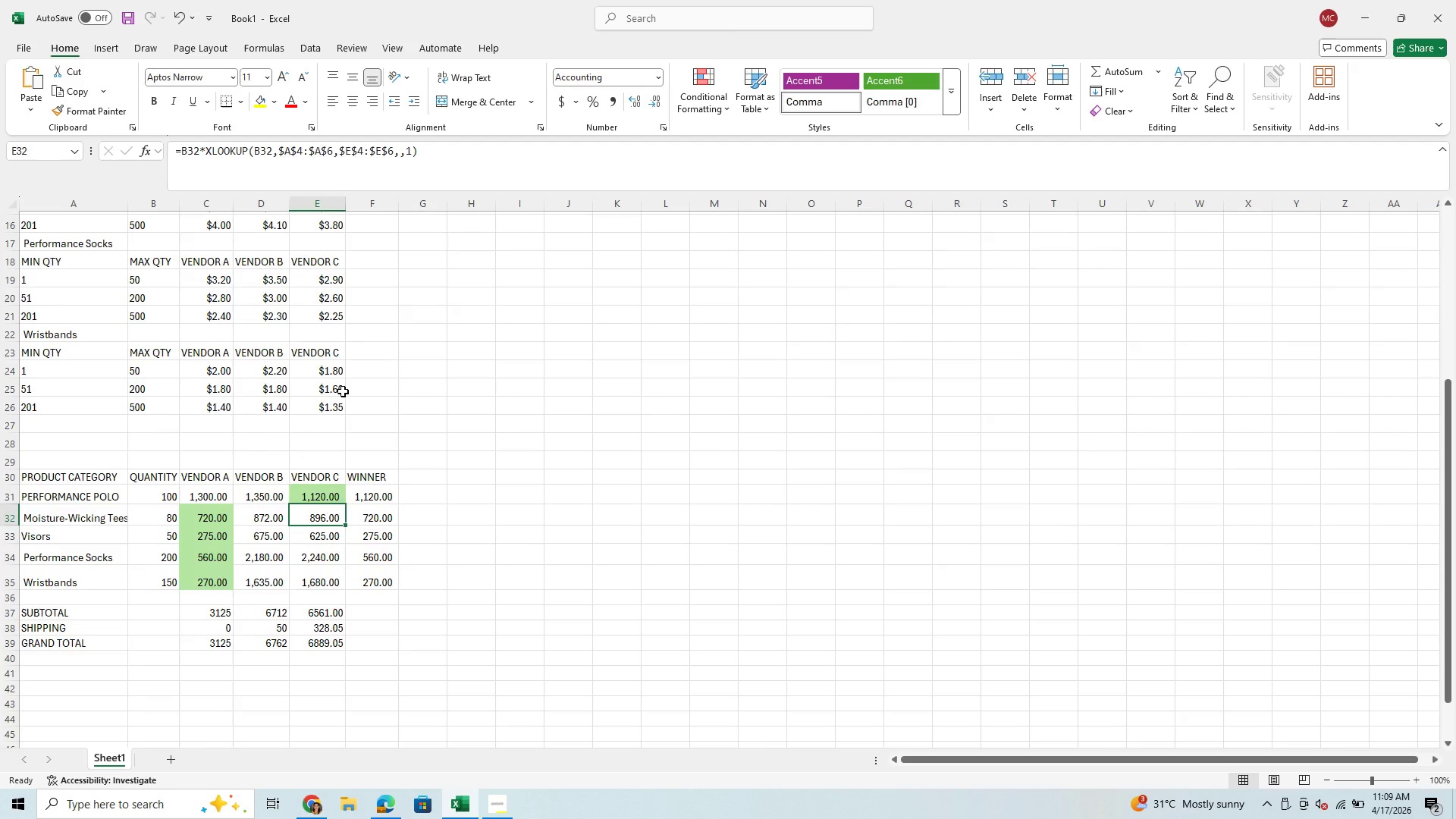 
scroll: coordinate [343, 391], scroll_direction: down, amount: 2.0
 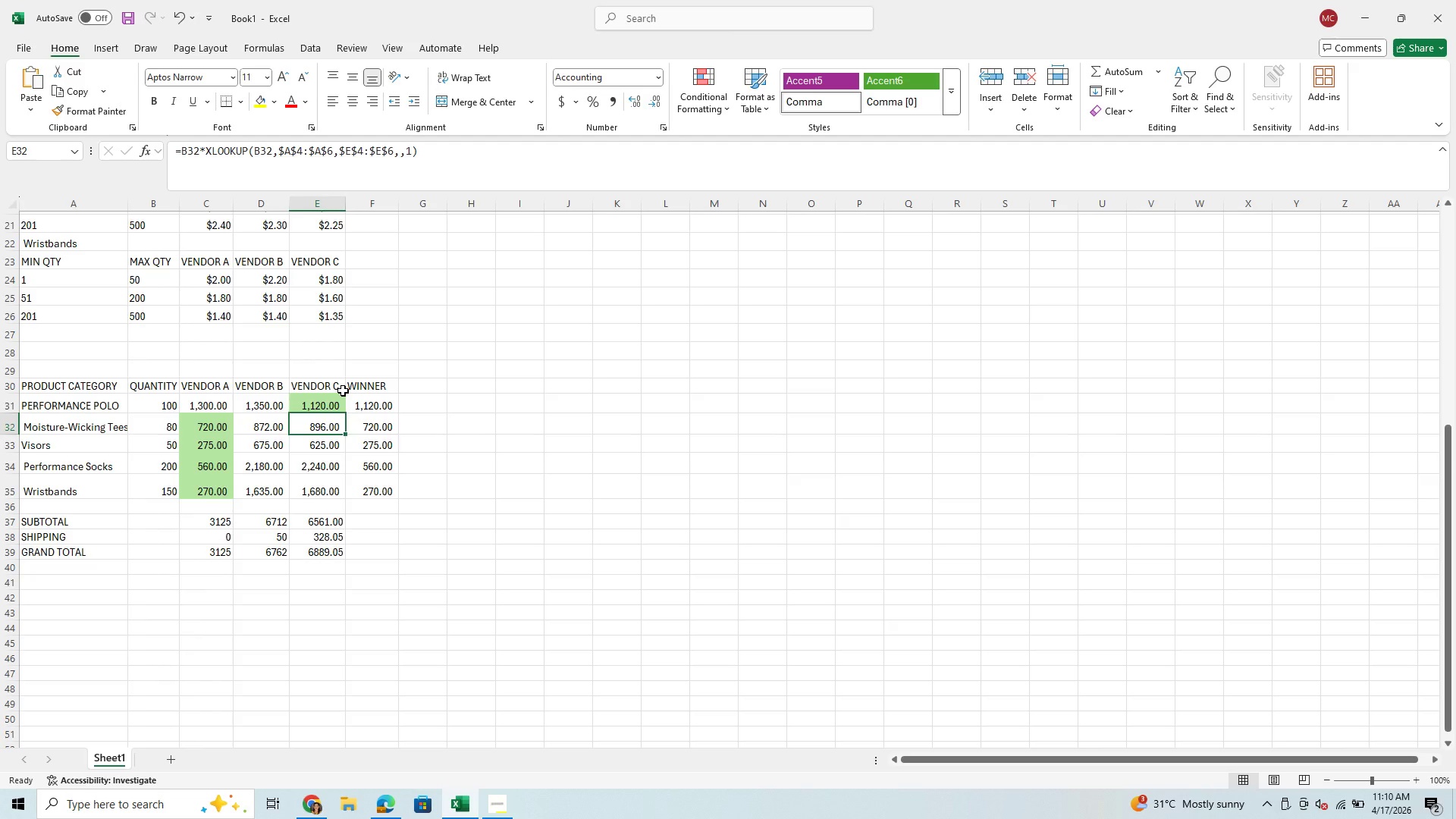 
wait(7.19)
 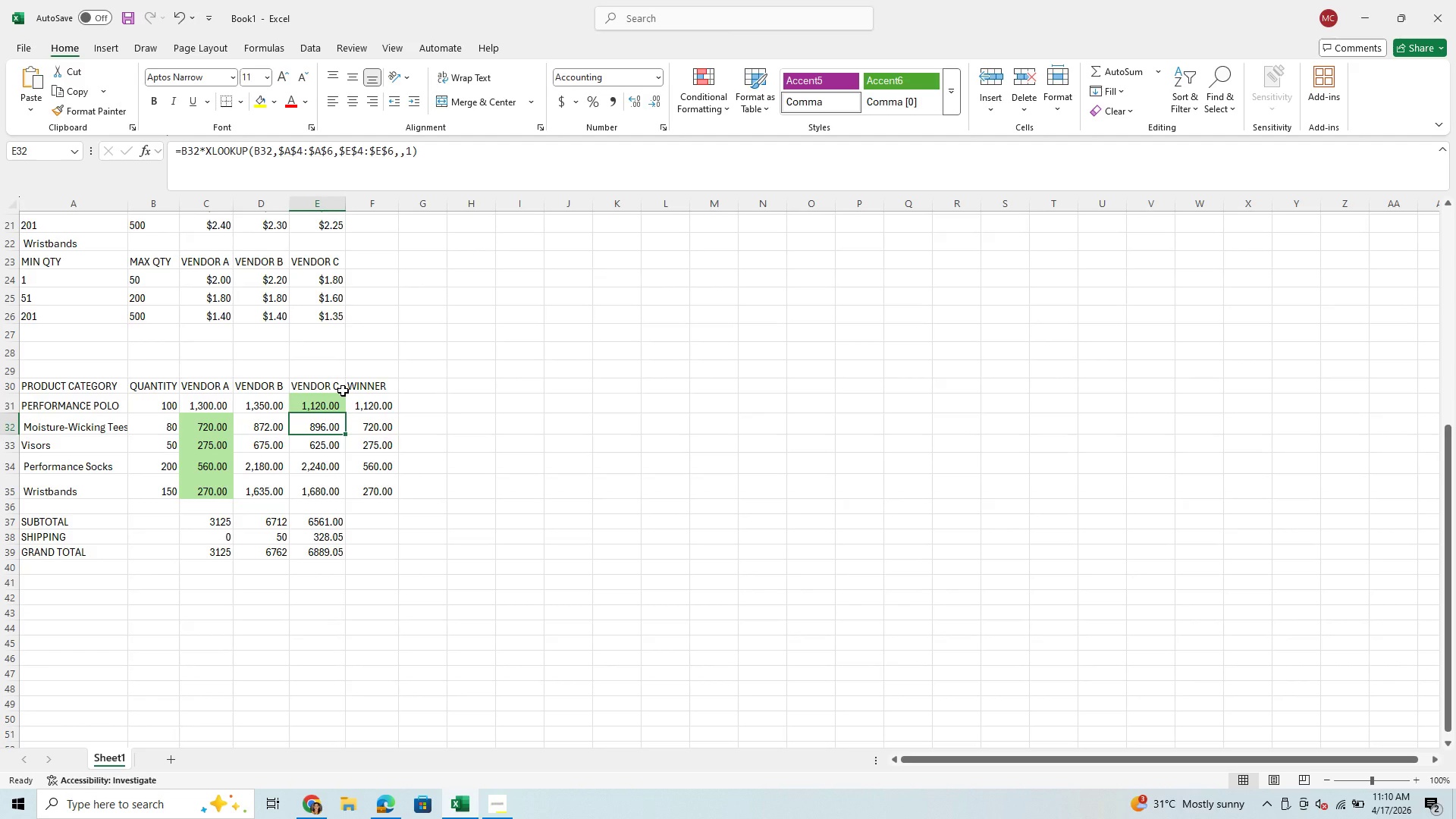 
scroll: coordinate [343, 391], scroll_direction: none, amount: 0.0
 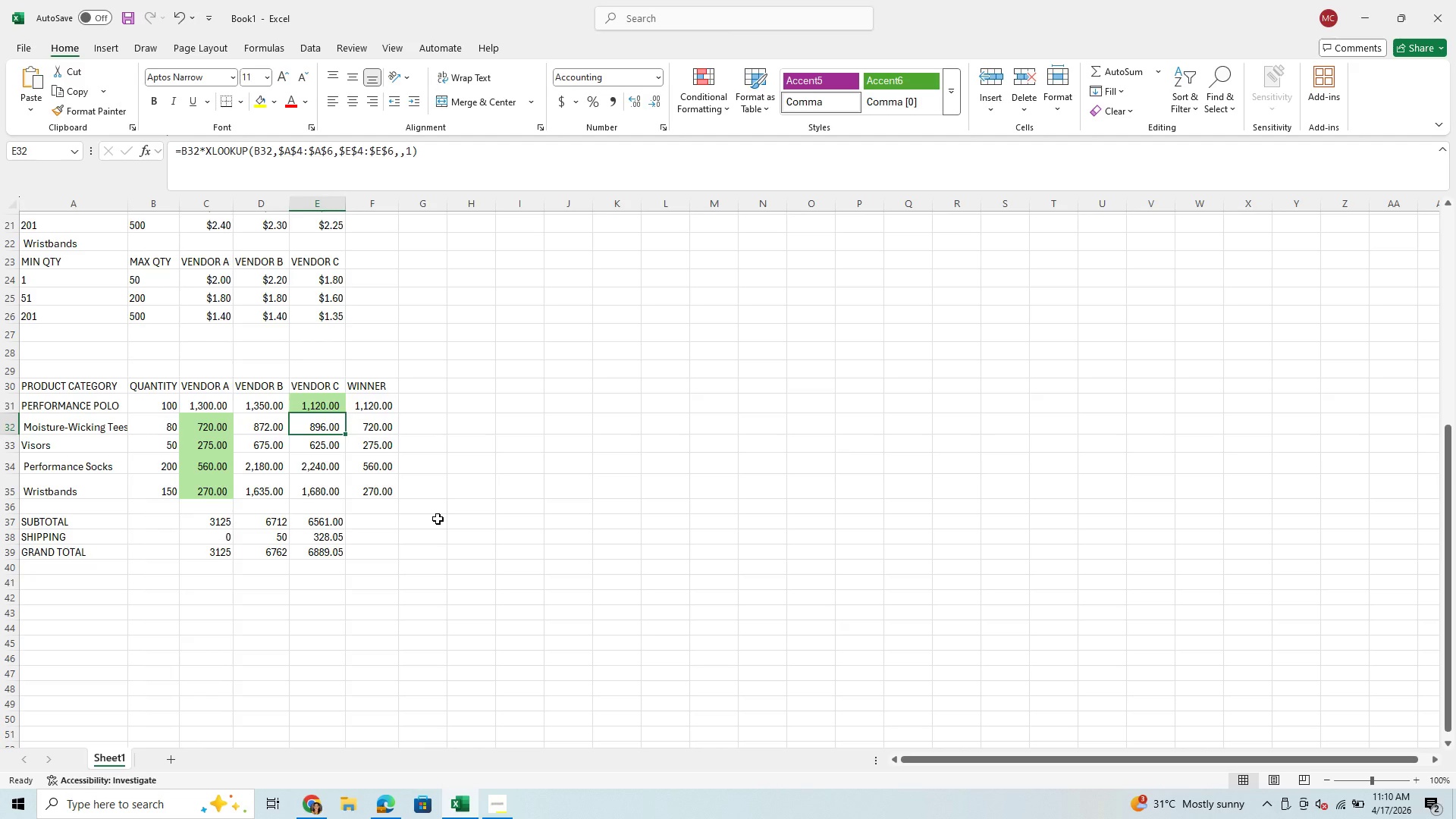 
wait(20.41)
 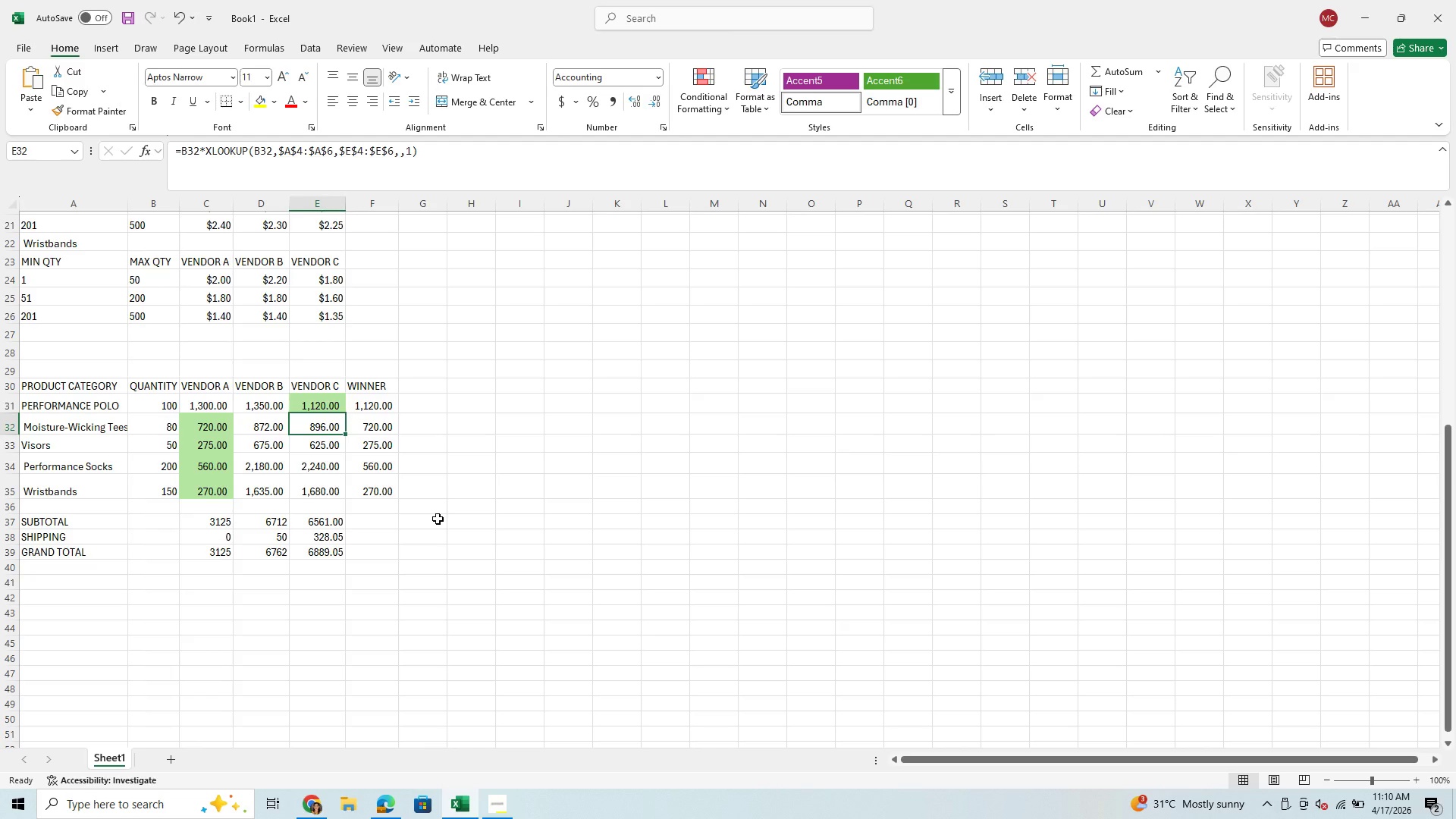 
scroll: coordinate [316, 408], scroll_direction: up, amount: 6.0
 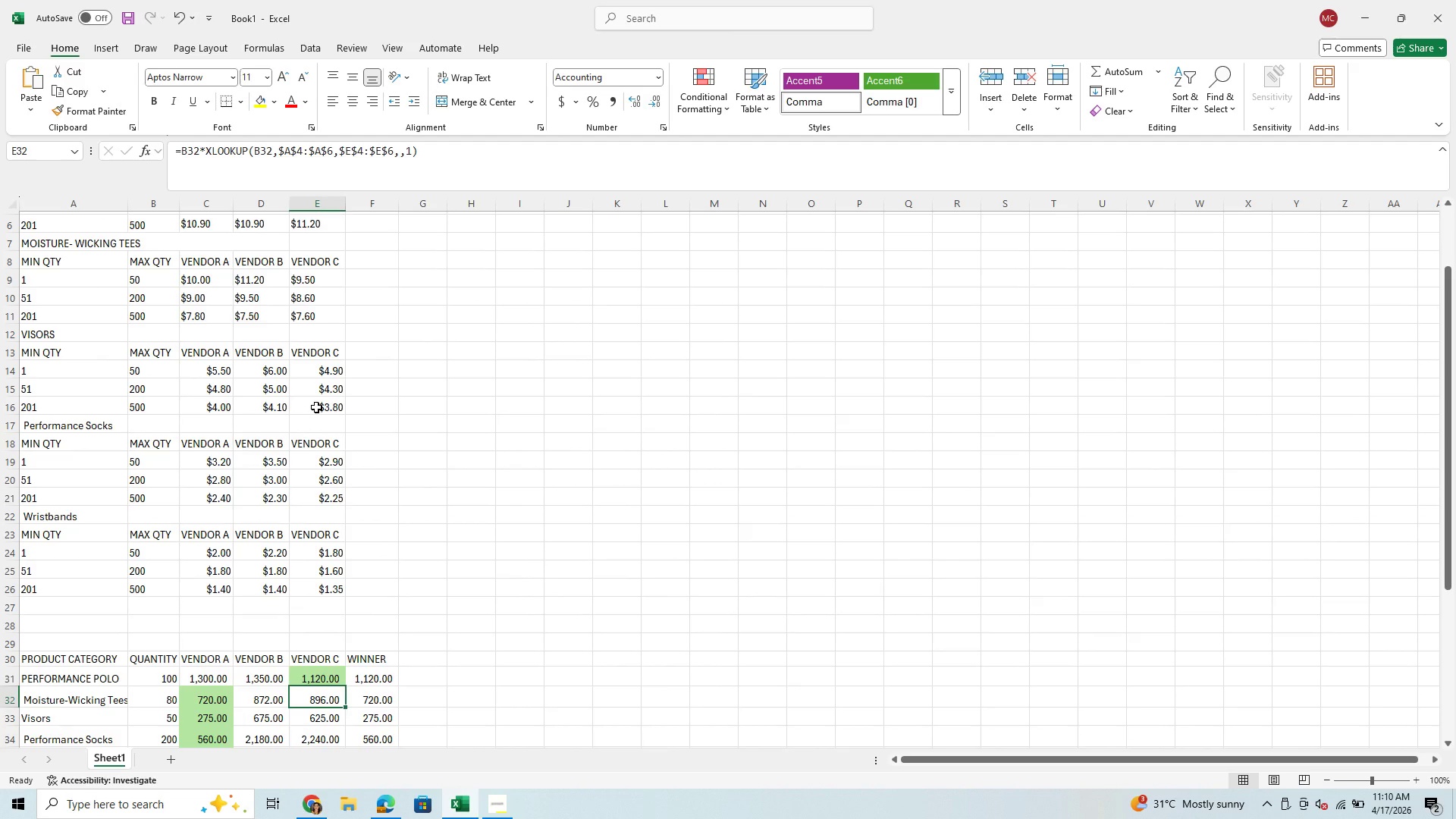 
wait(13.49)
 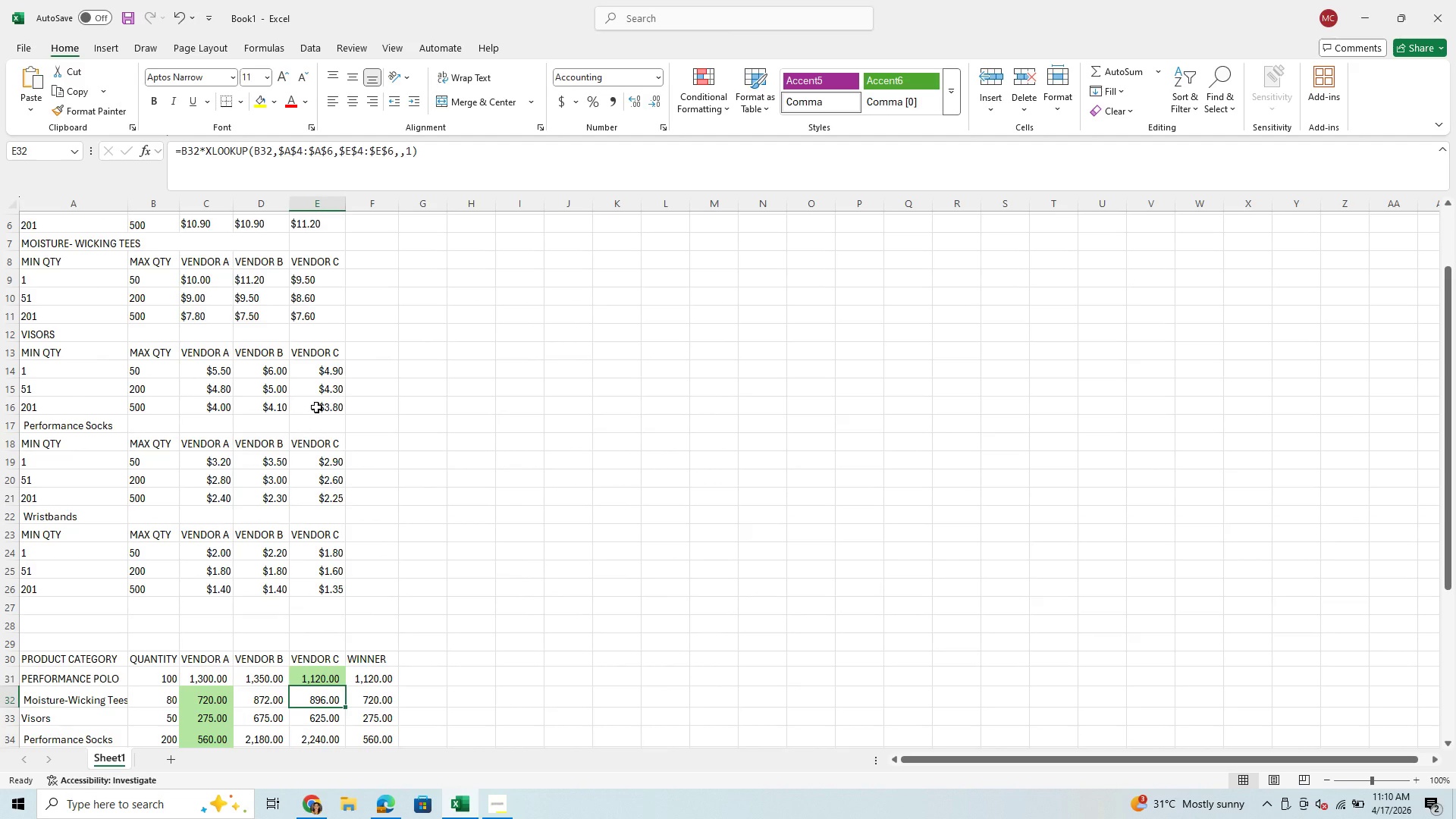 
left_click([406, 158])
 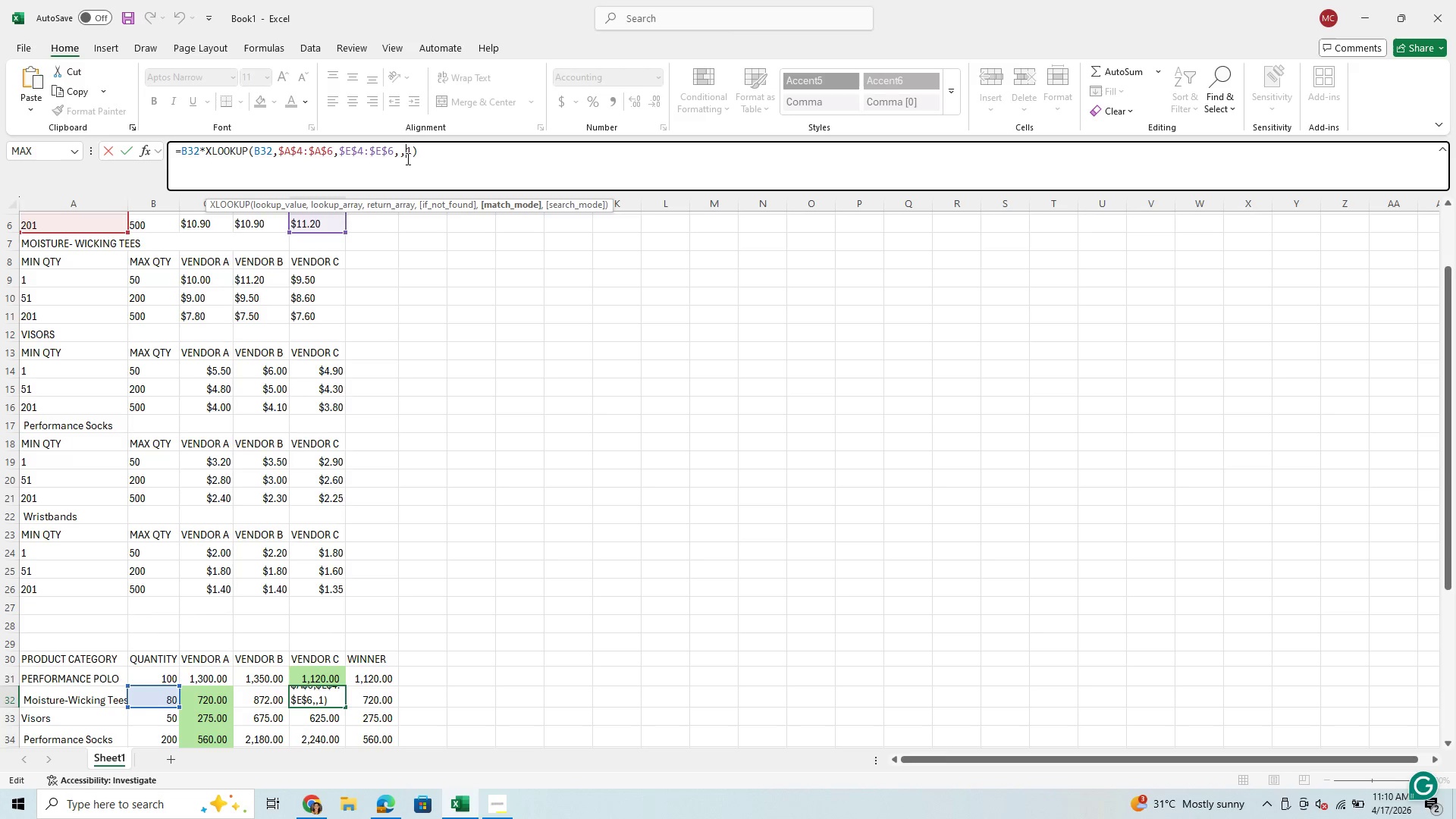 
key(Minus)
 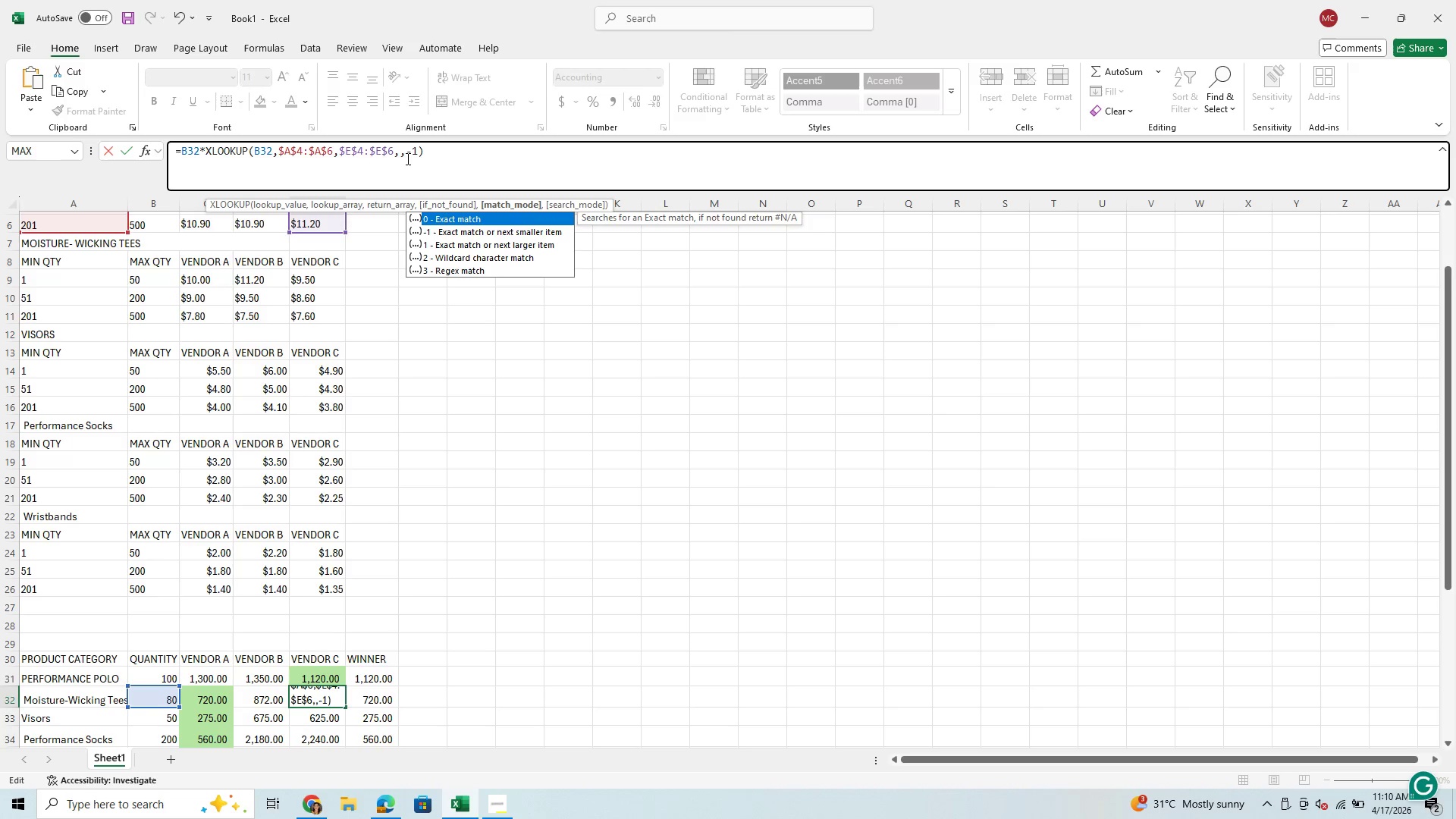 
key(Enter)
 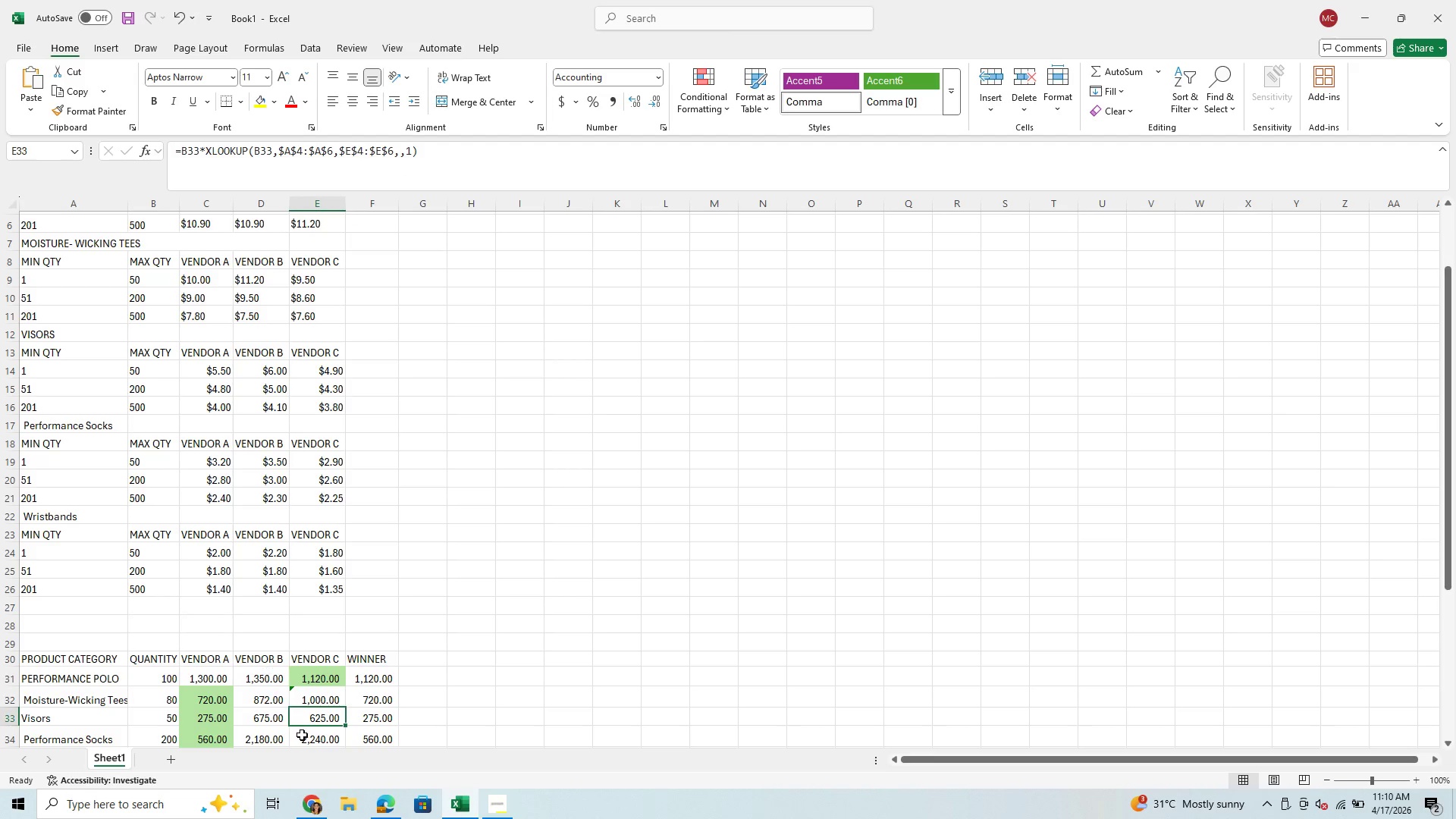 
left_click([328, 679])
 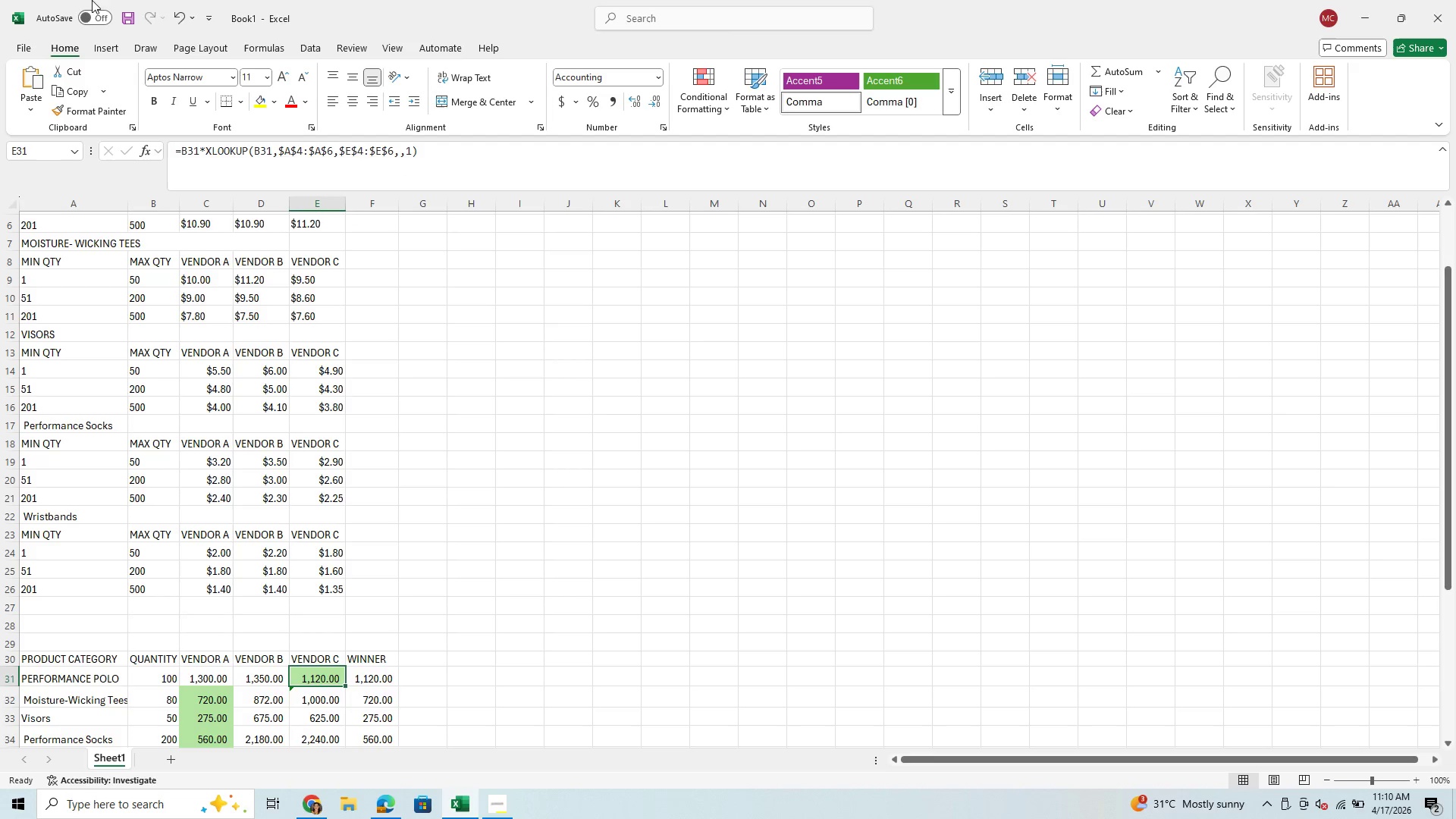 
left_click([174, 11])
 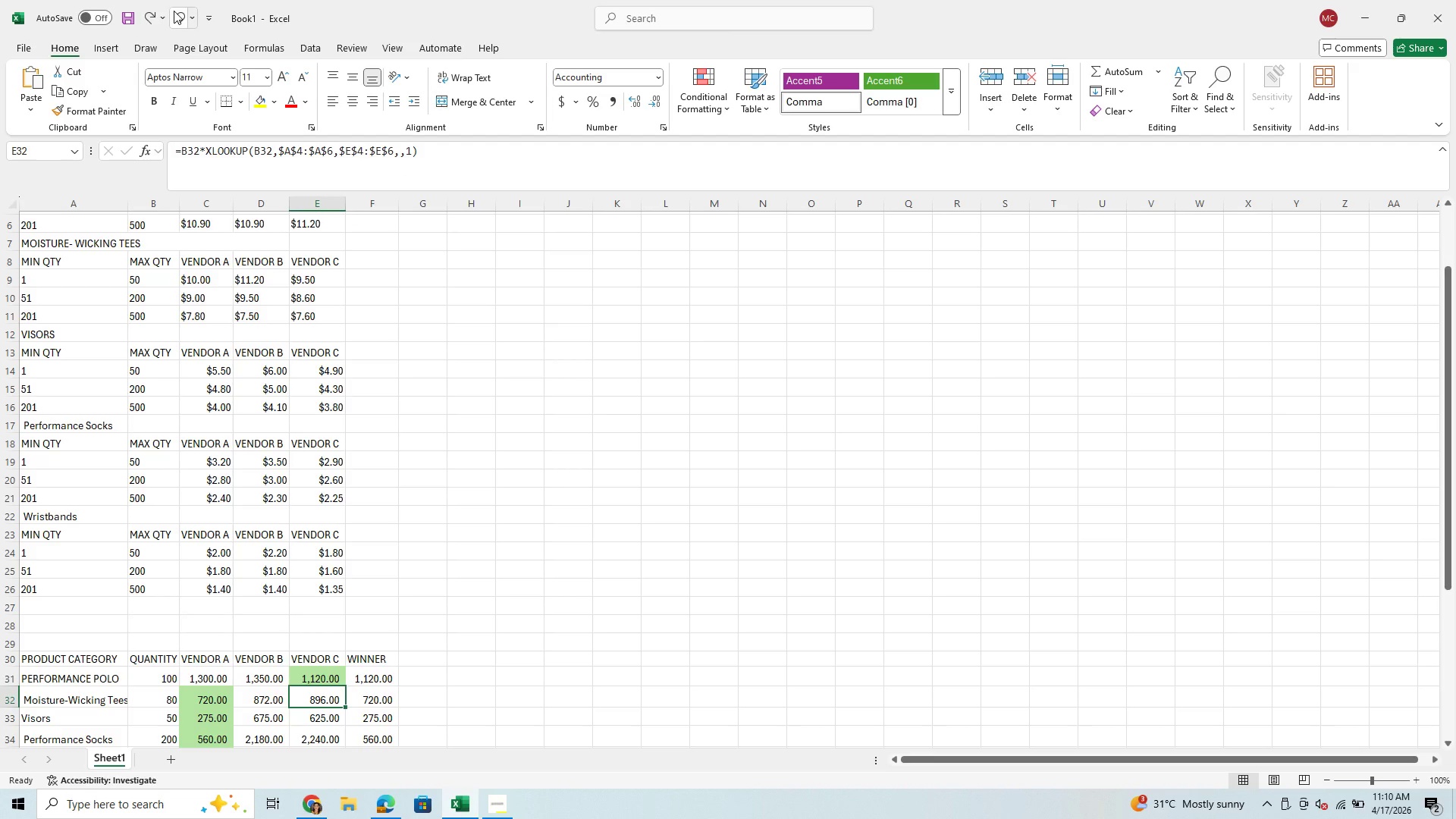 
left_click([174, 11])
 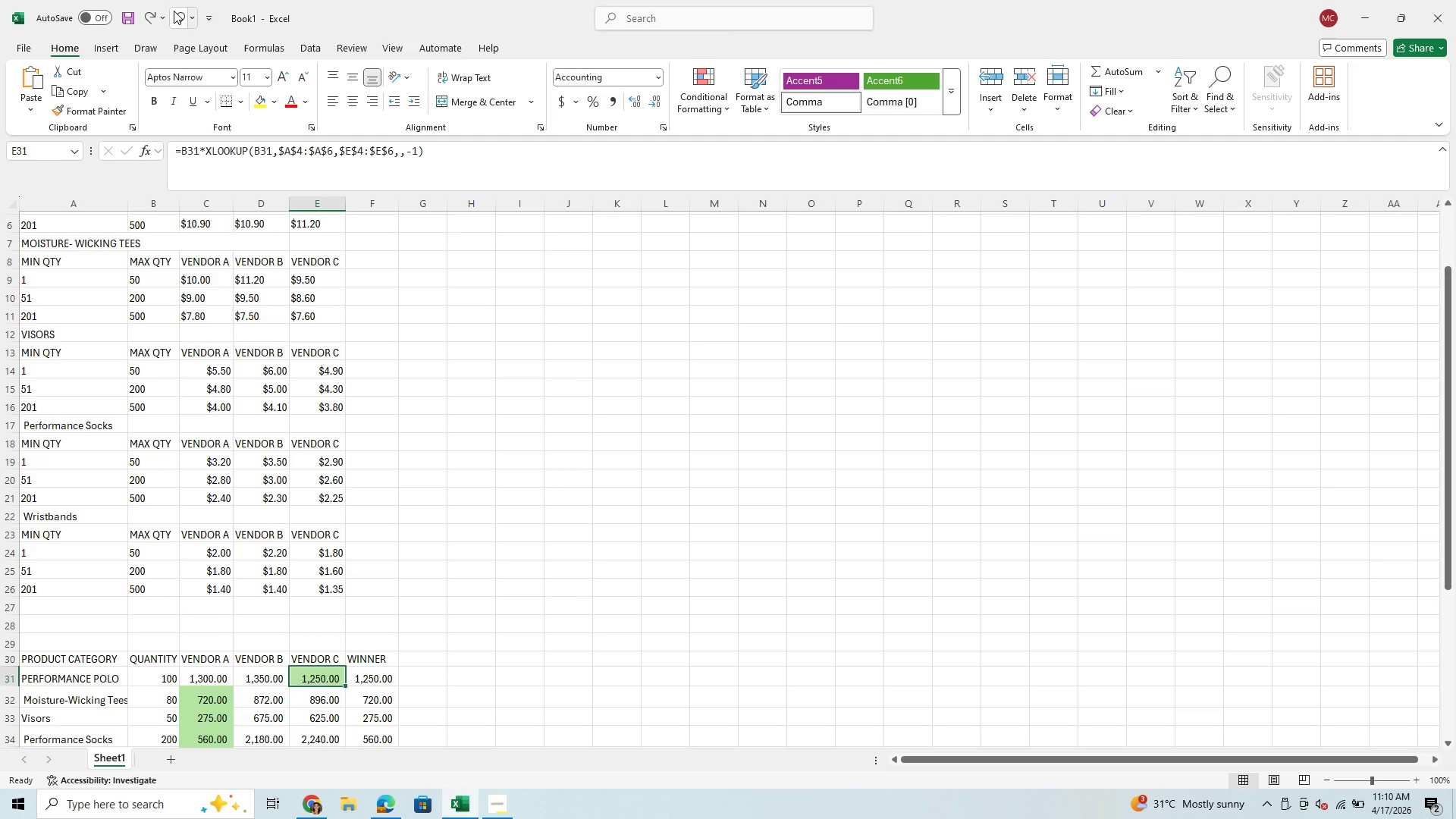 
left_click([174, 11])
 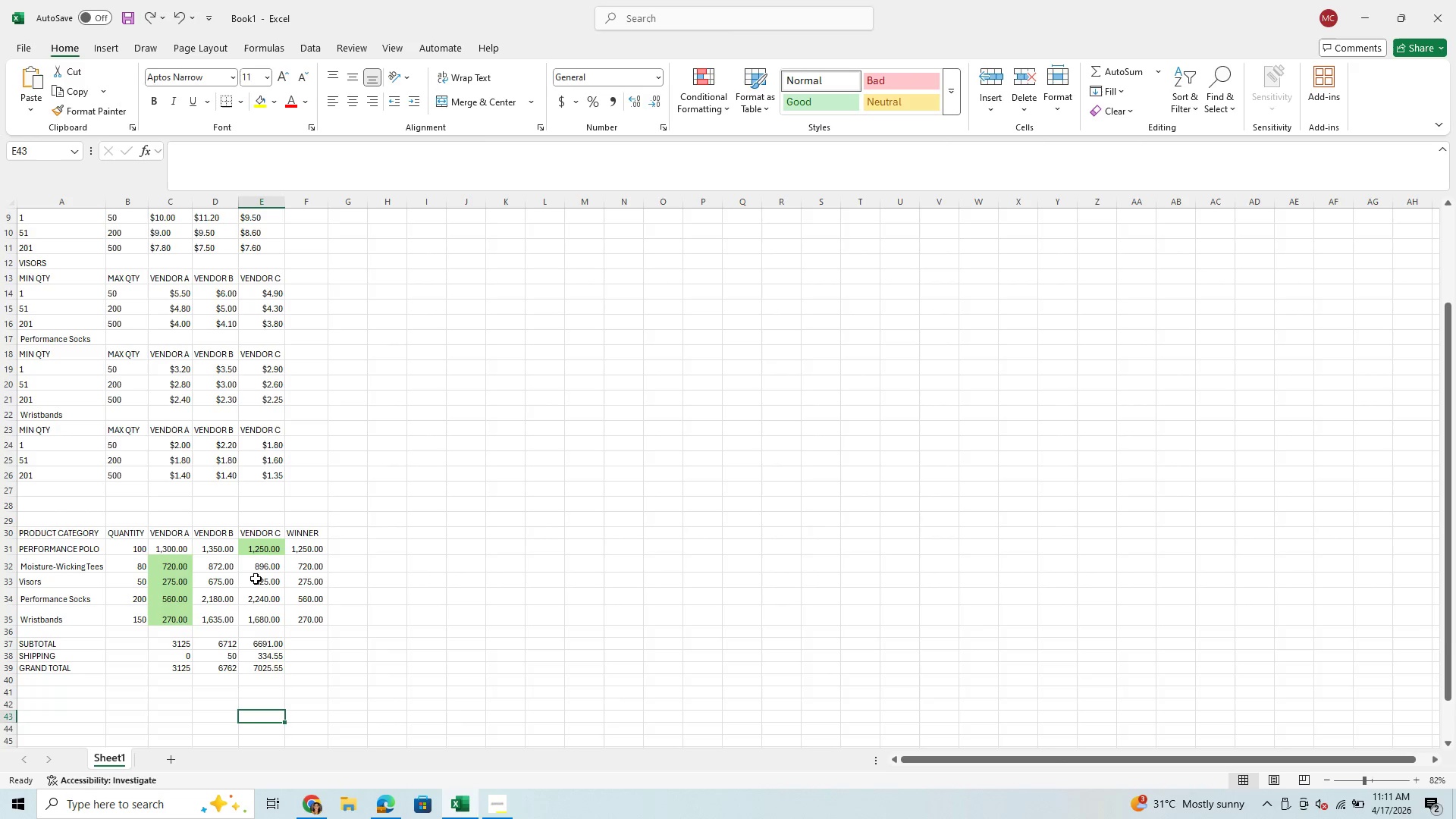 
wait(24.94)
 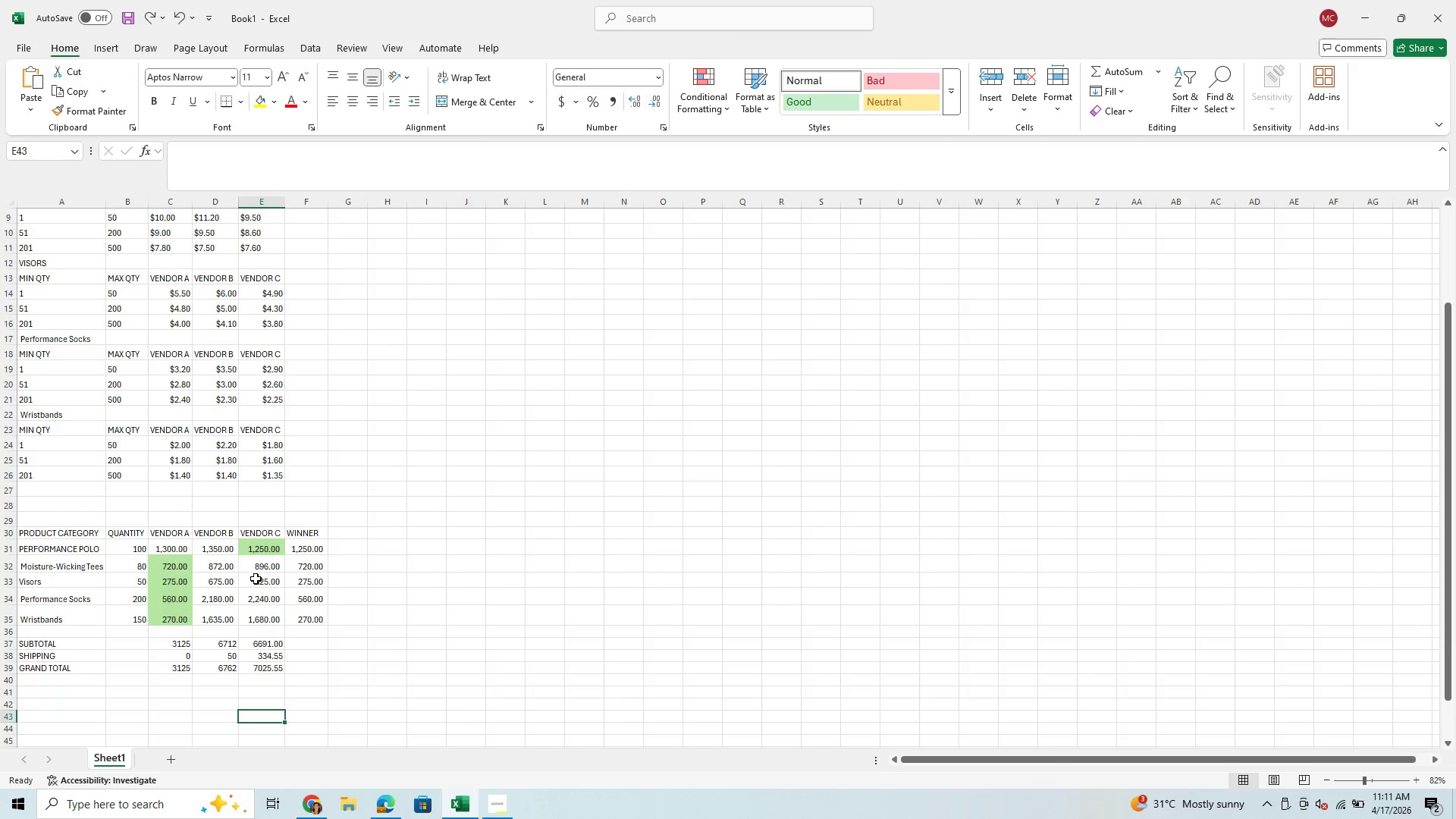 
scroll: coordinate [478, 645], scroll_direction: up, amount: 2.0
 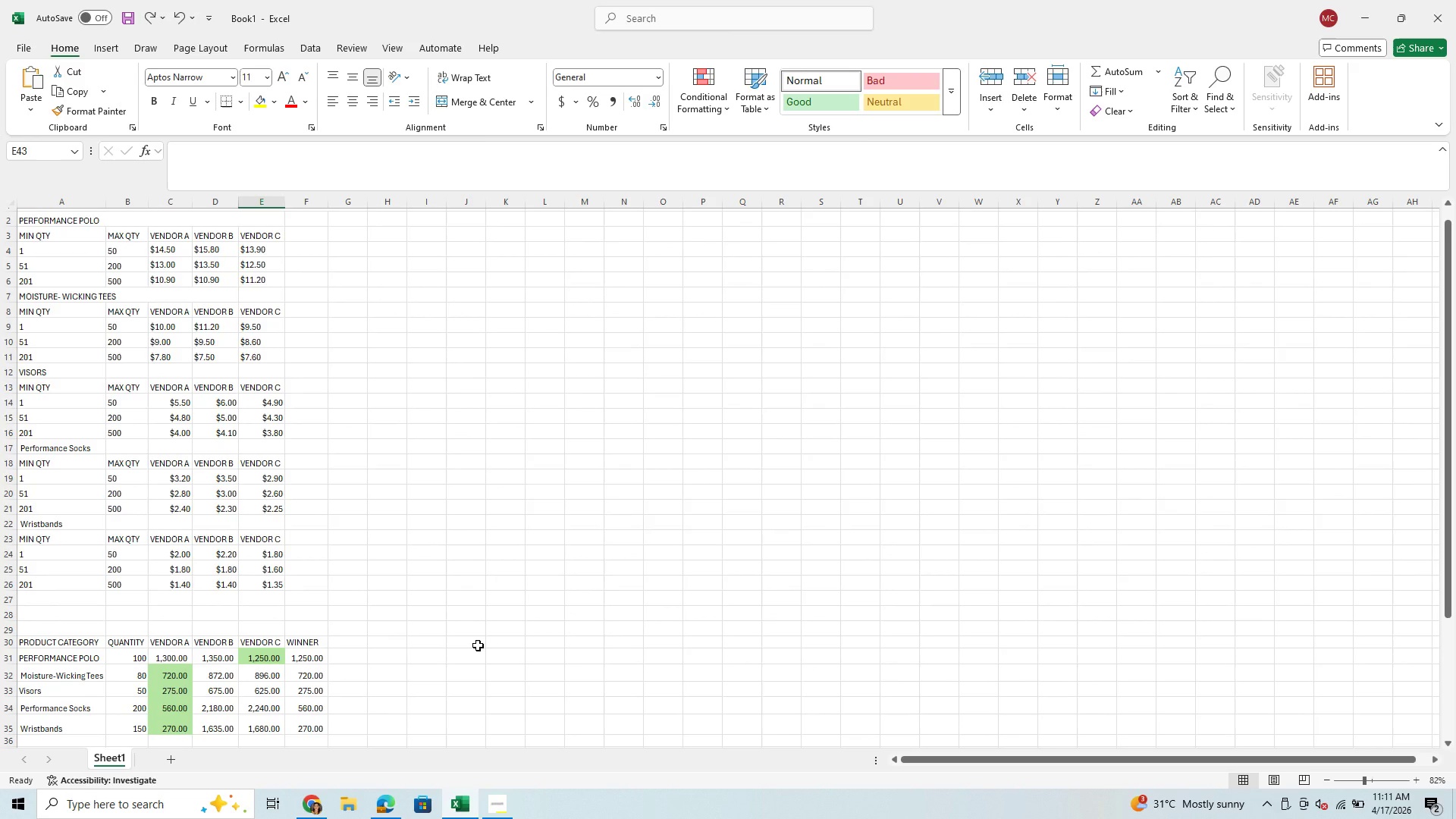 
scroll: coordinate [478, 645], scroll_direction: down, amount: 1.0
 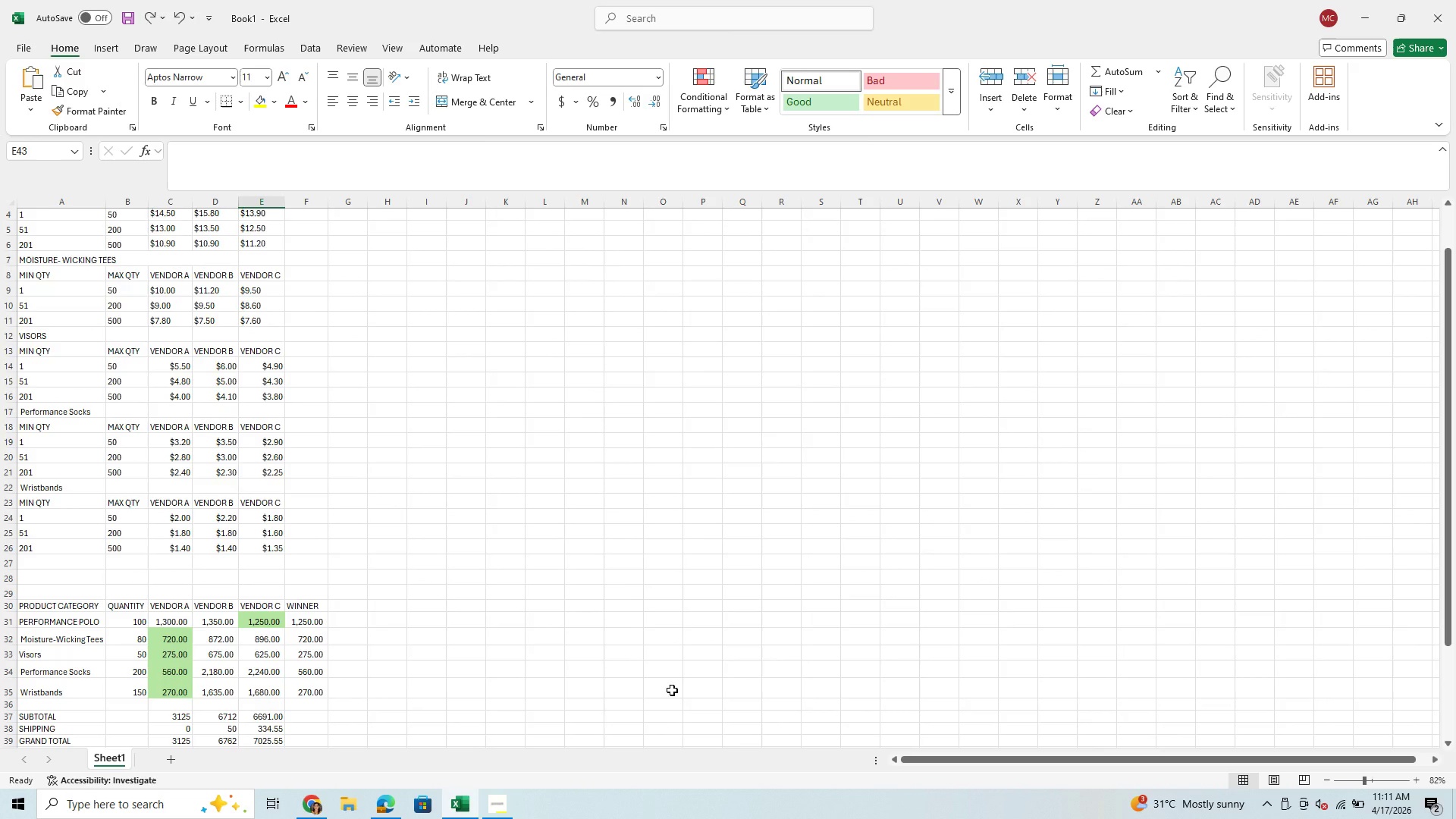 
scroll: coordinate [672, 690], scroll_direction: up, amount: 1.0
 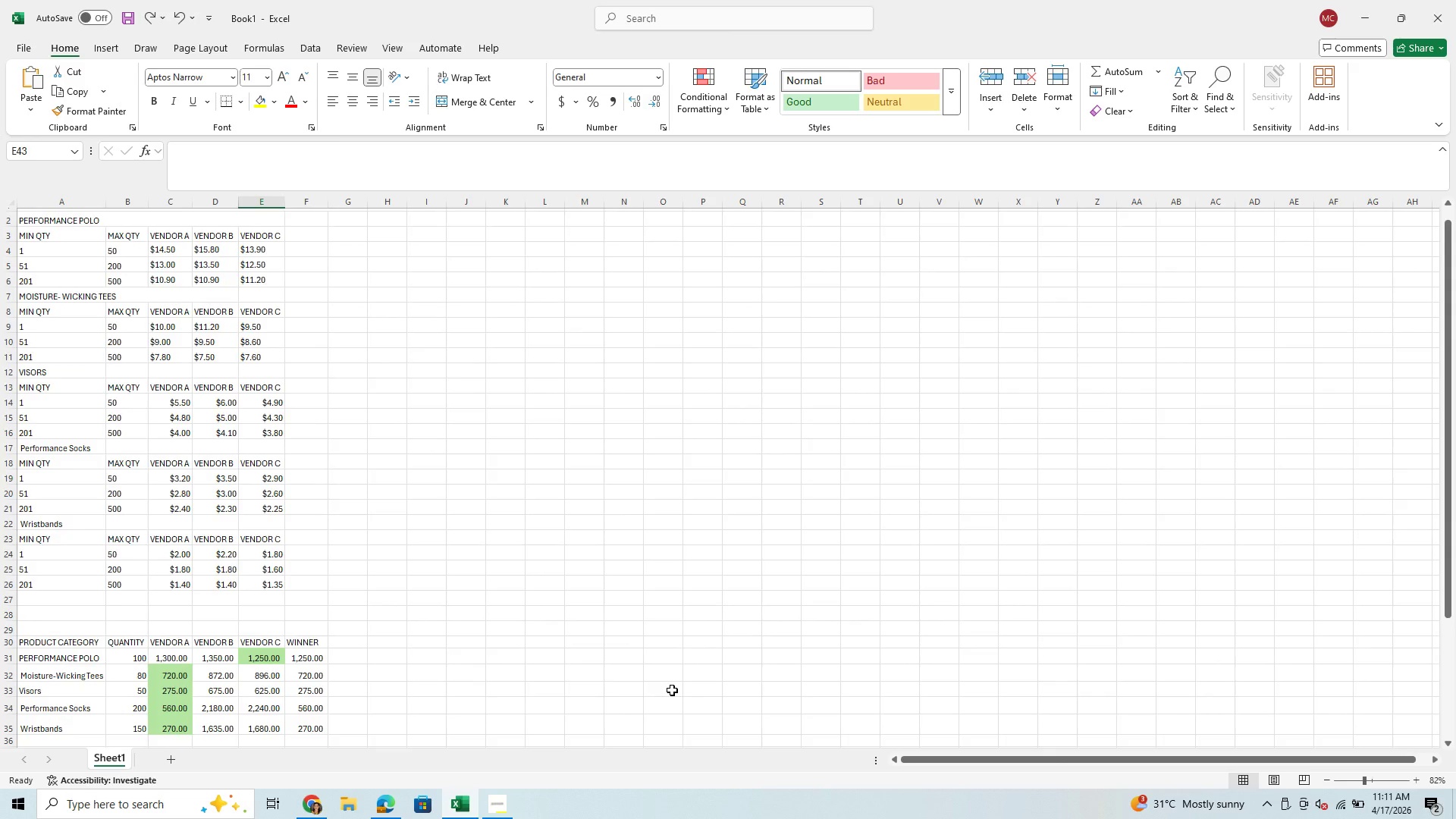 
wait(20.51)
 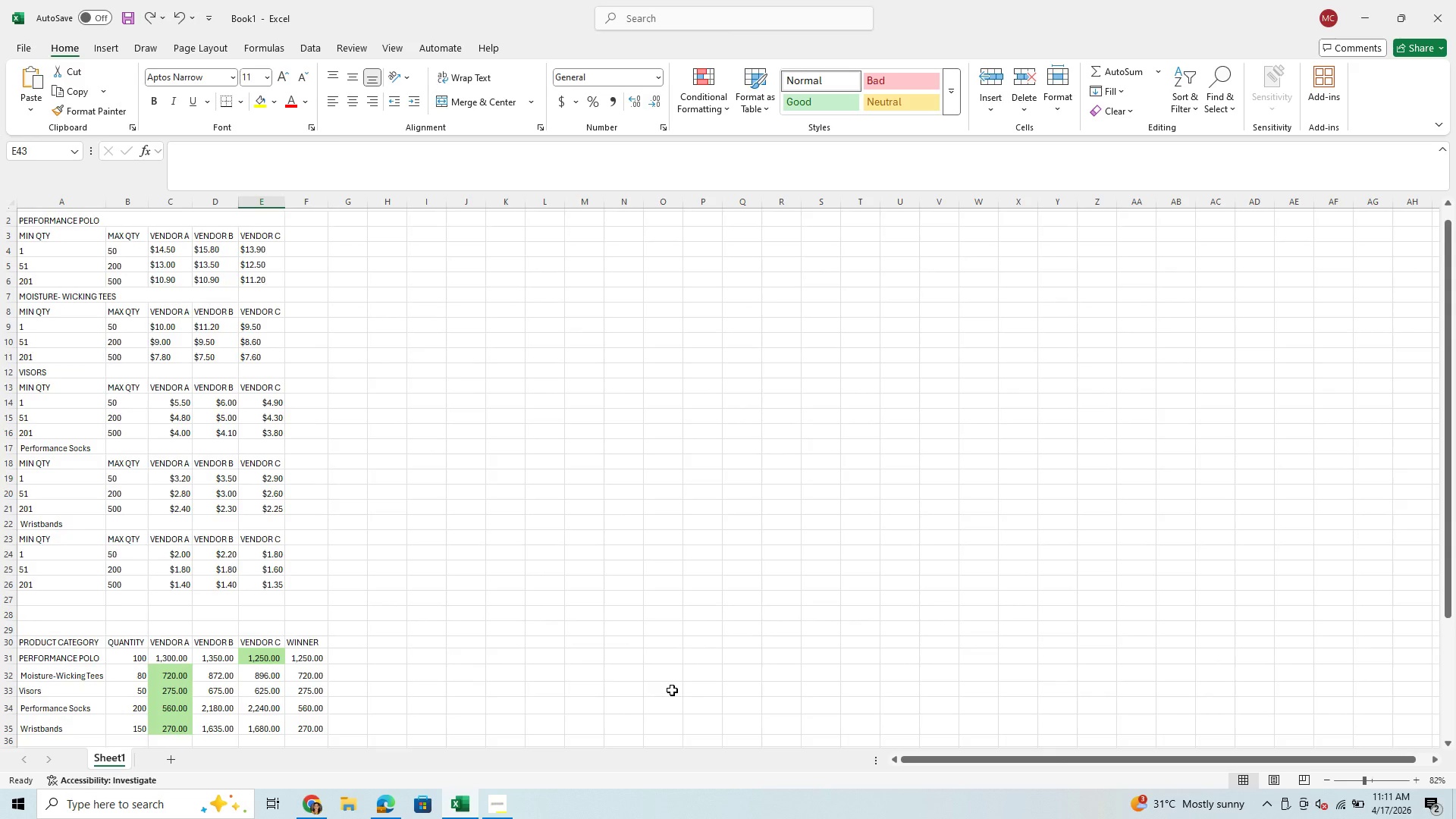 
scroll: coordinate [300, 646], scroll_direction: down, amount: 3.0
 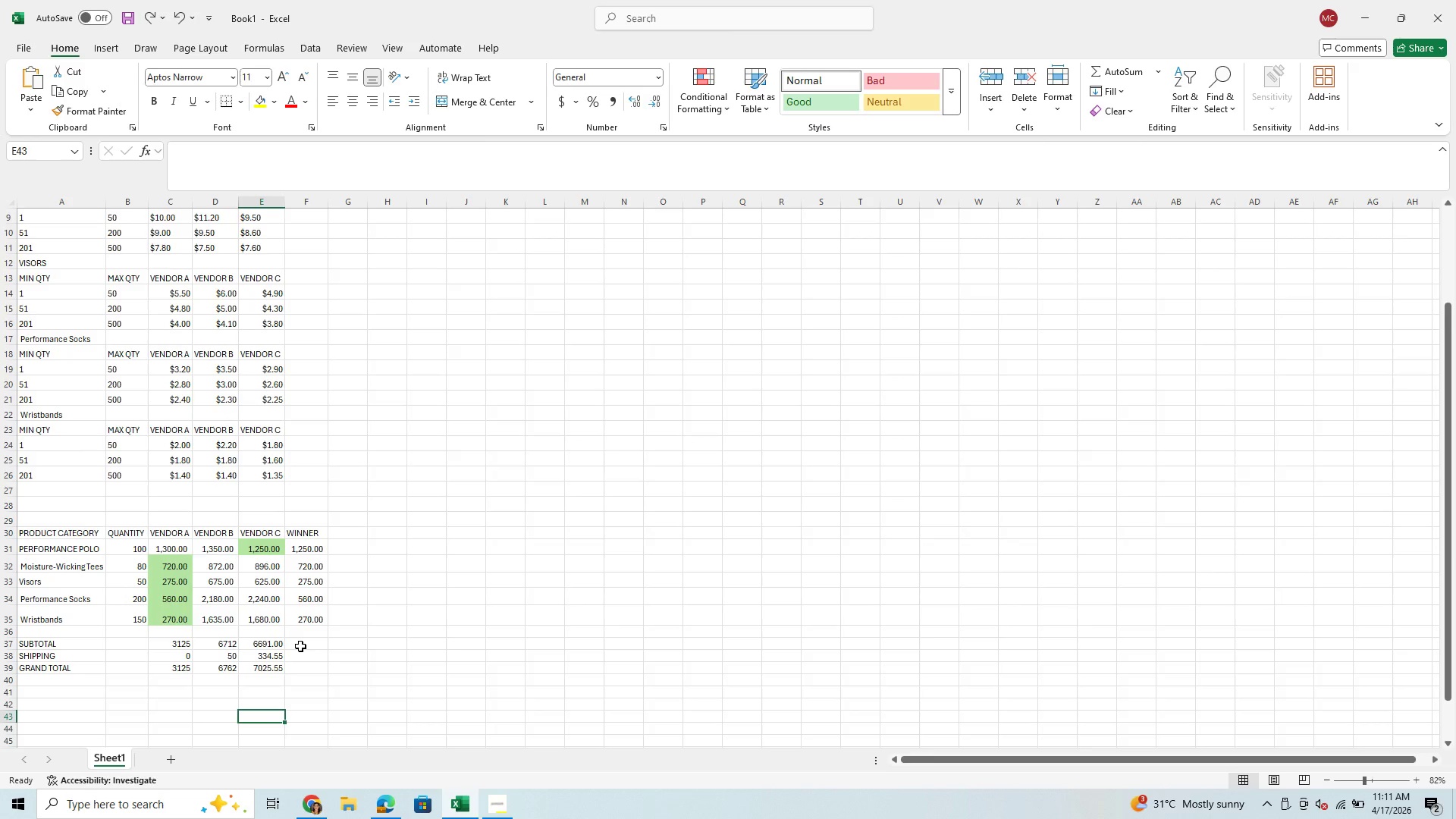 
scroll: coordinate [259, 303], scroll_direction: up, amount: 3.0
 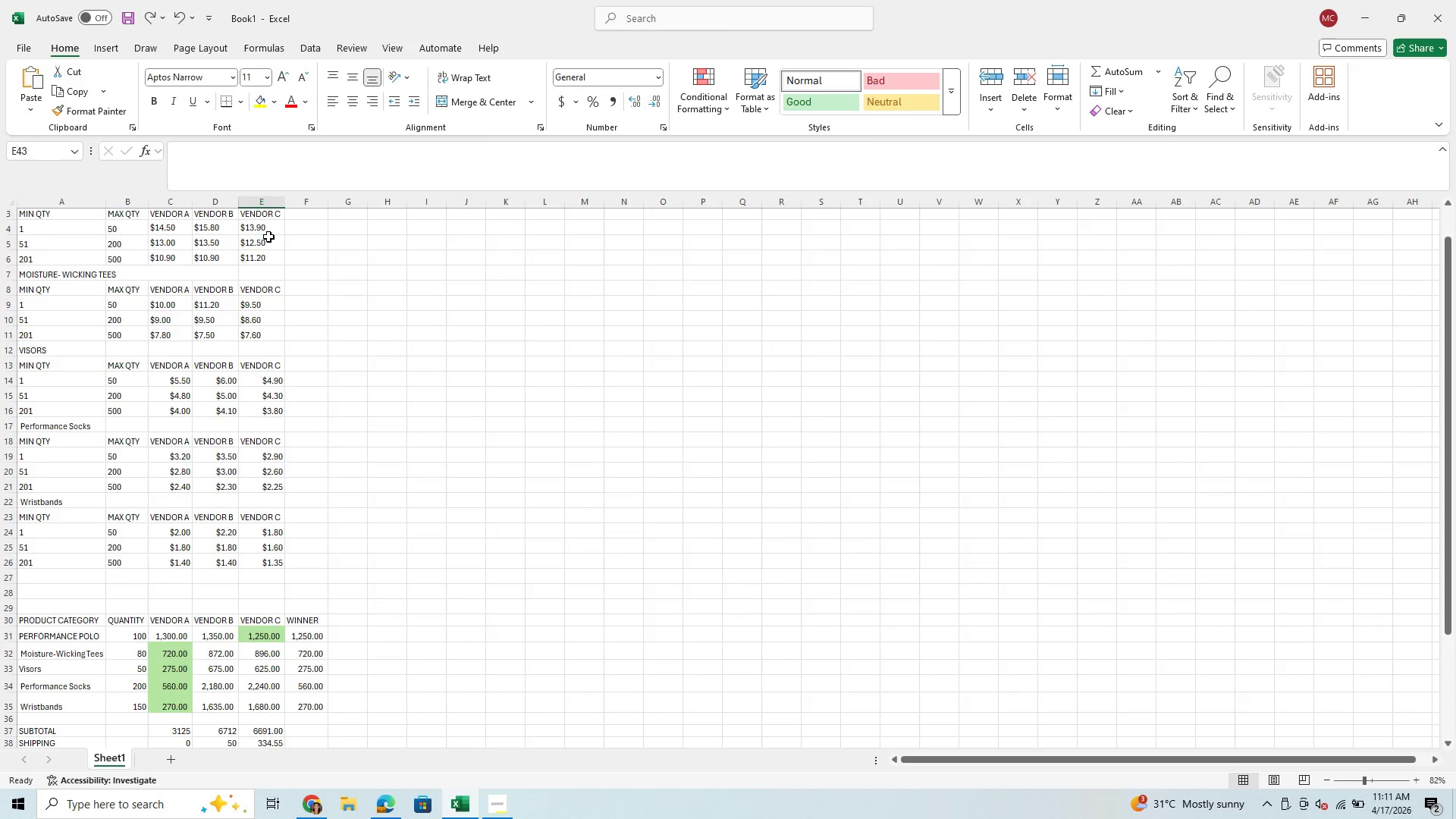 
scroll: coordinate [268, 242], scroll_direction: down, amount: 1.0
 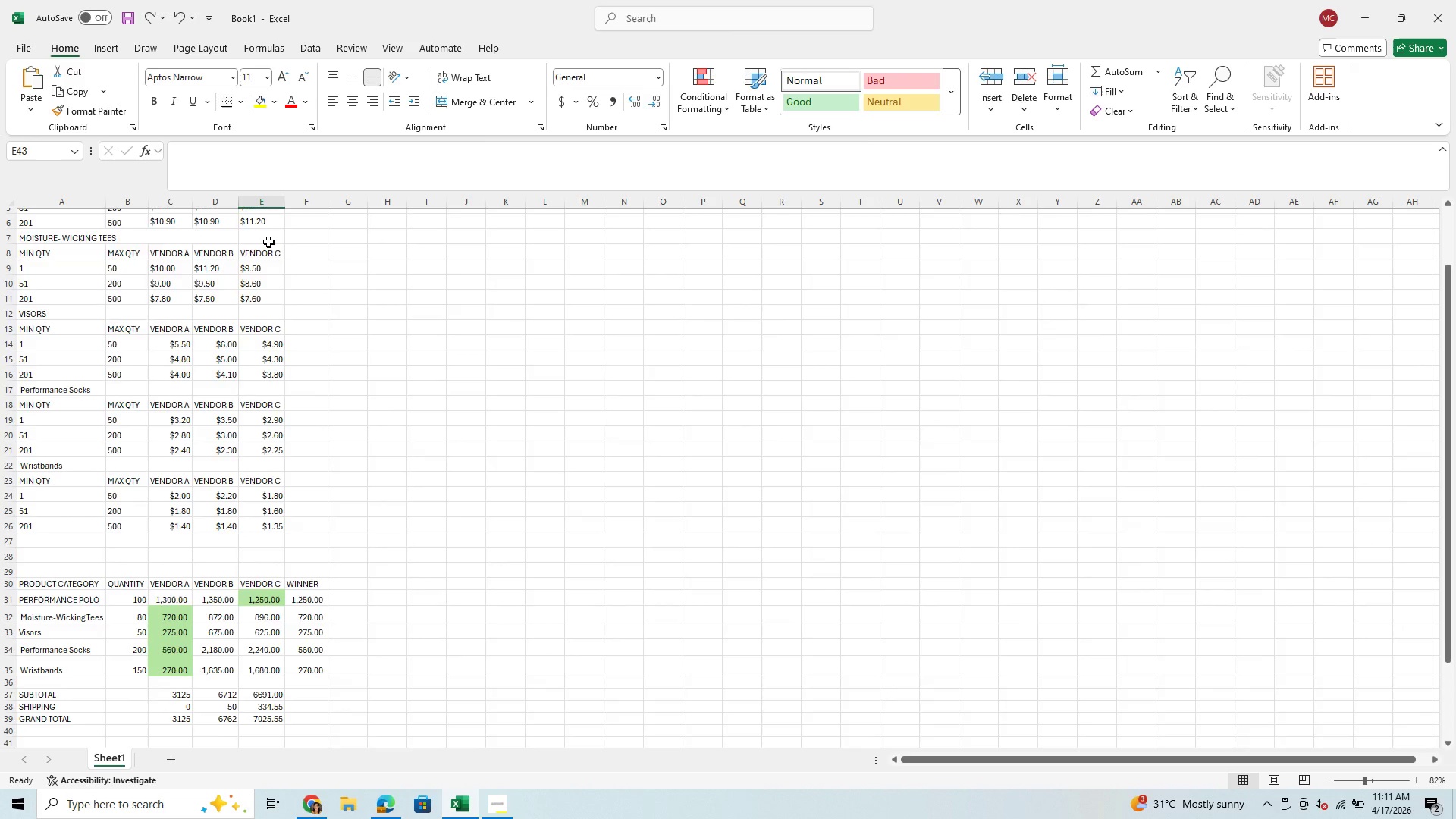 
scroll: coordinate [268, 242], scroll_direction: up, amount: 1.0
 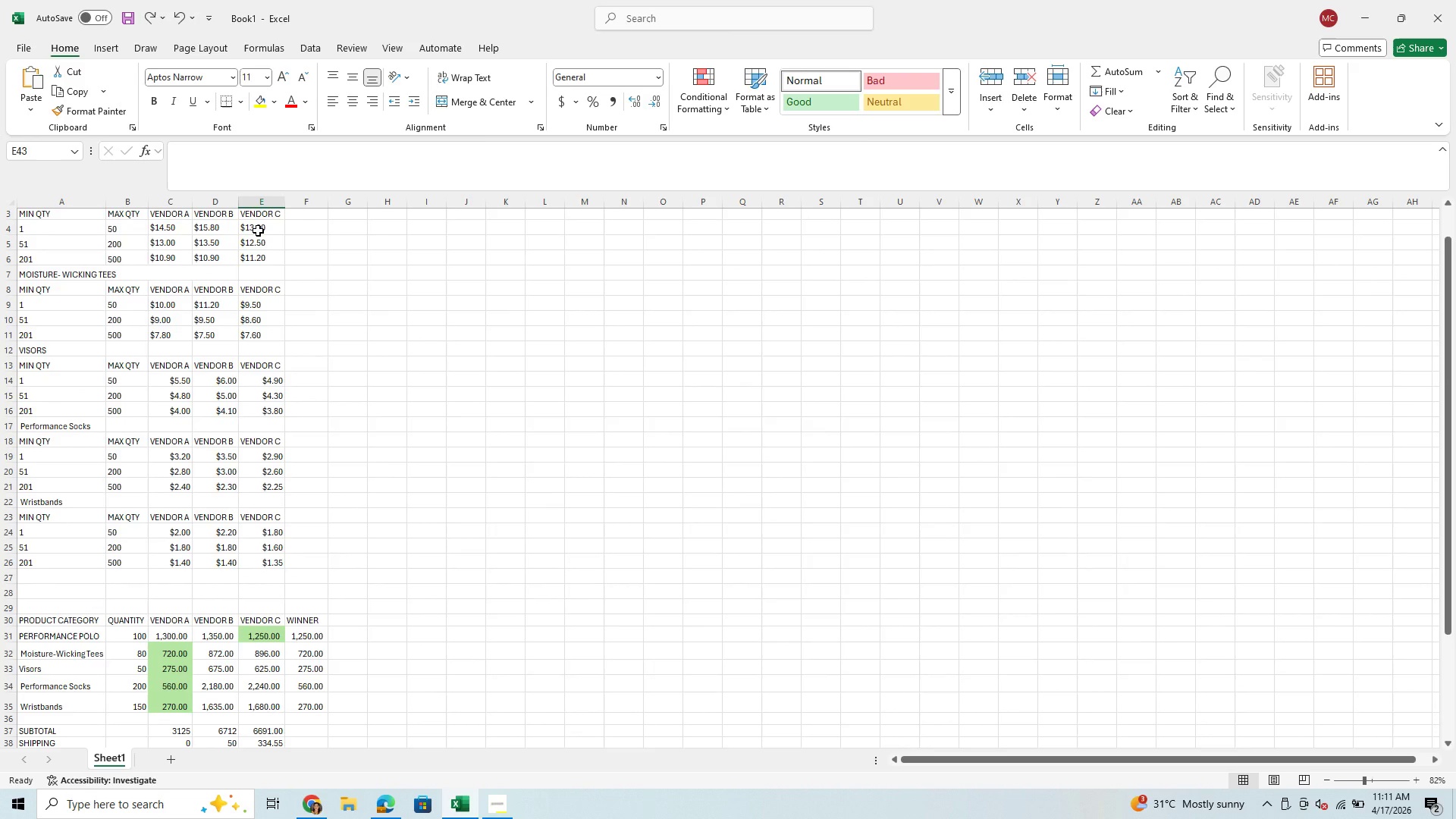 
left_click([258, 231])
 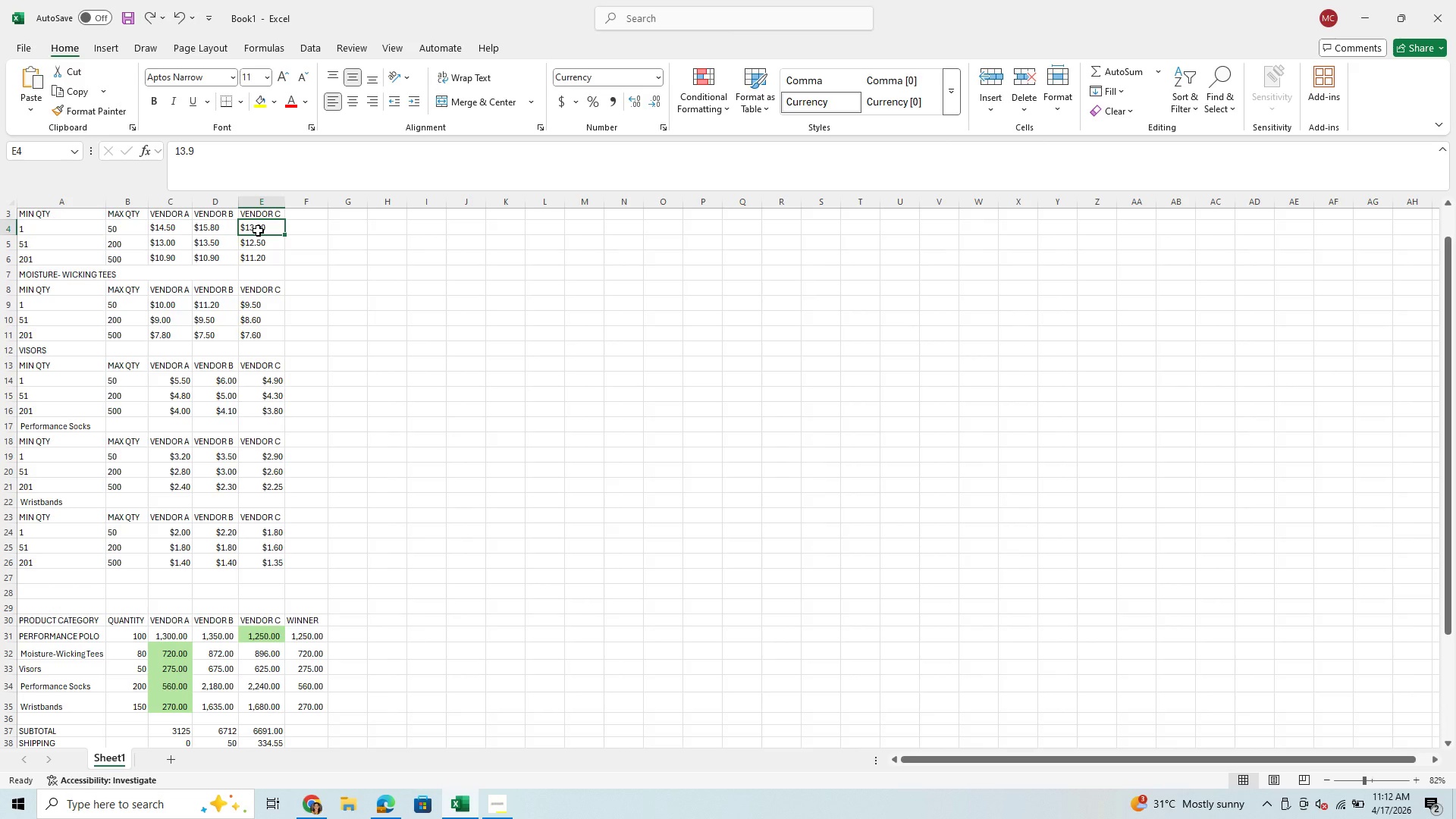 
wait(21.88)
 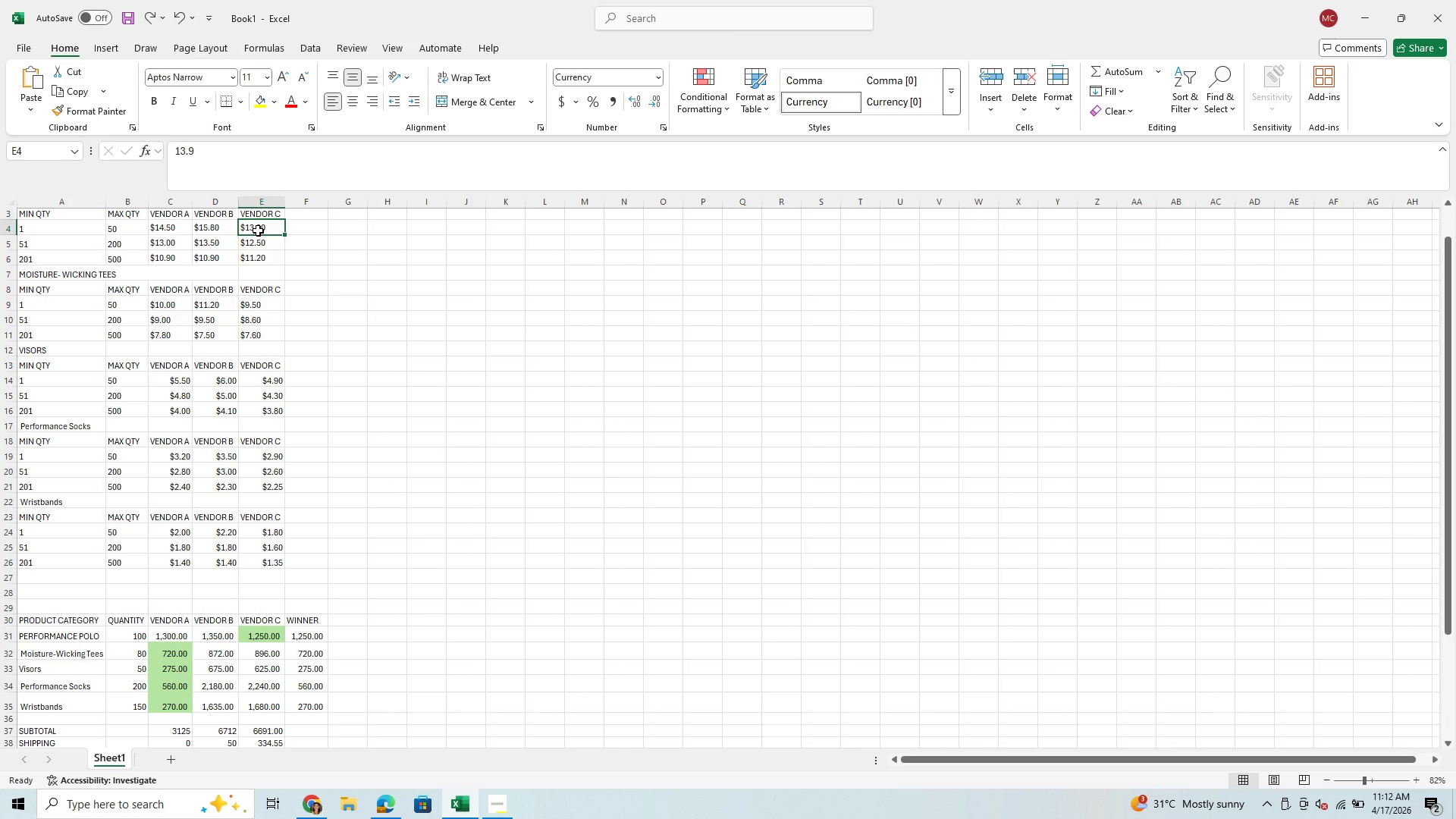 
left_click([186, 152])
 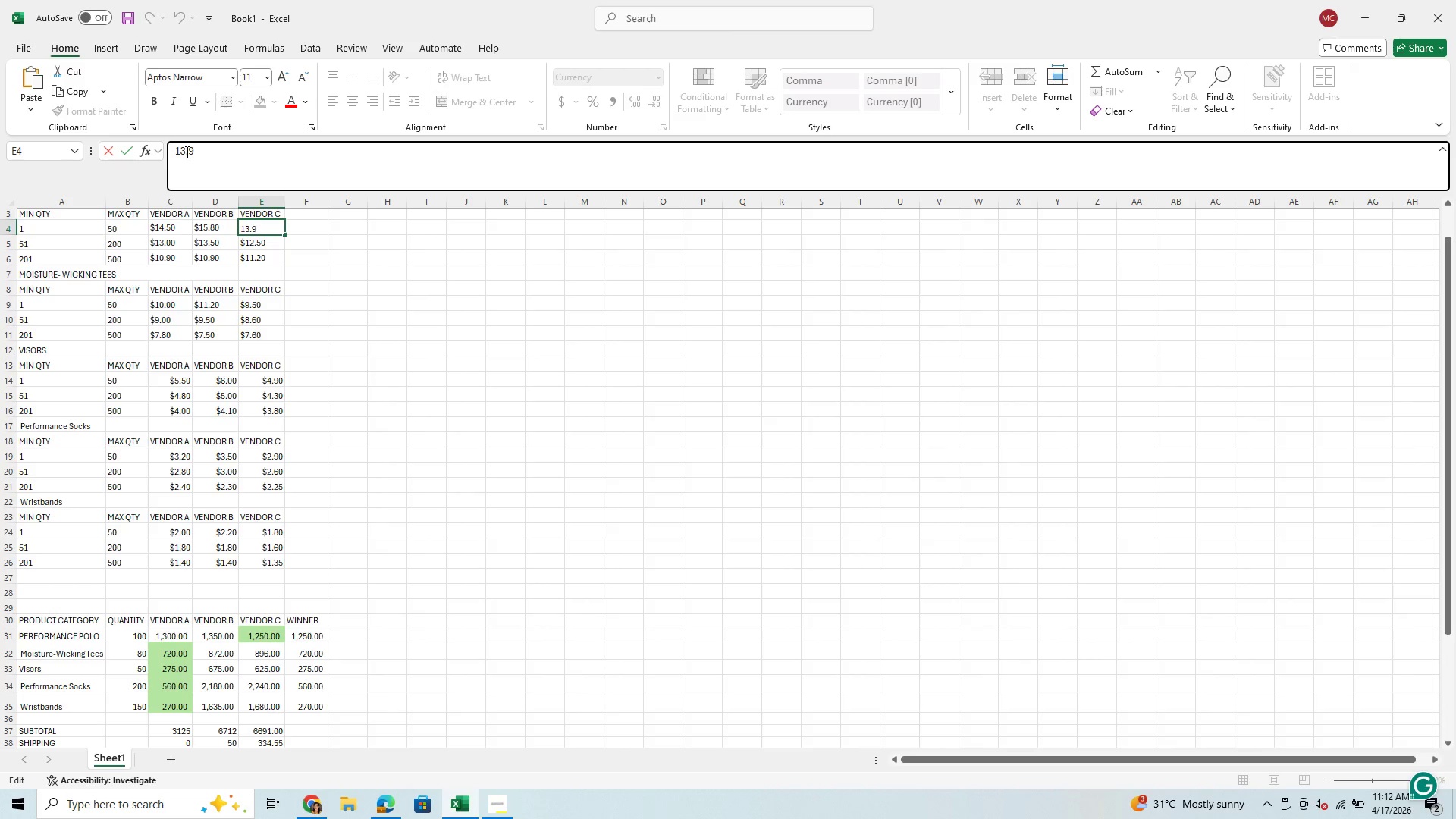 
key(Backspace)
 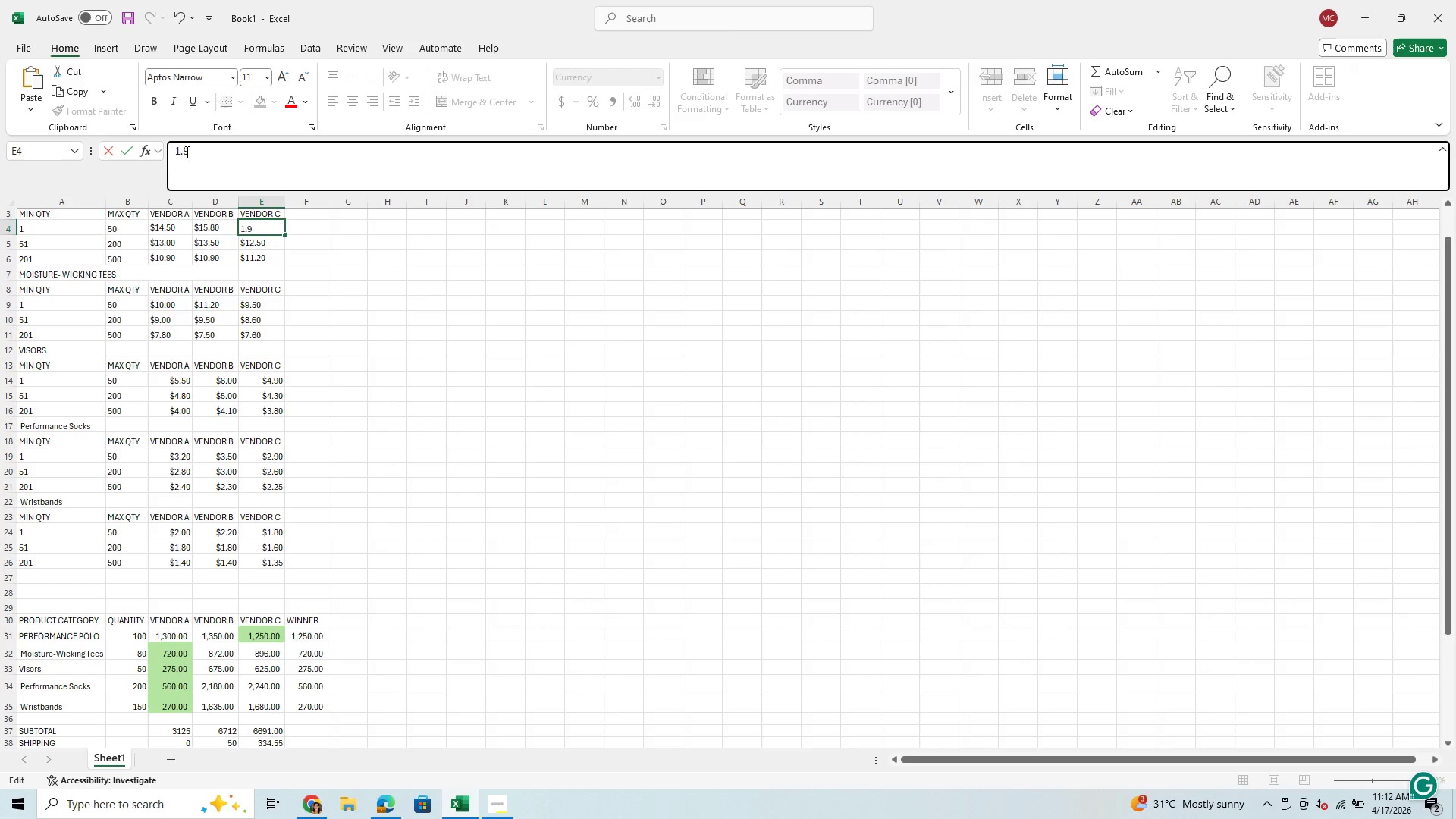 
key(0)
 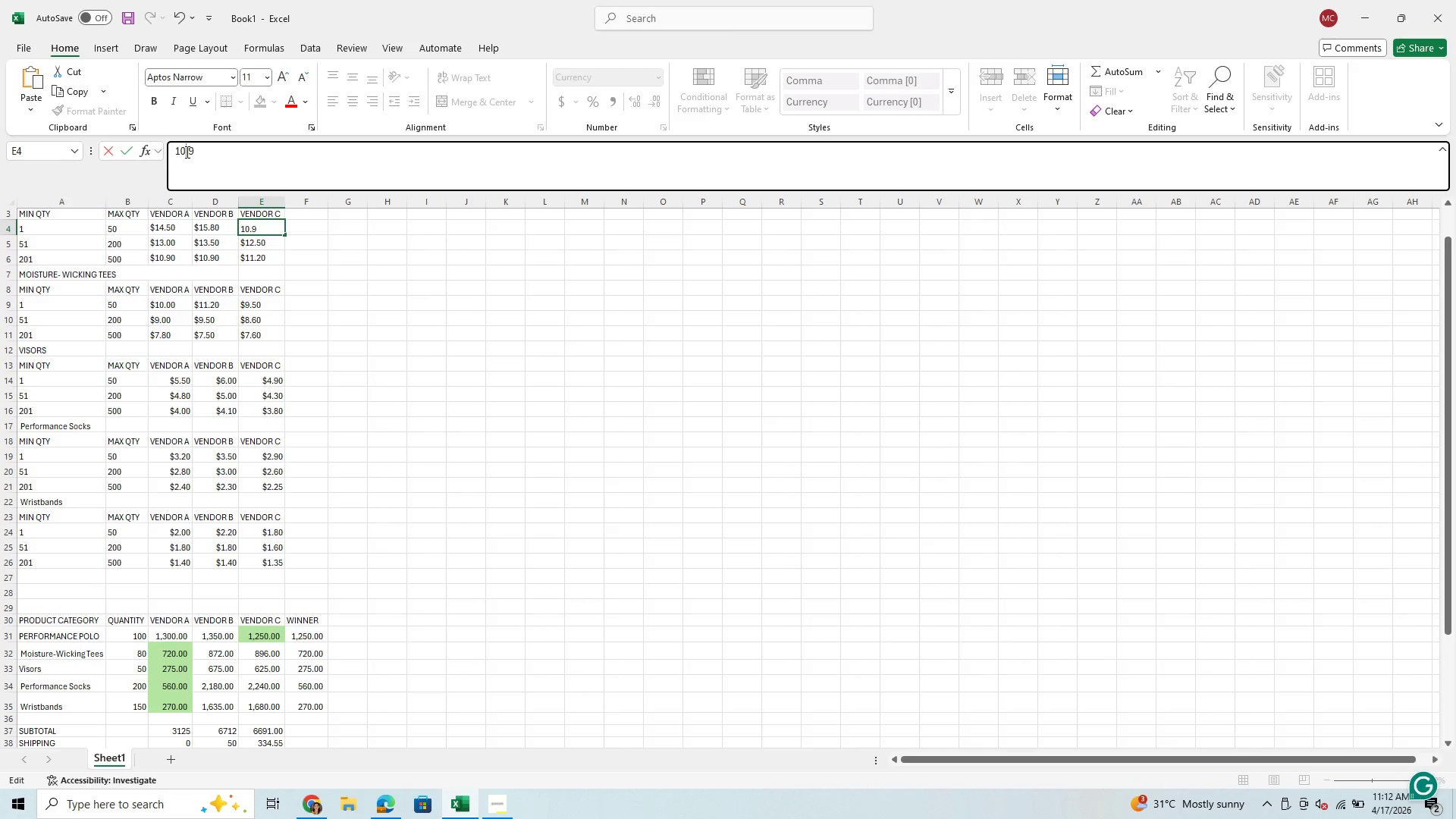 
key(Enter)
 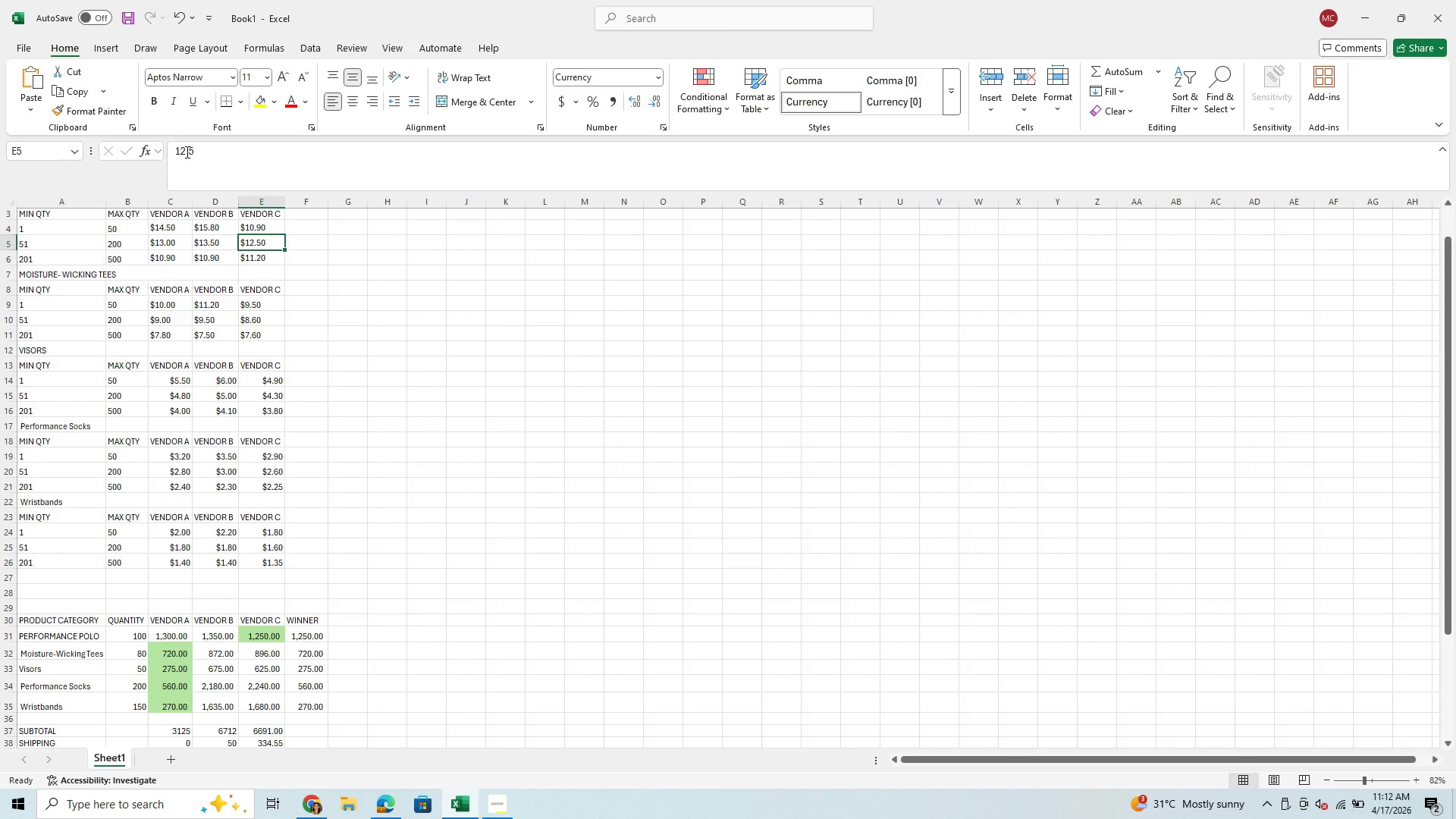 
wait(13.5)
 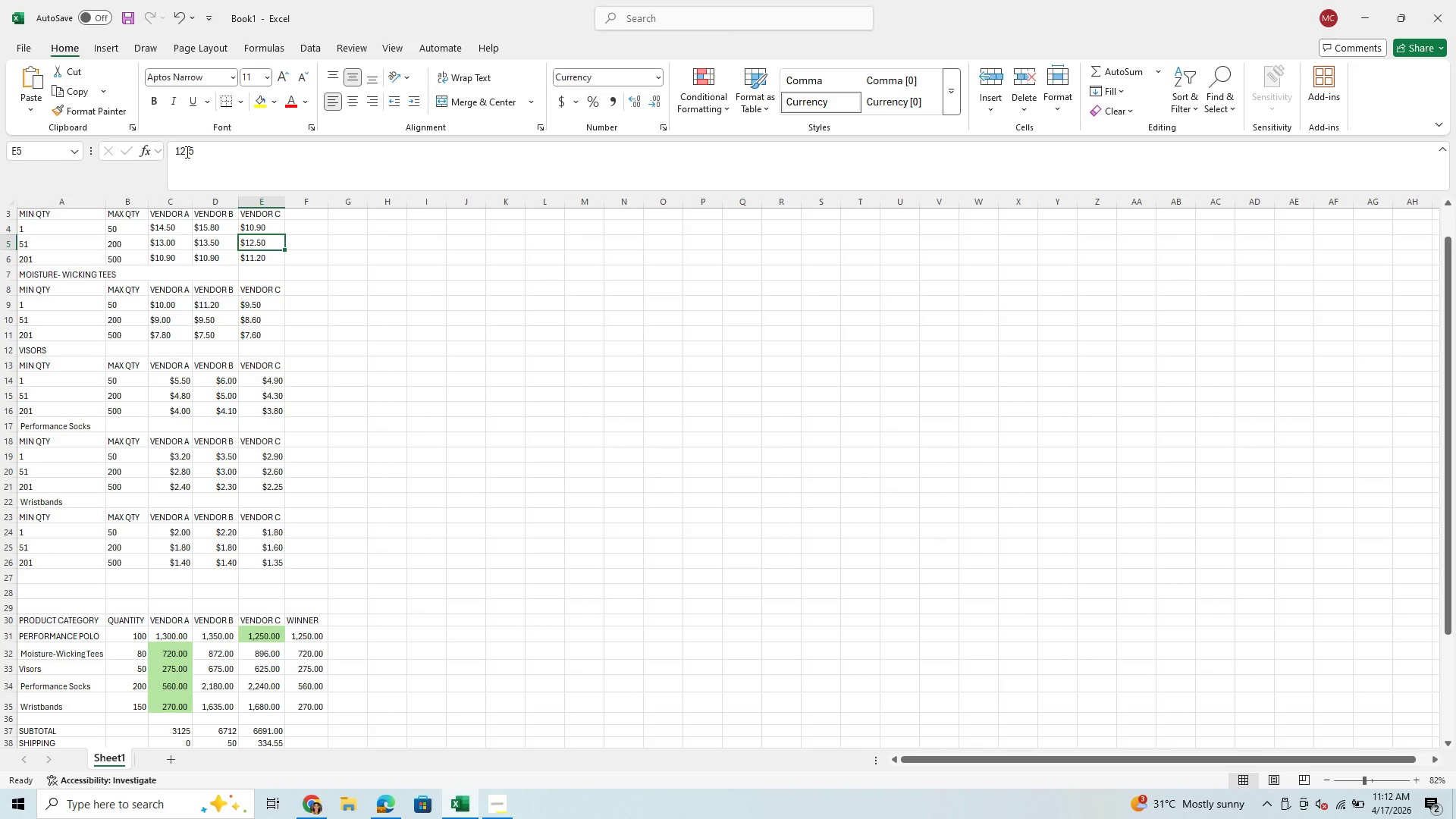 
left_click([256, 228])
 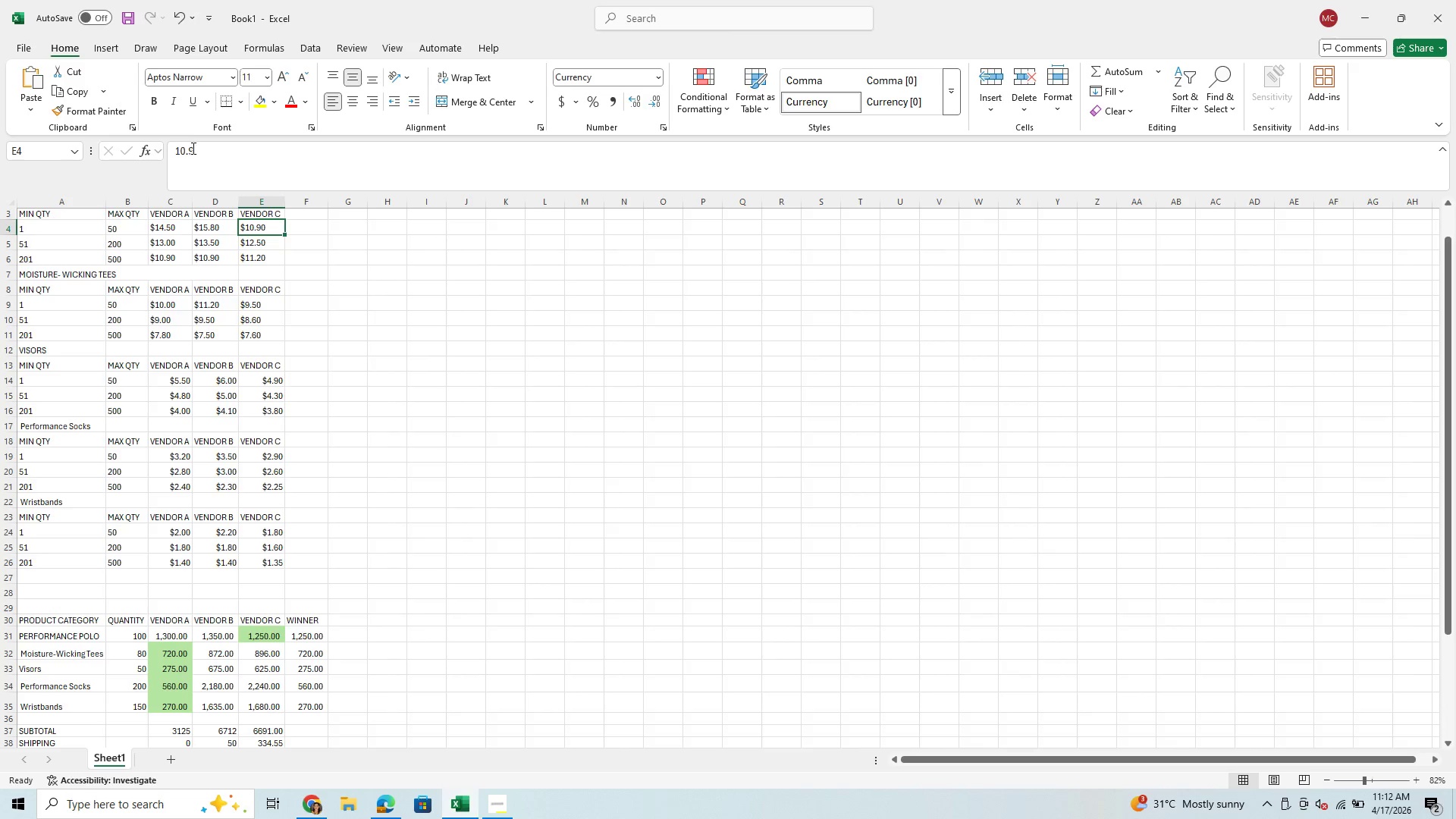 
left_click([186, 152])
 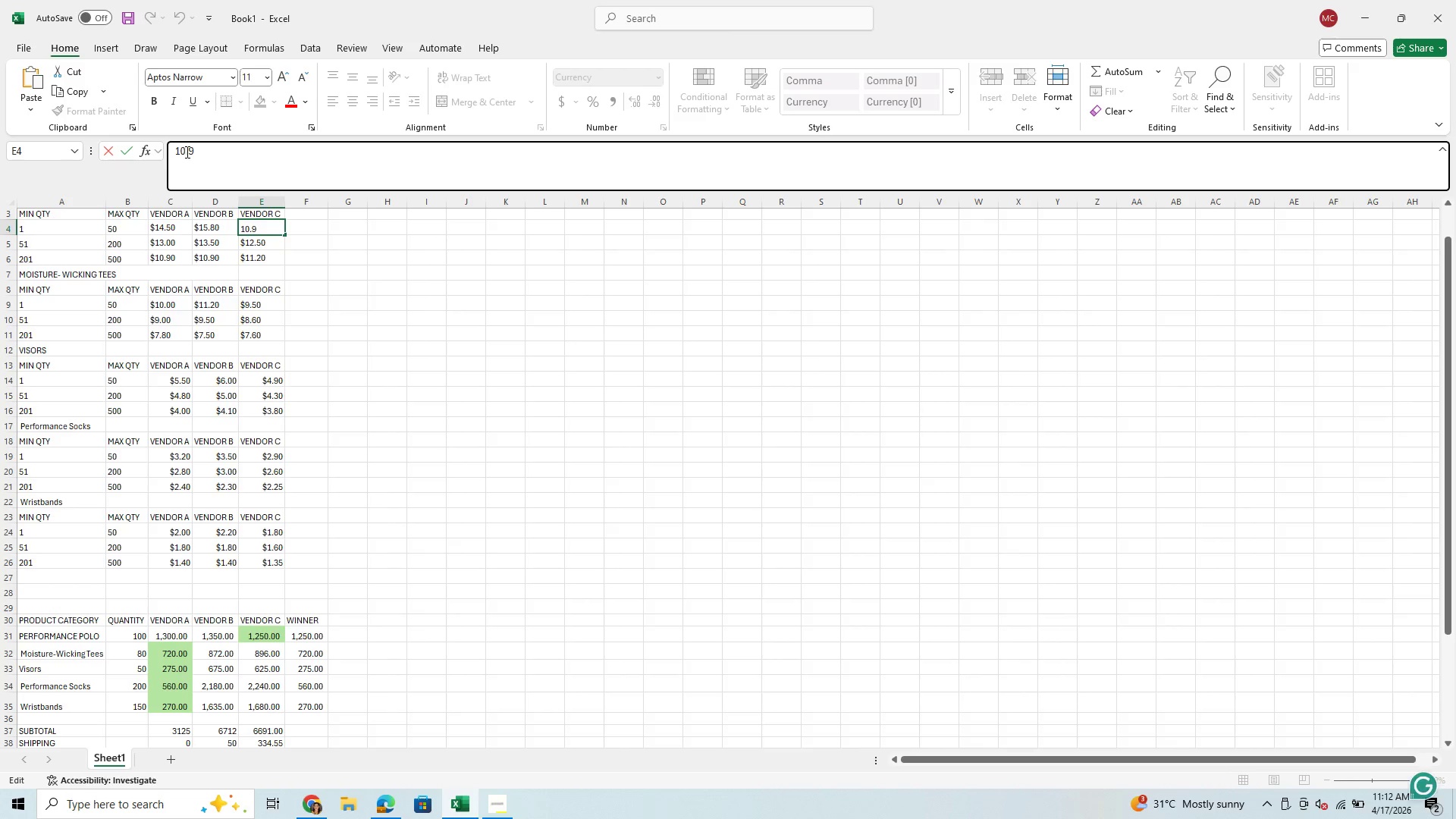 
key(Backspace)
 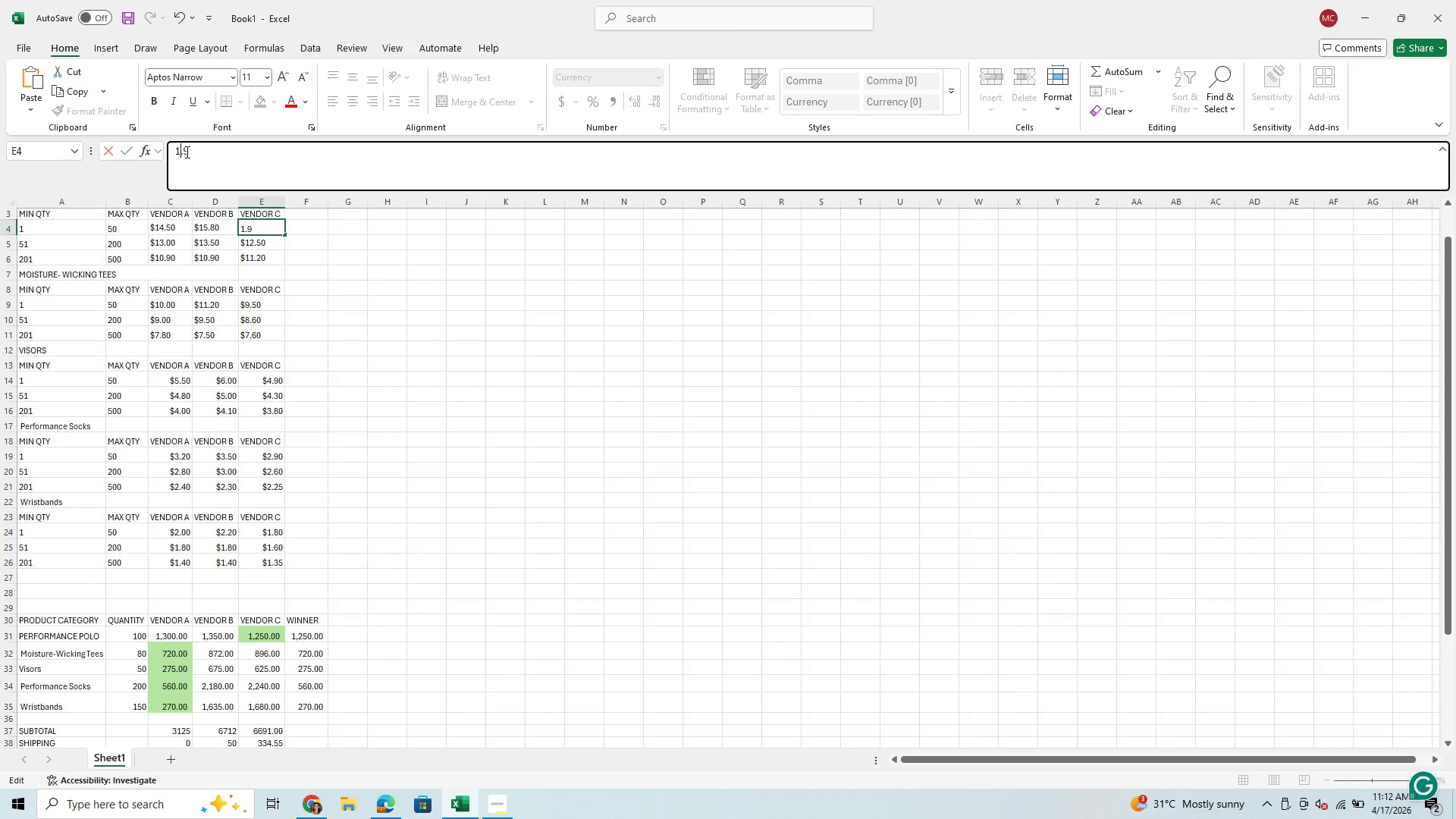 
key(3)
 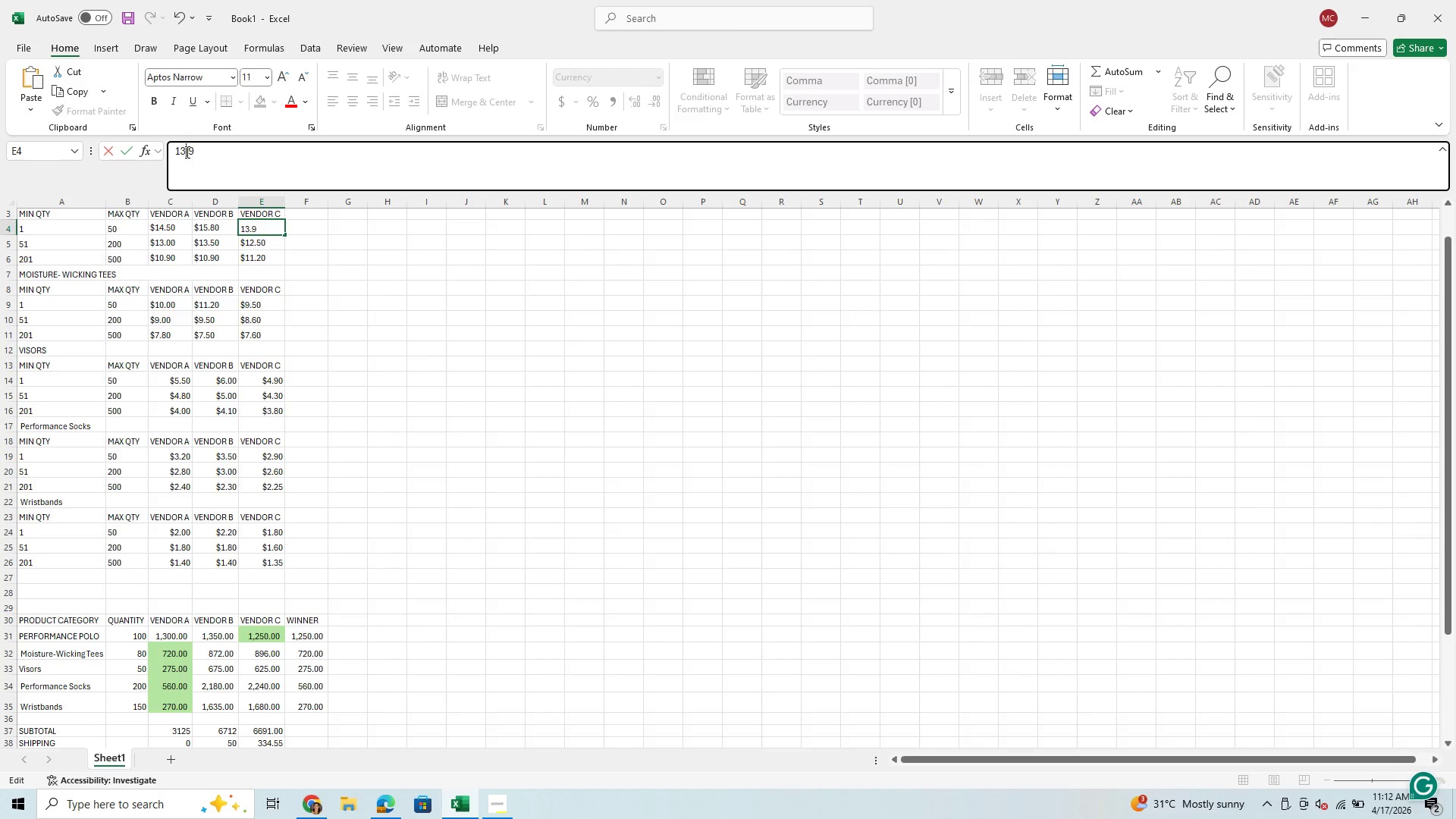 
key(Enter)
 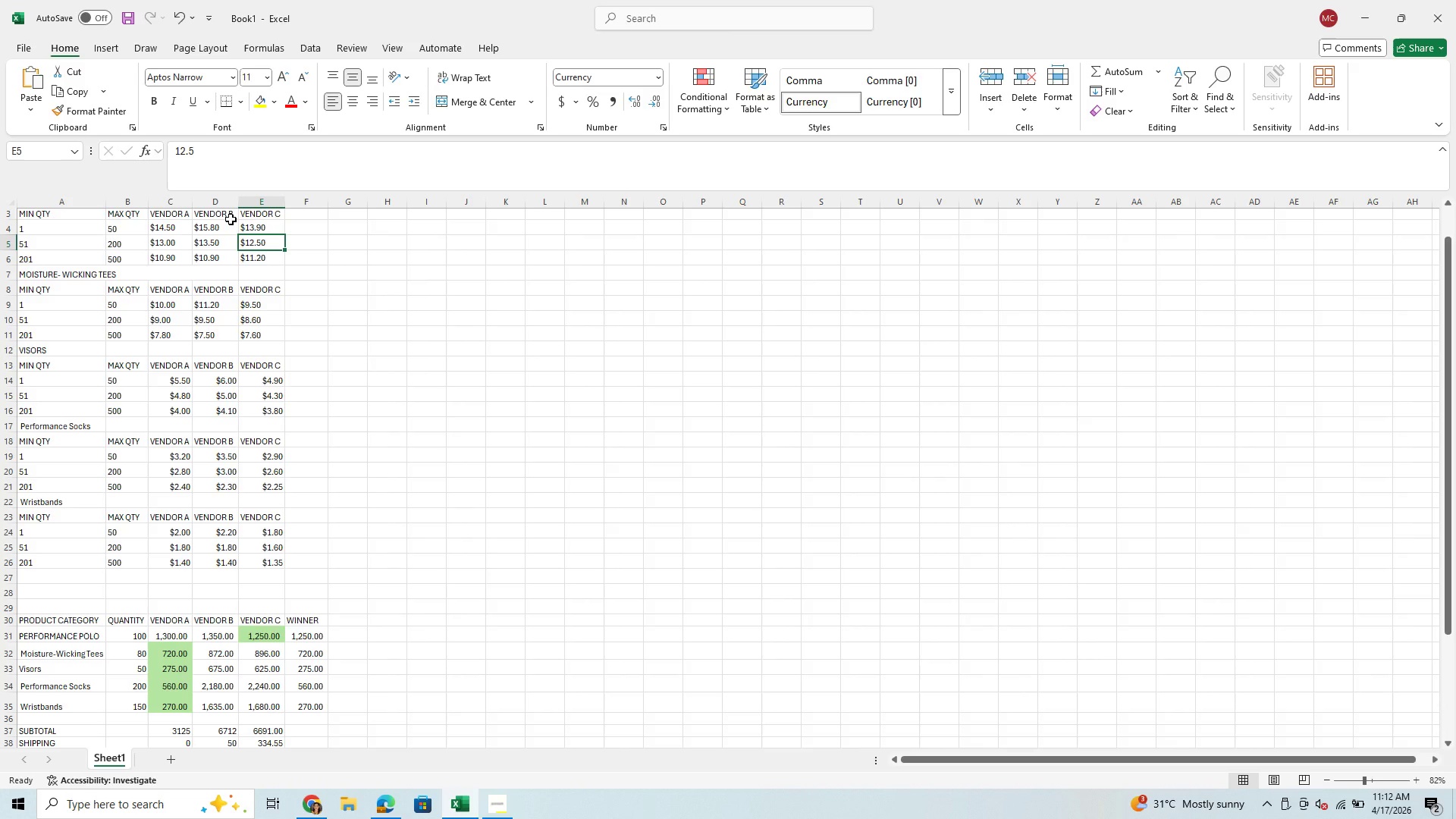 
wait(6.03)
 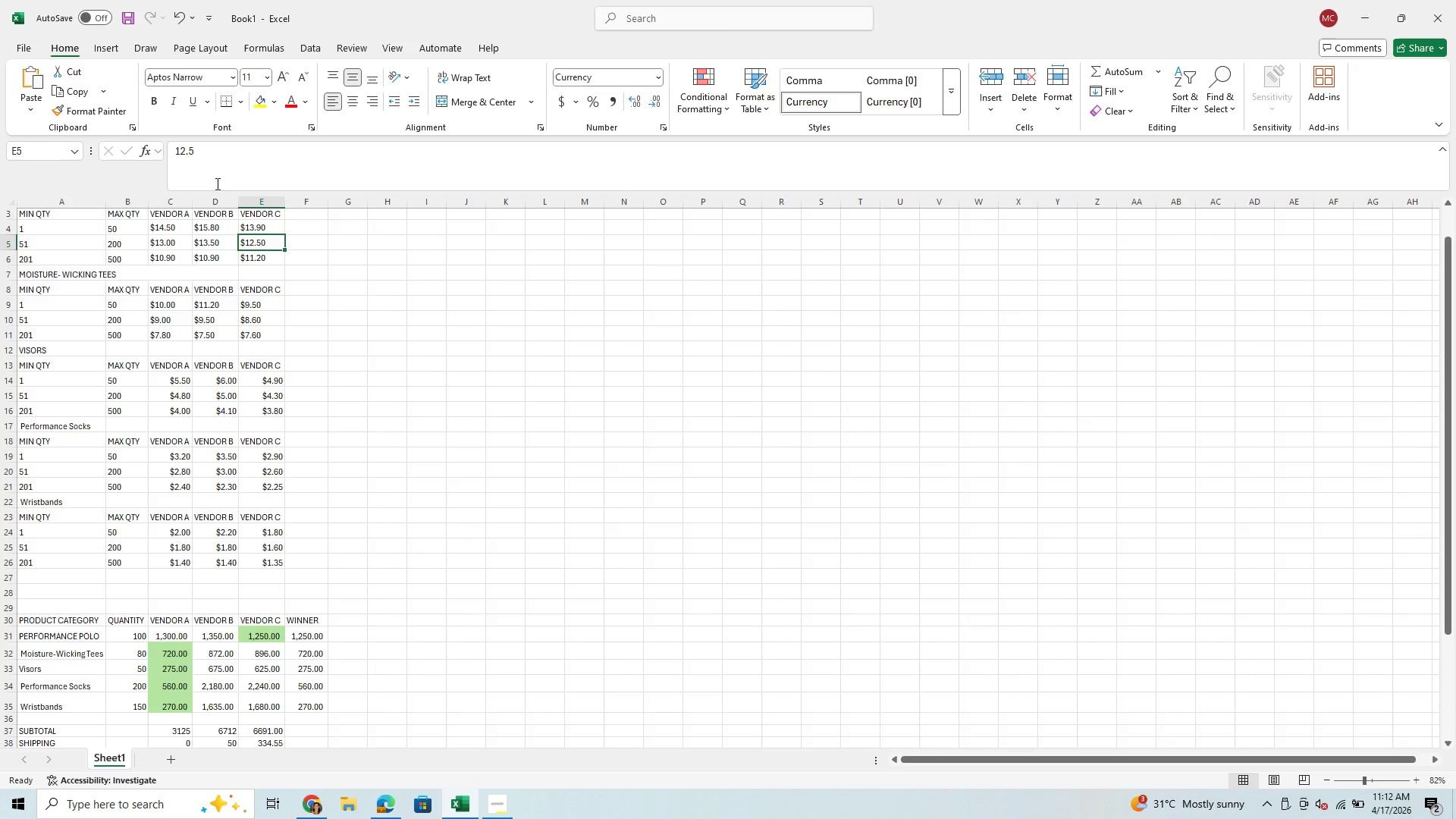 
left_click([265, 639])
 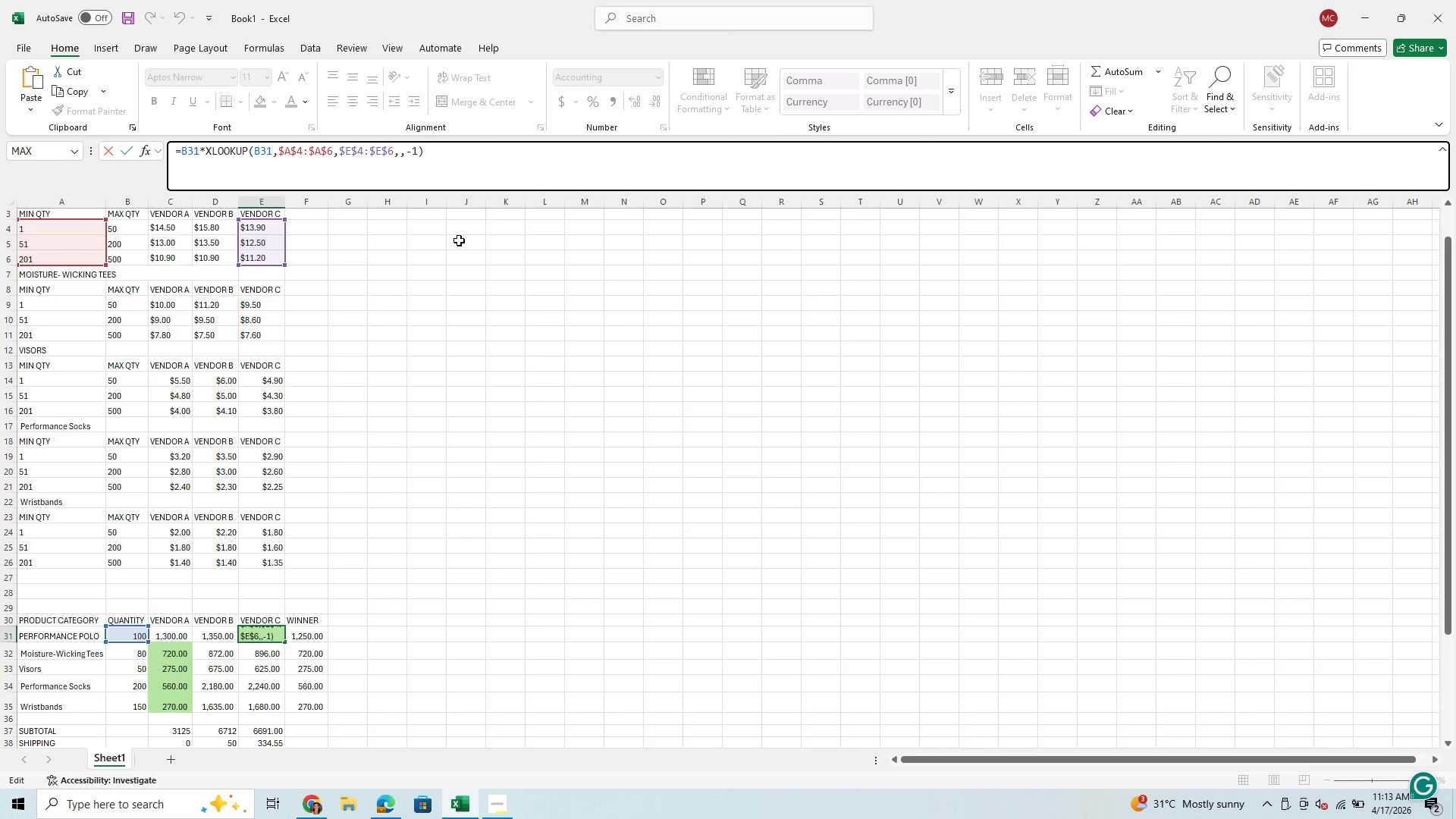 
wait(44.0)
 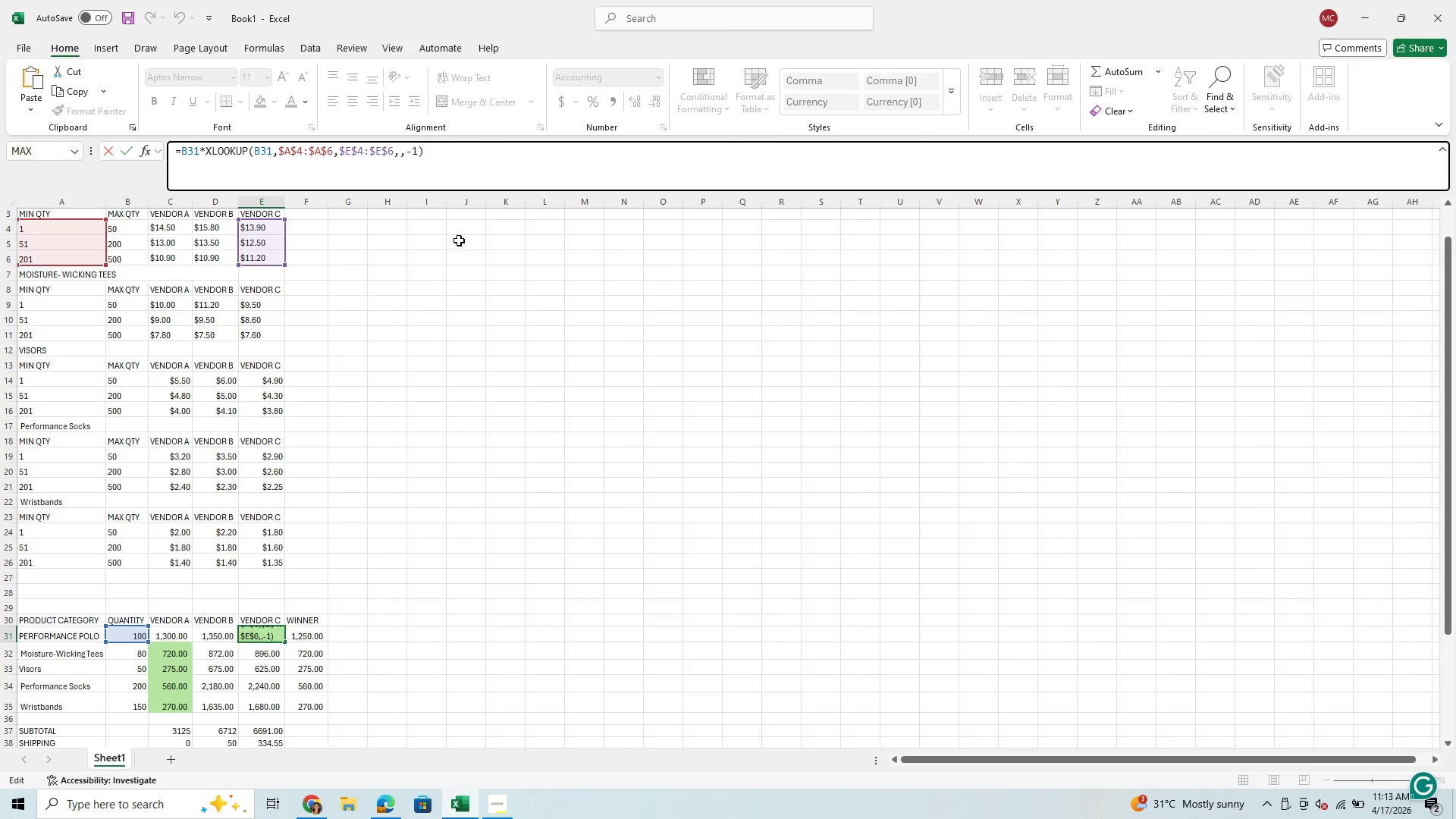 
left_click([435, 155])
 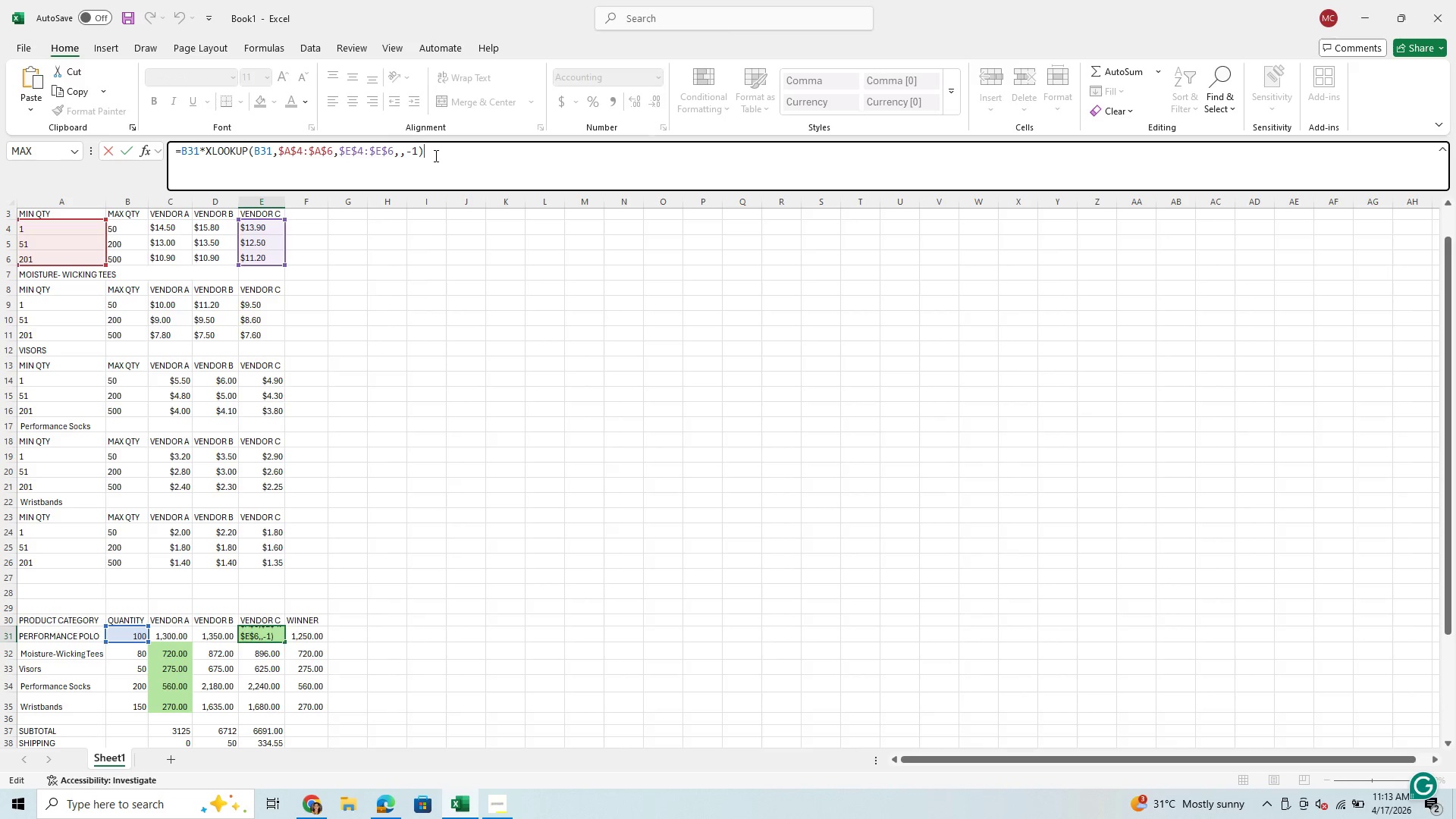 
wait(8.84)
 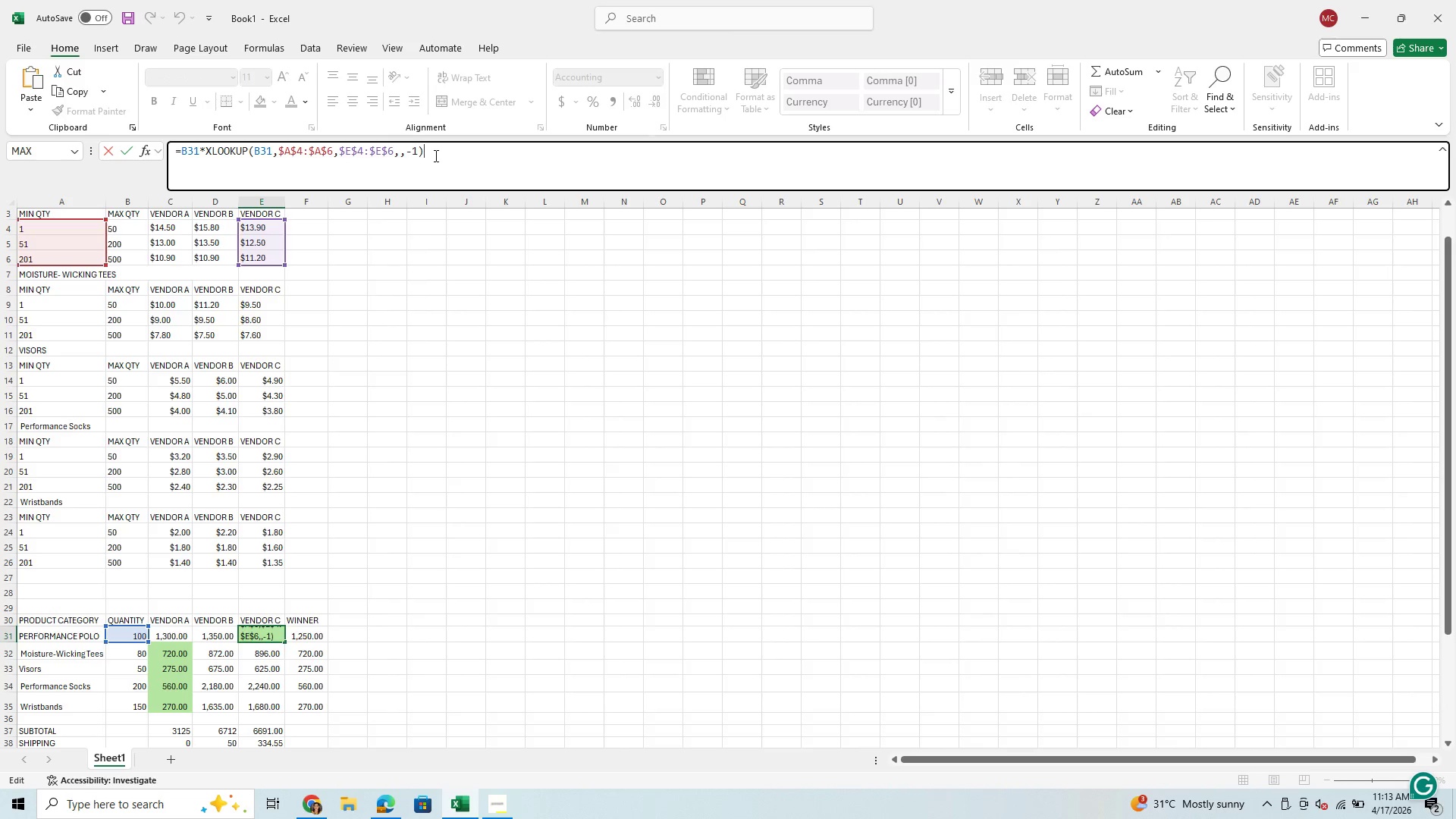 
key(Enter)
 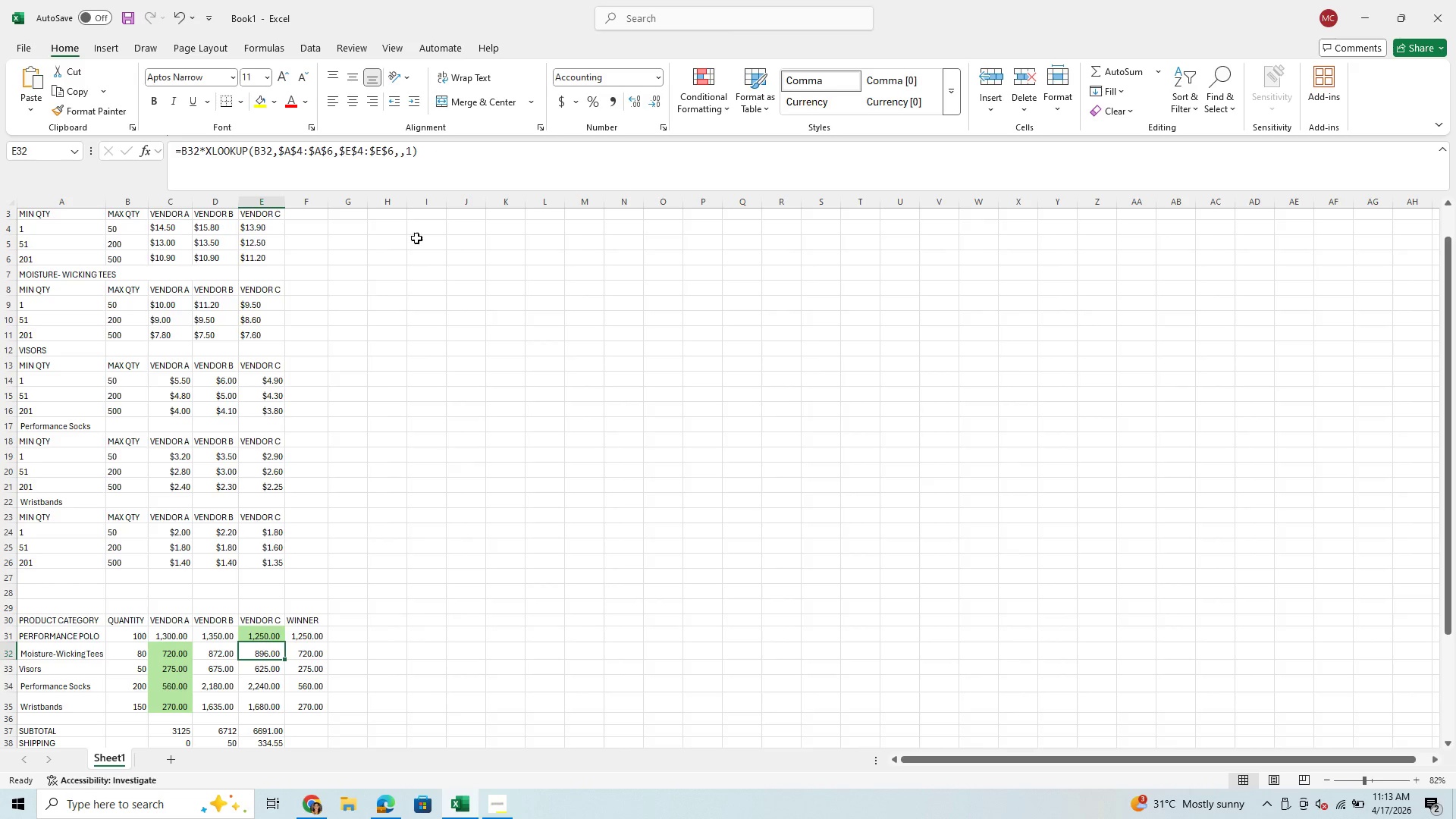 
left_click([406, 155])
 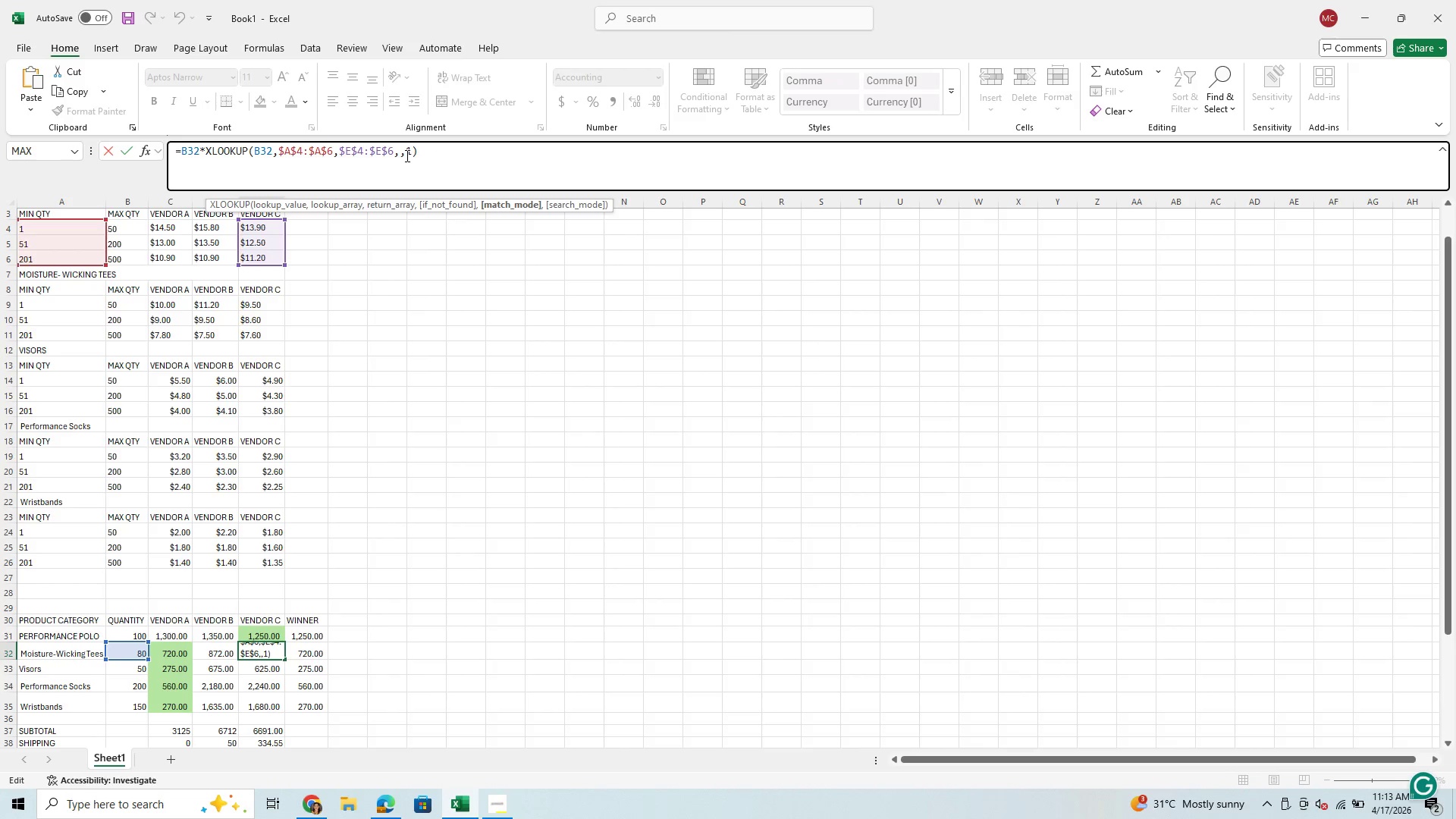 
key(Minus)
 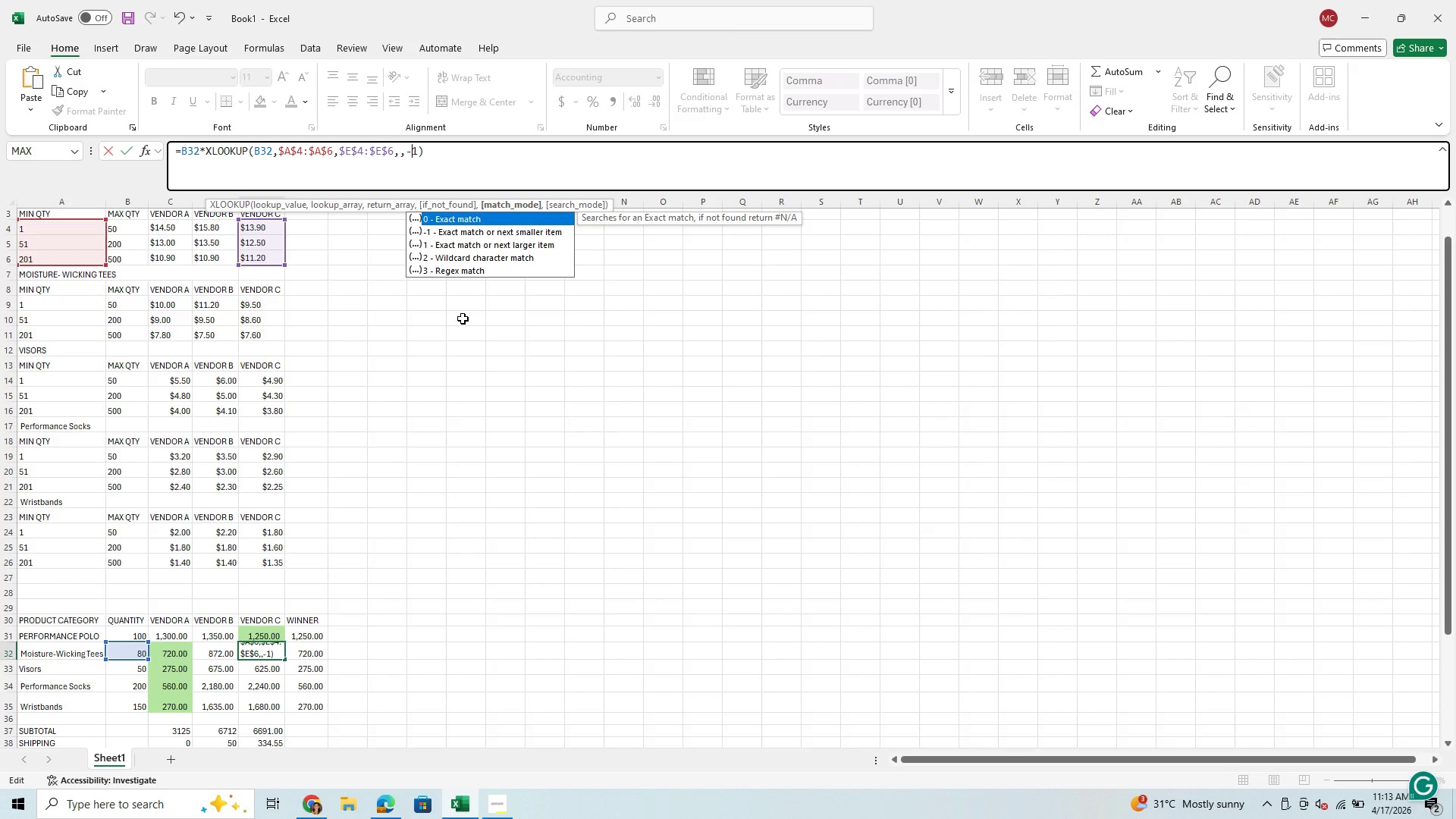 
key(Enter)
 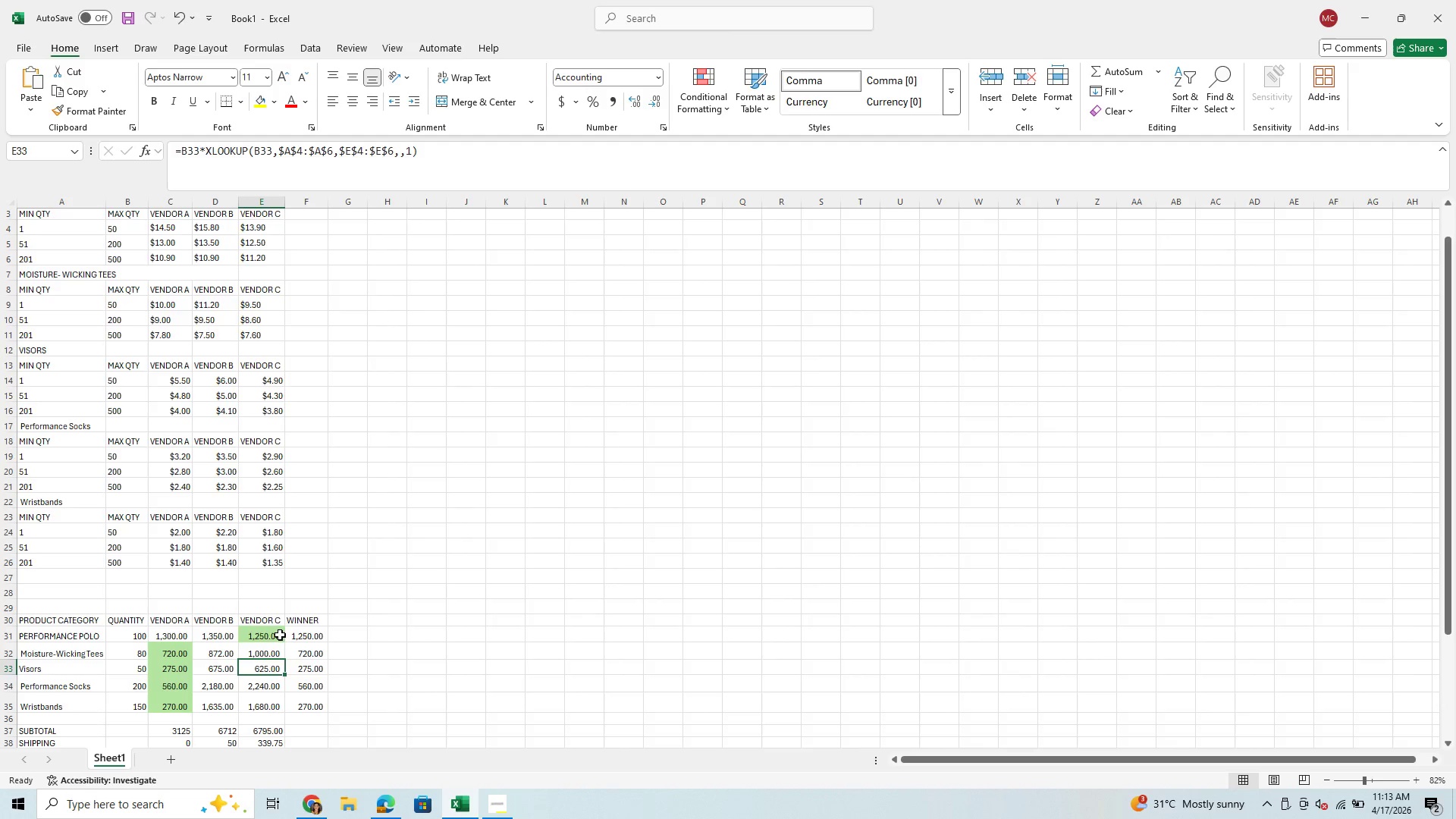 
left_click([278, 637])
 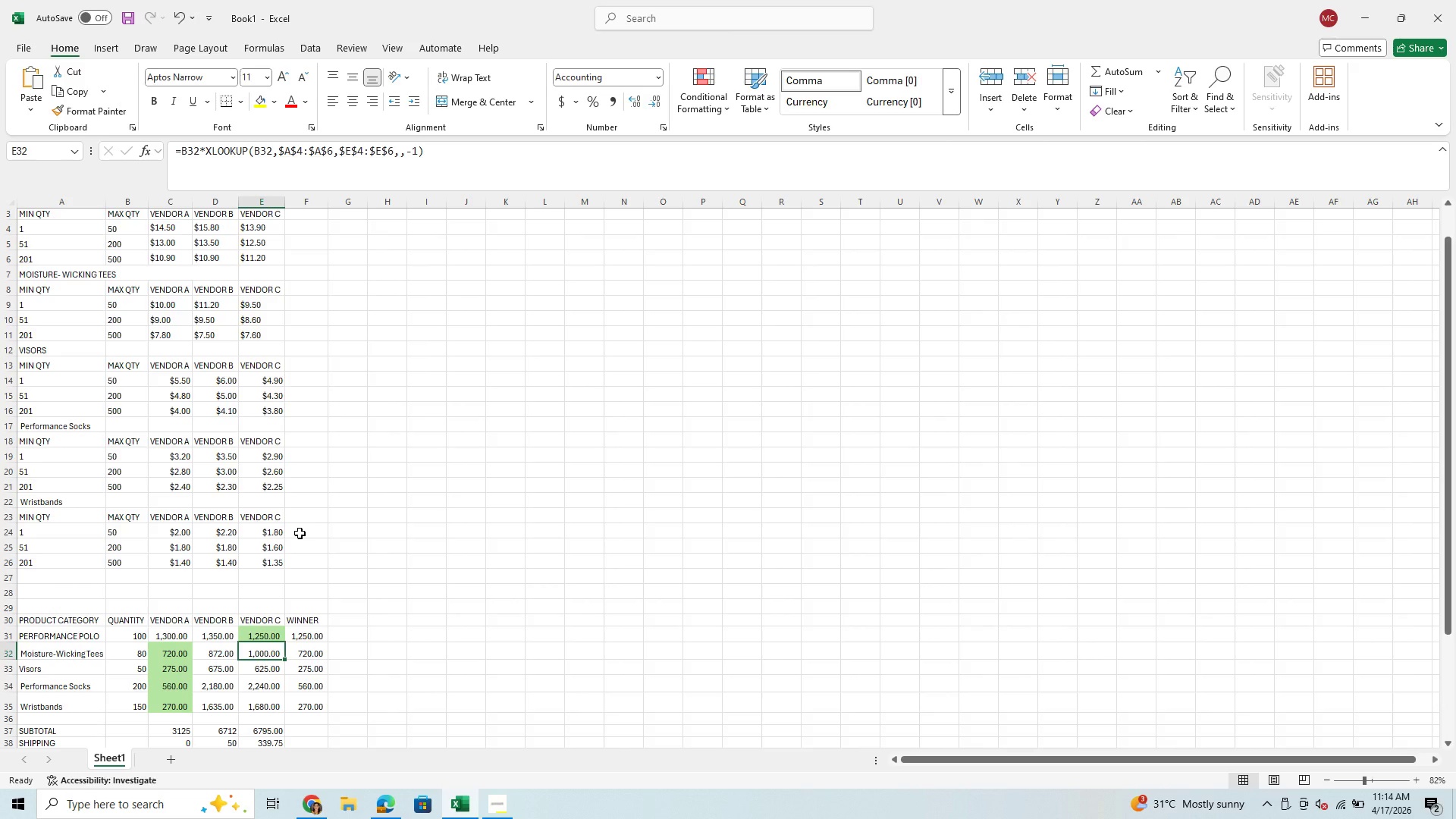 
wait(35.17)
 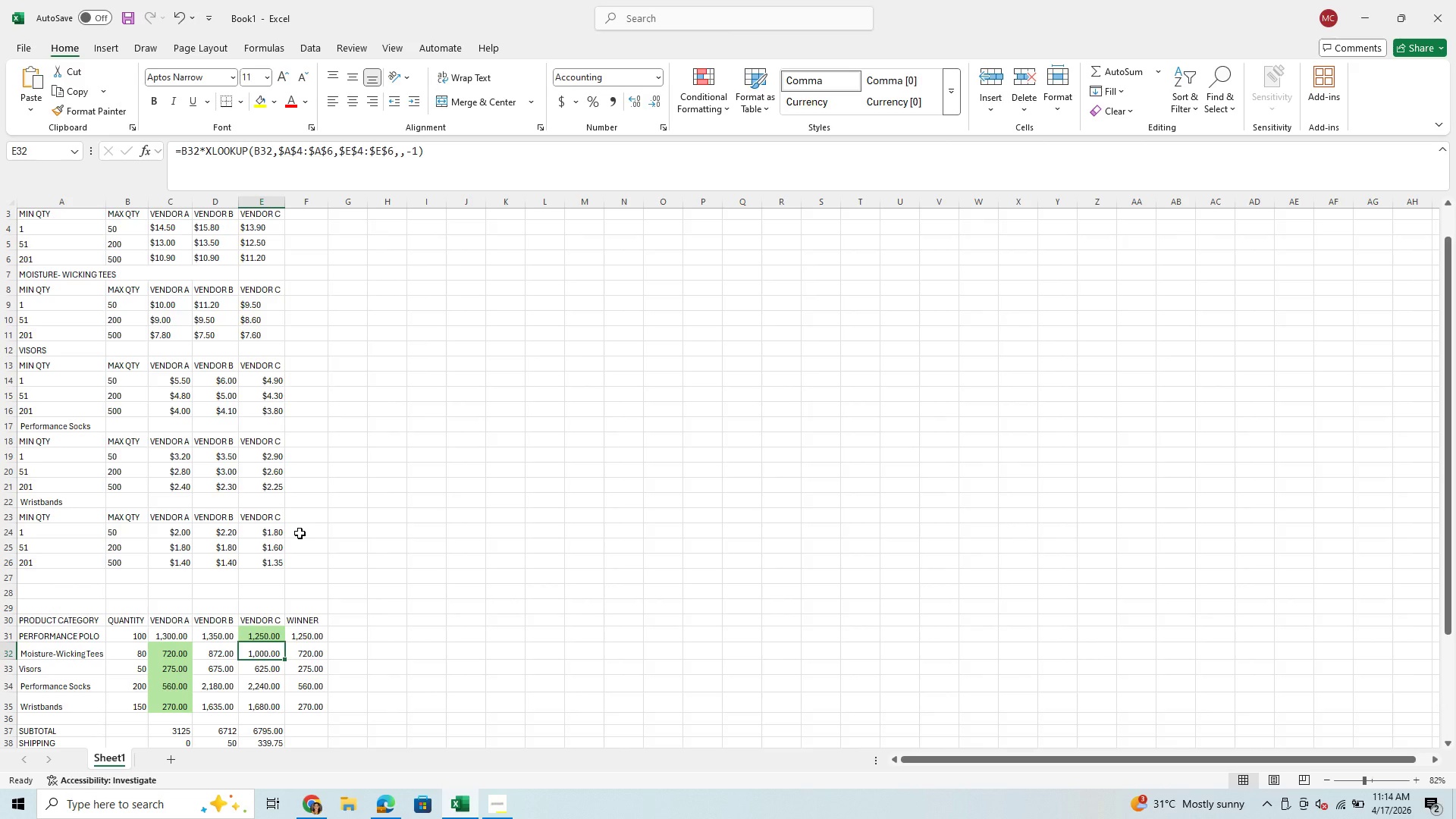 
left_click([255, 640])
 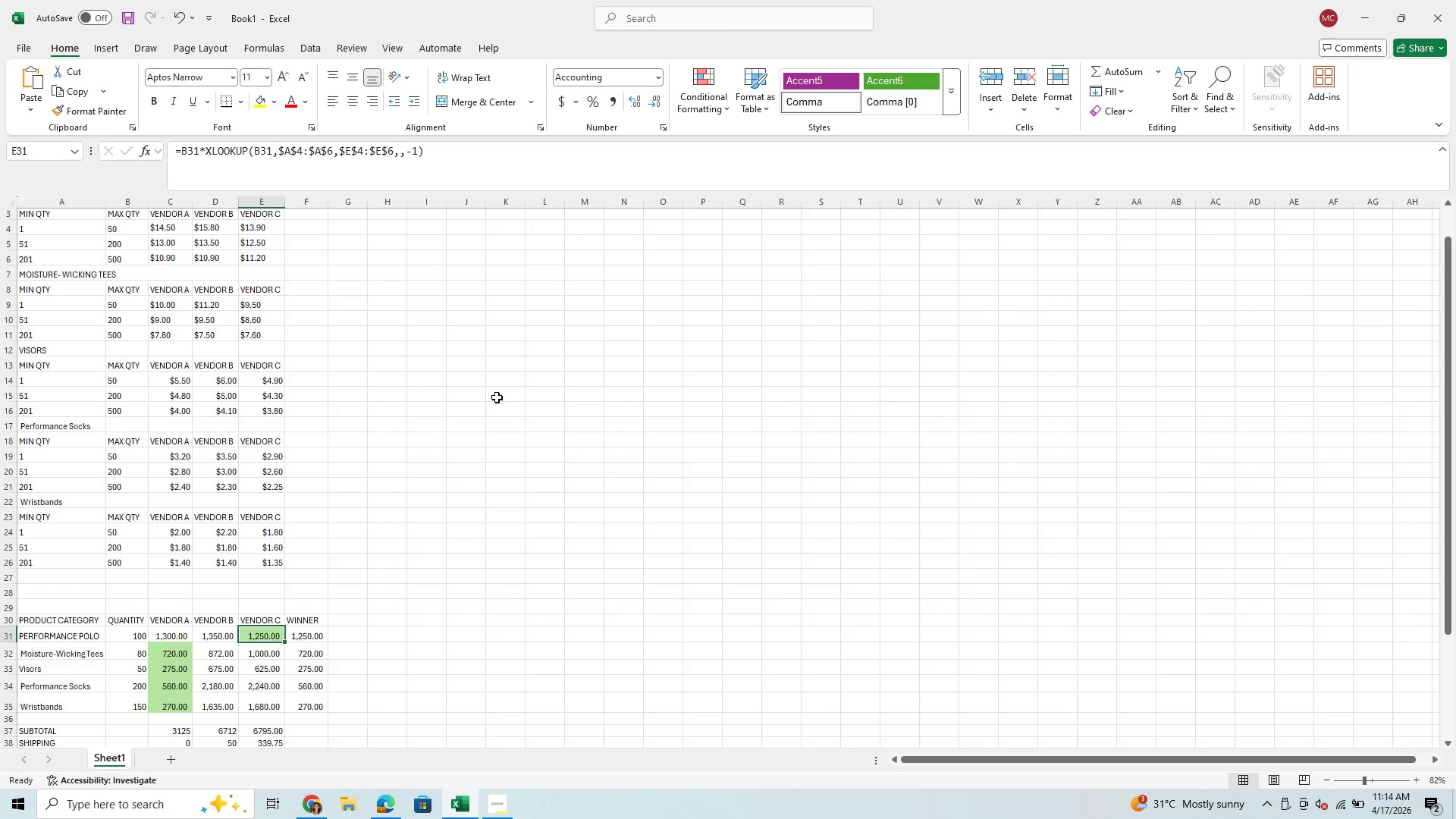 
scroll: coordinate [212, 657], scroll_direction: down, amount: 4.0
 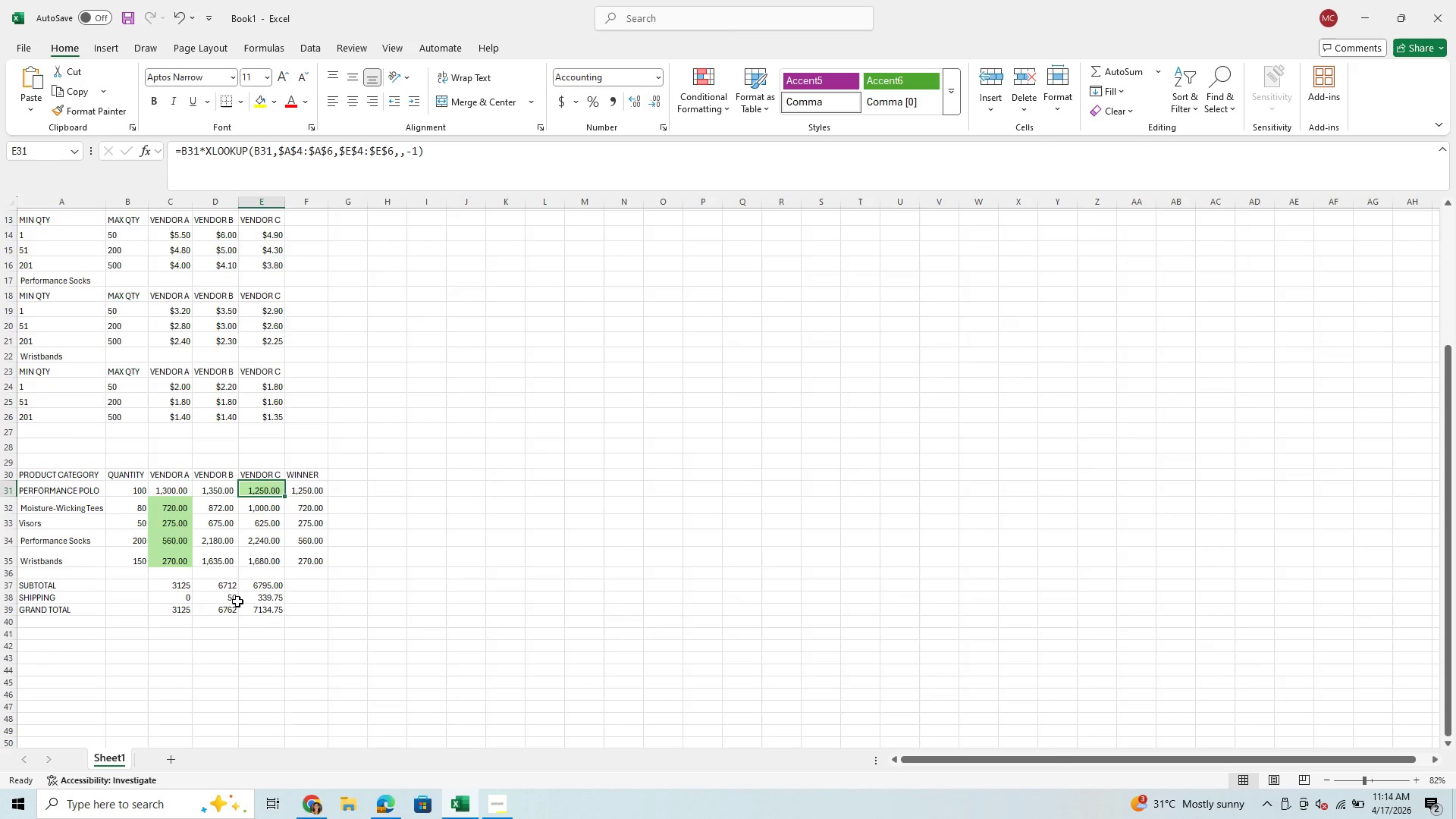 
scroll: coordinate [237, 601], scroll_direction: up, amount: 2.0
 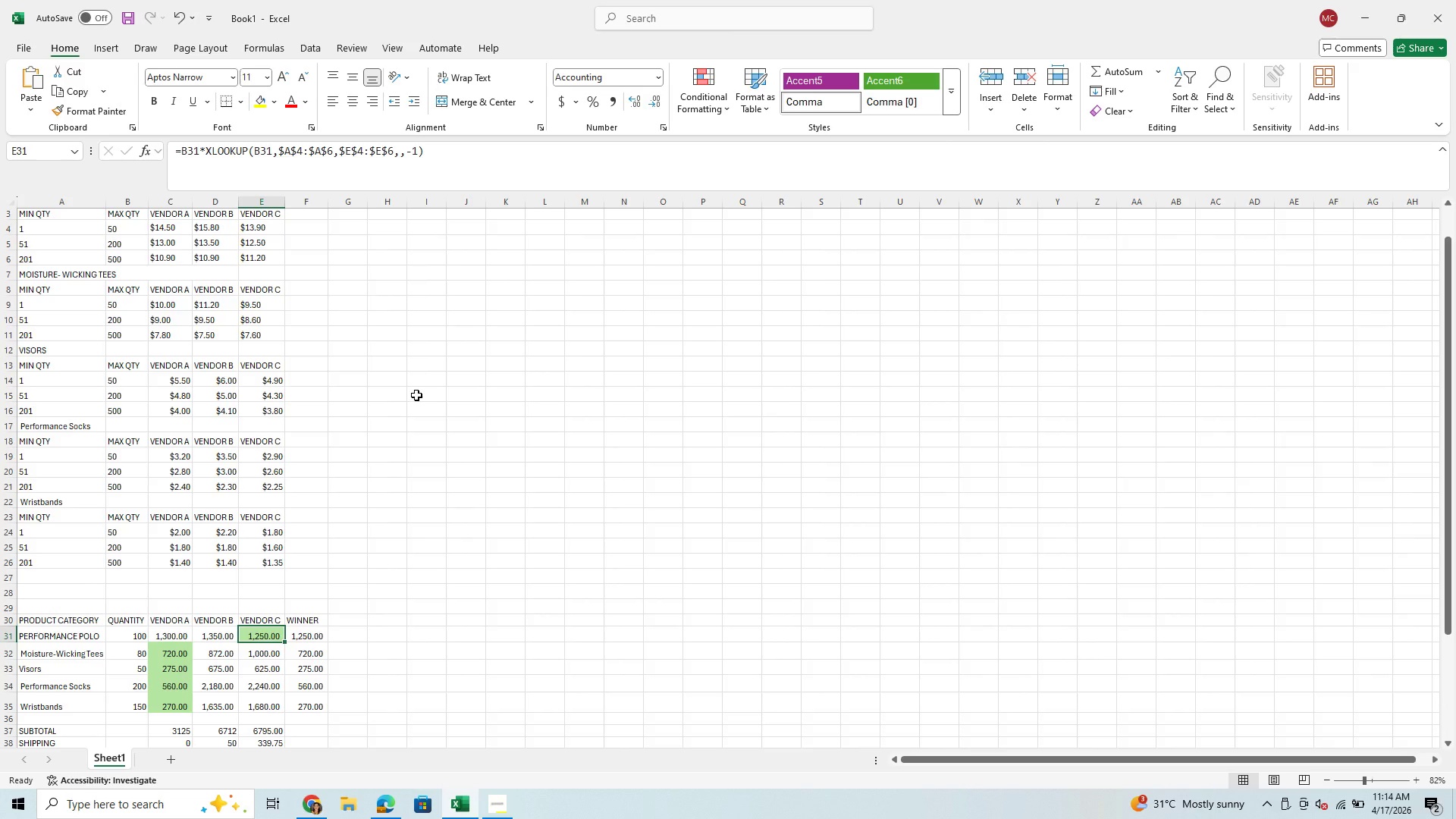 
wait(35.38)
 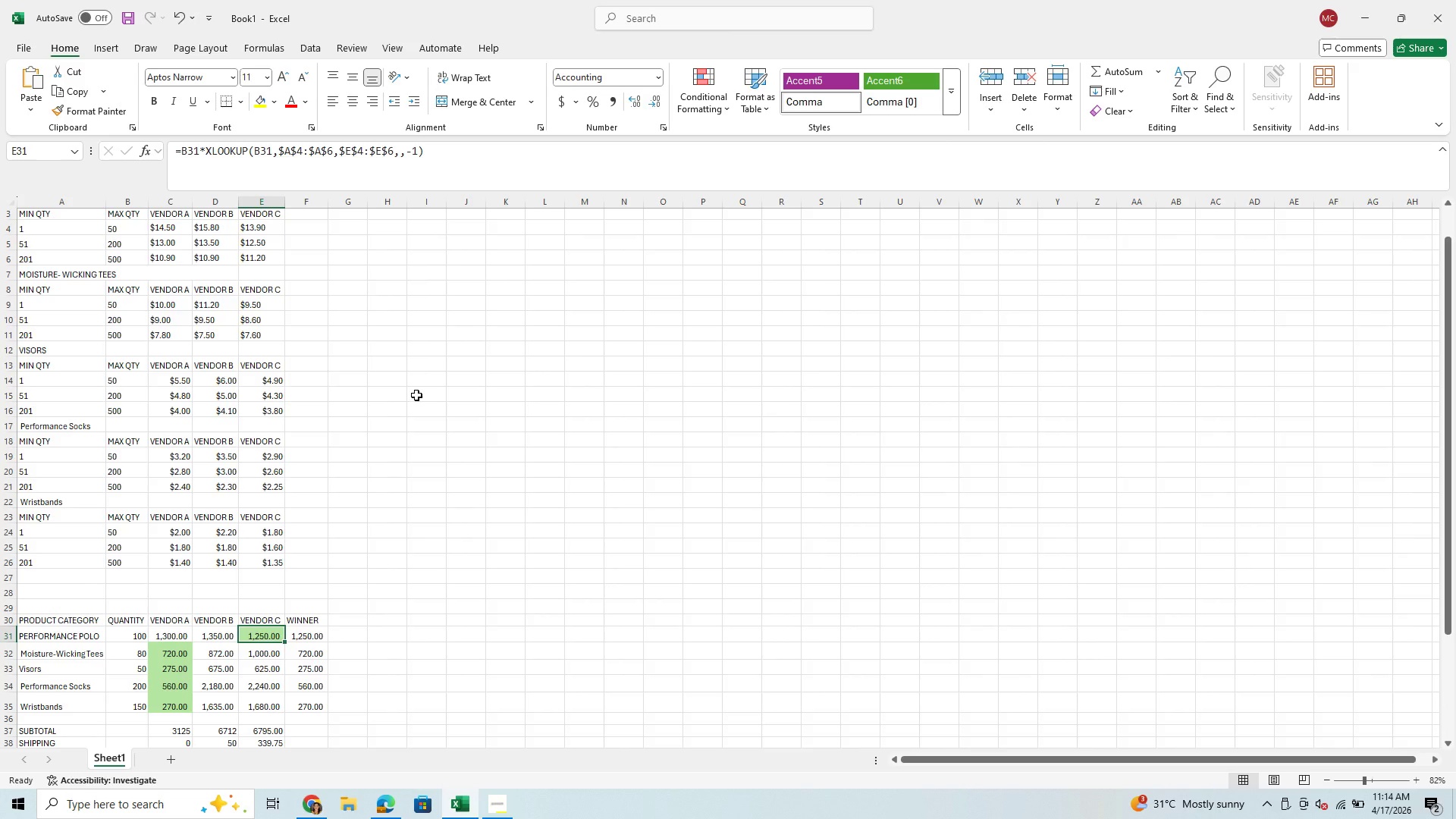 
scroll: coordinate [264, 425], scroll_direction: up, amount: 4.0
 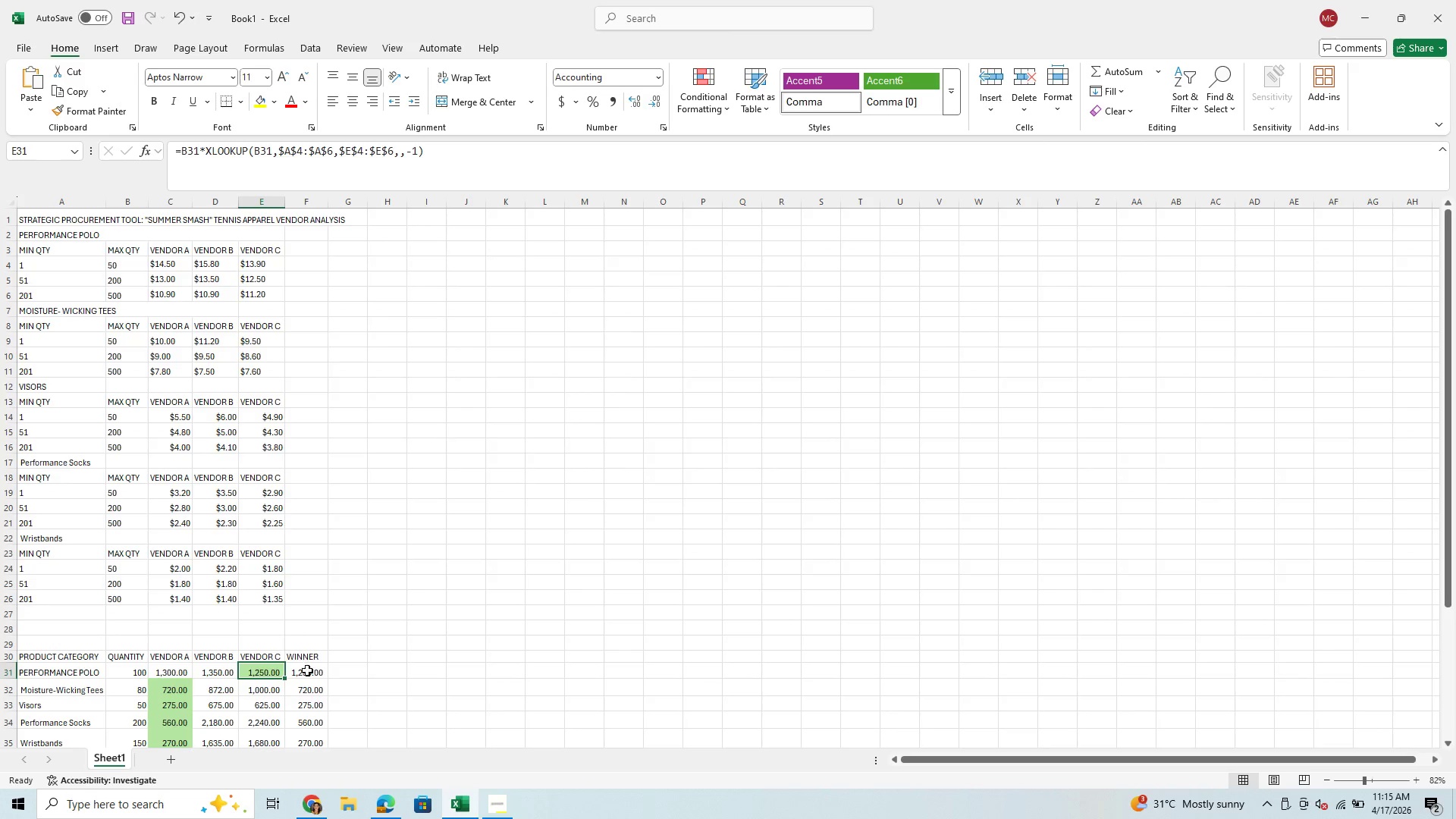 
left_click([309, 689])
 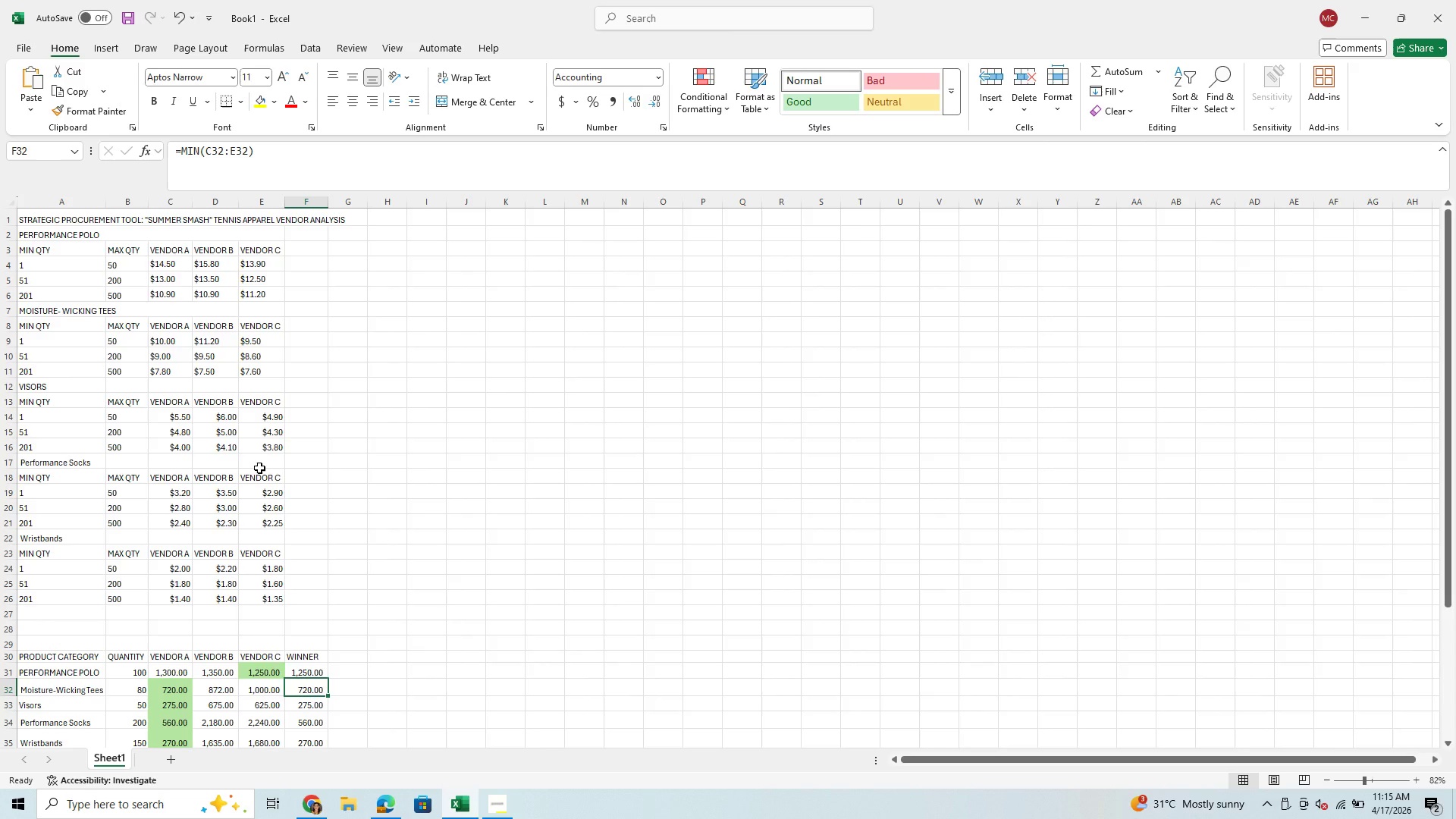 
wait(16.61)
 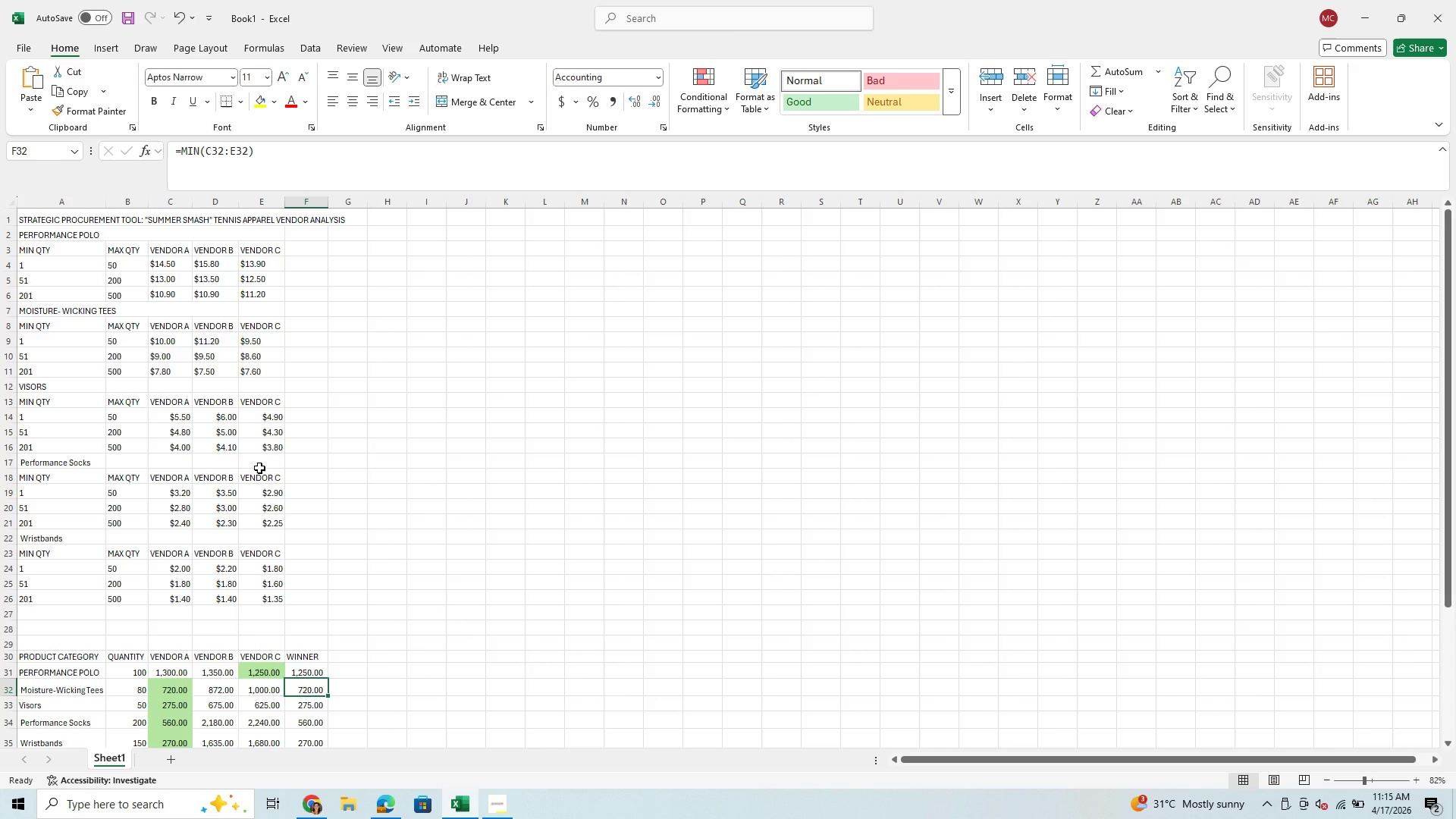 
left_click([253, 687])
 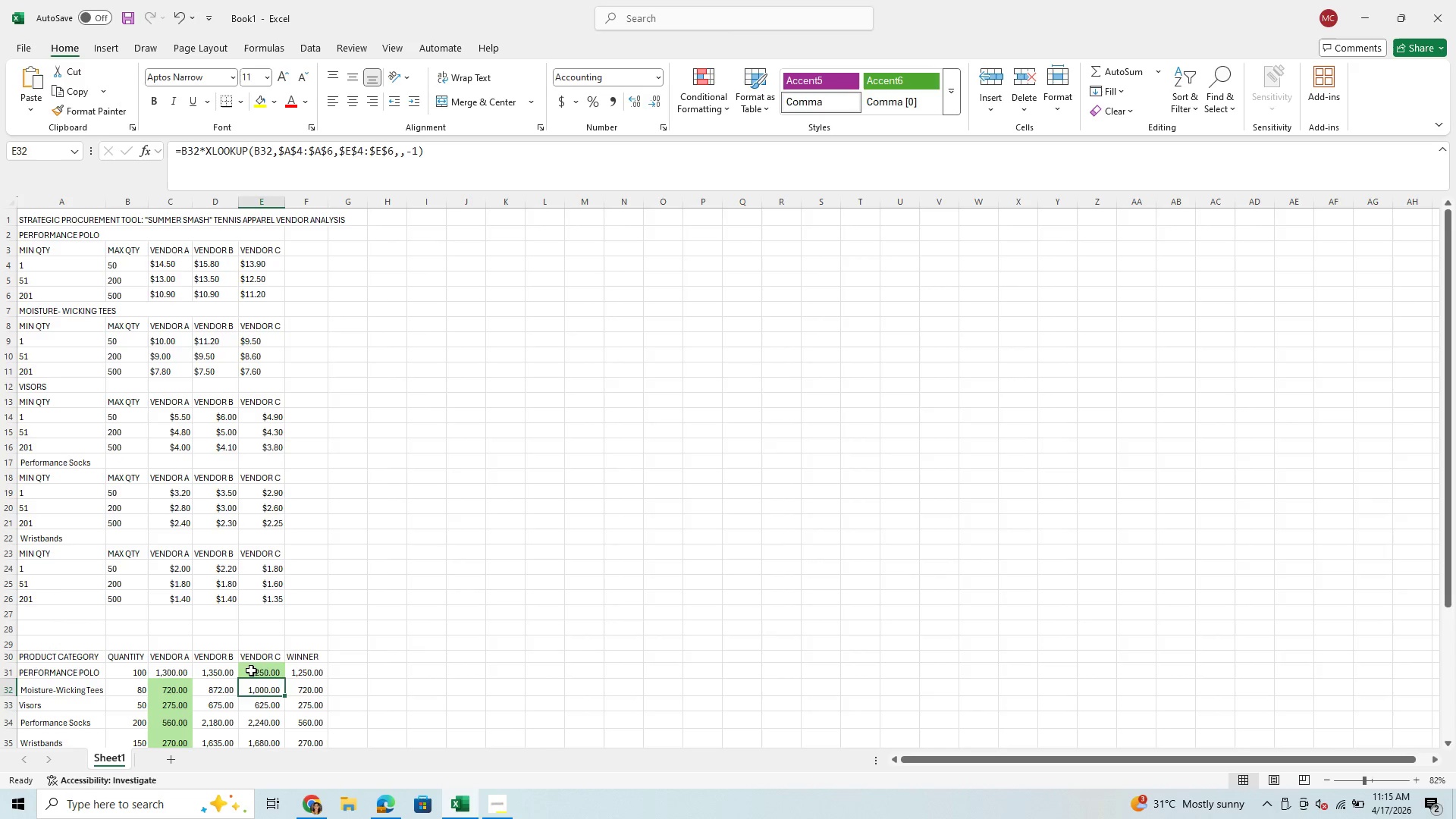 
left_click([251, 670])
 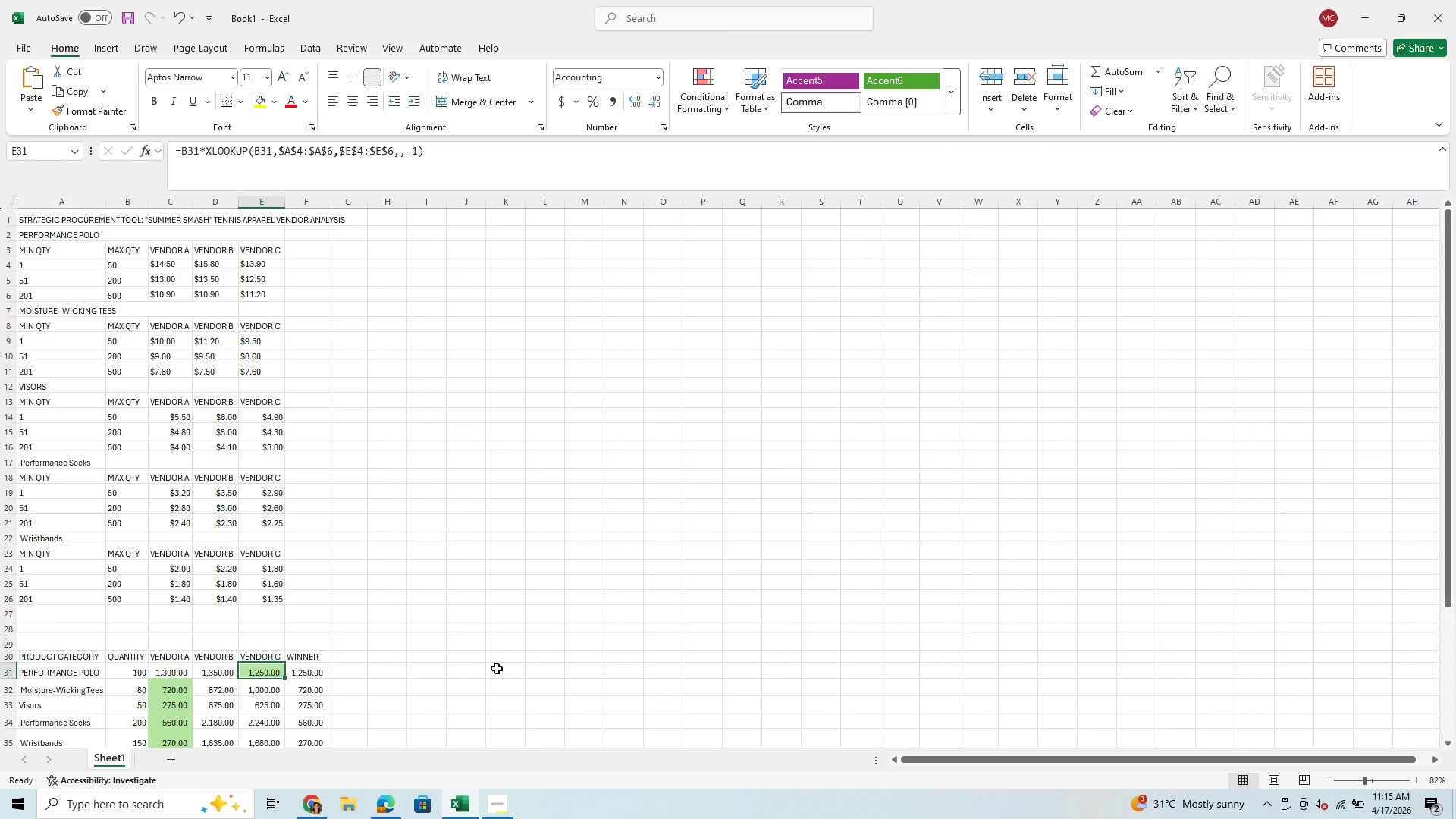 
wait(28.03)
 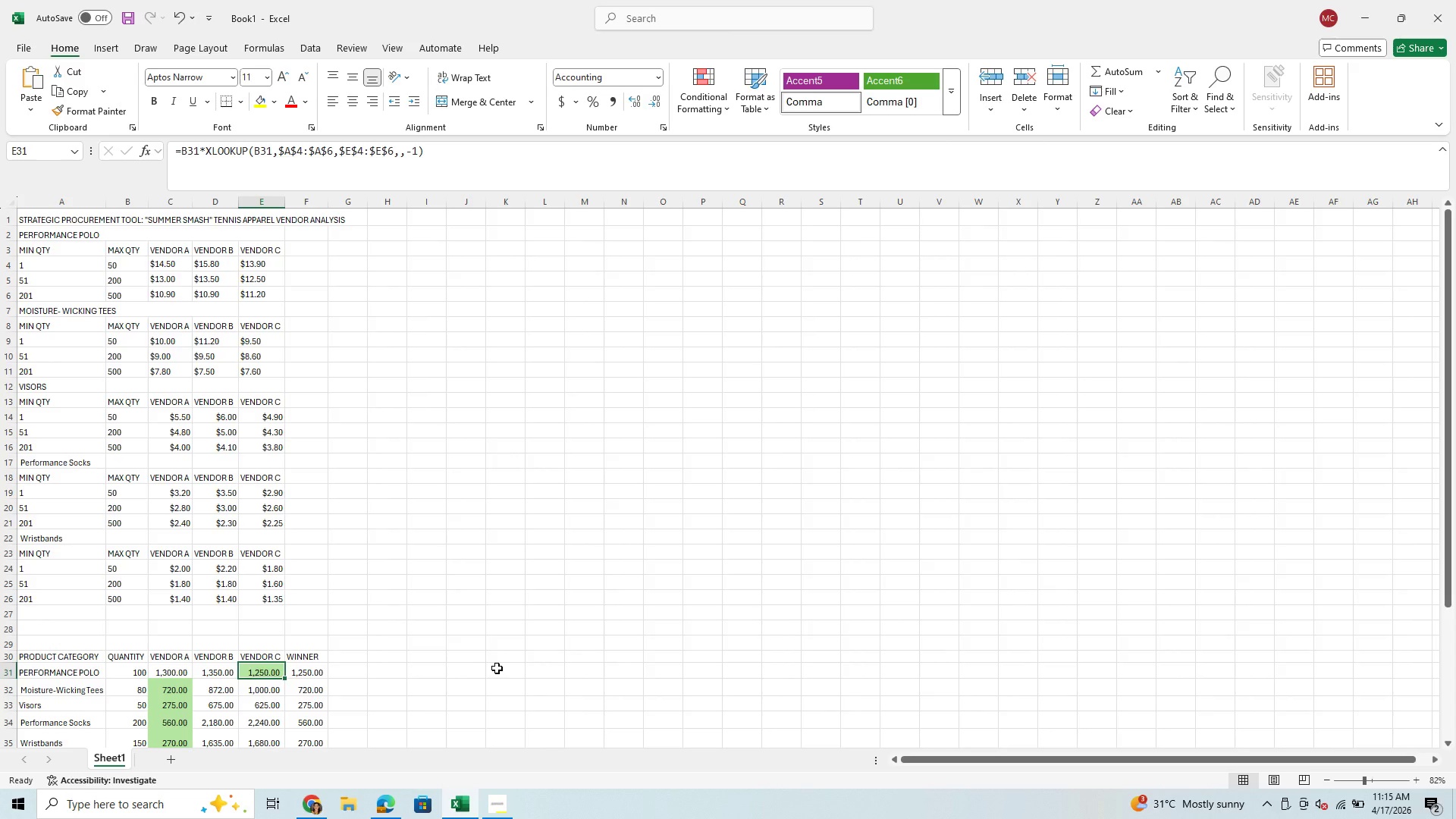 
scroll: coordinate [334, 551], scroll_direction: down, amount: 2.0
 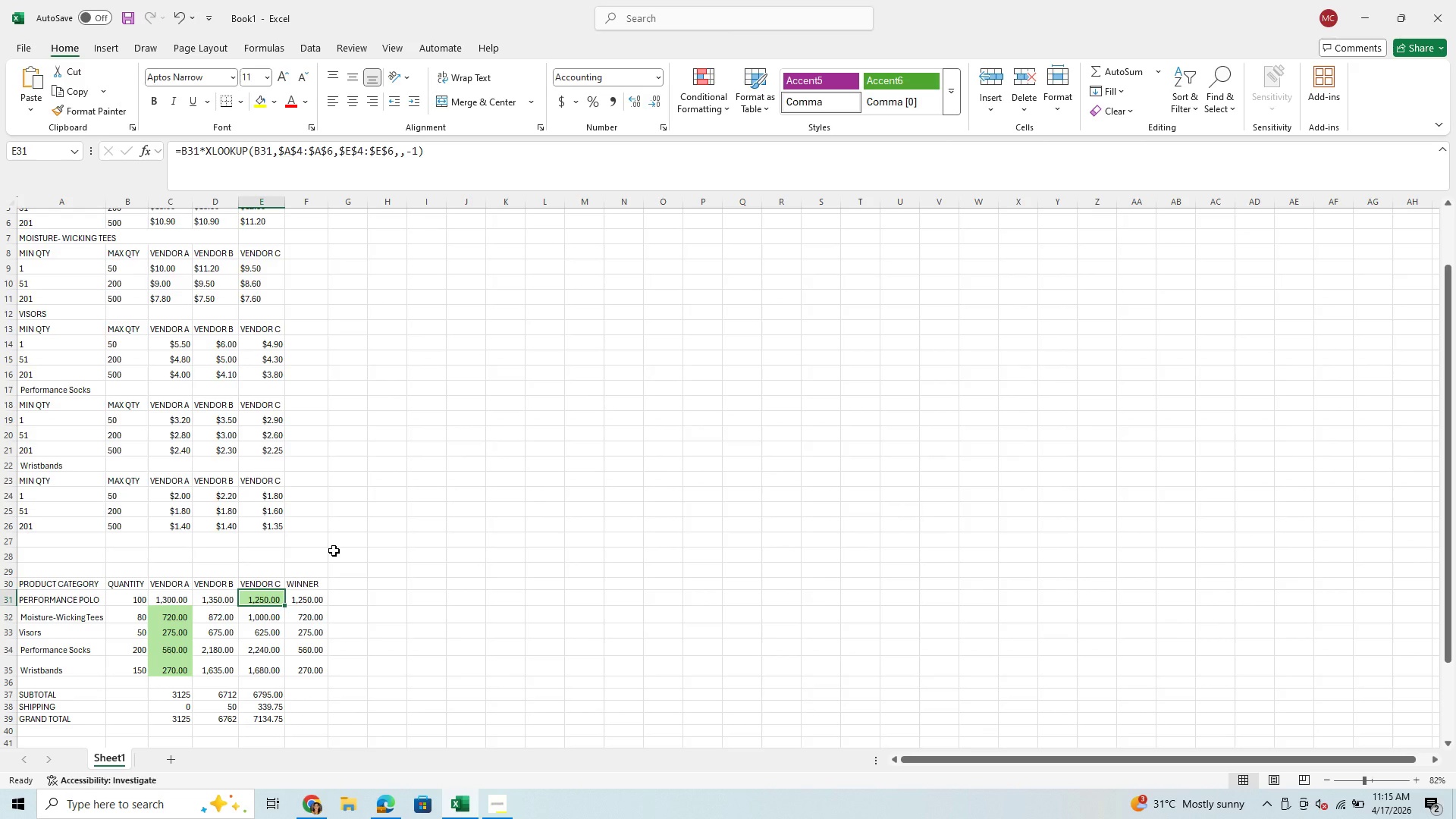 
scroll: coordinate [290, 360], scroll_direction: up, amount: 2.0
 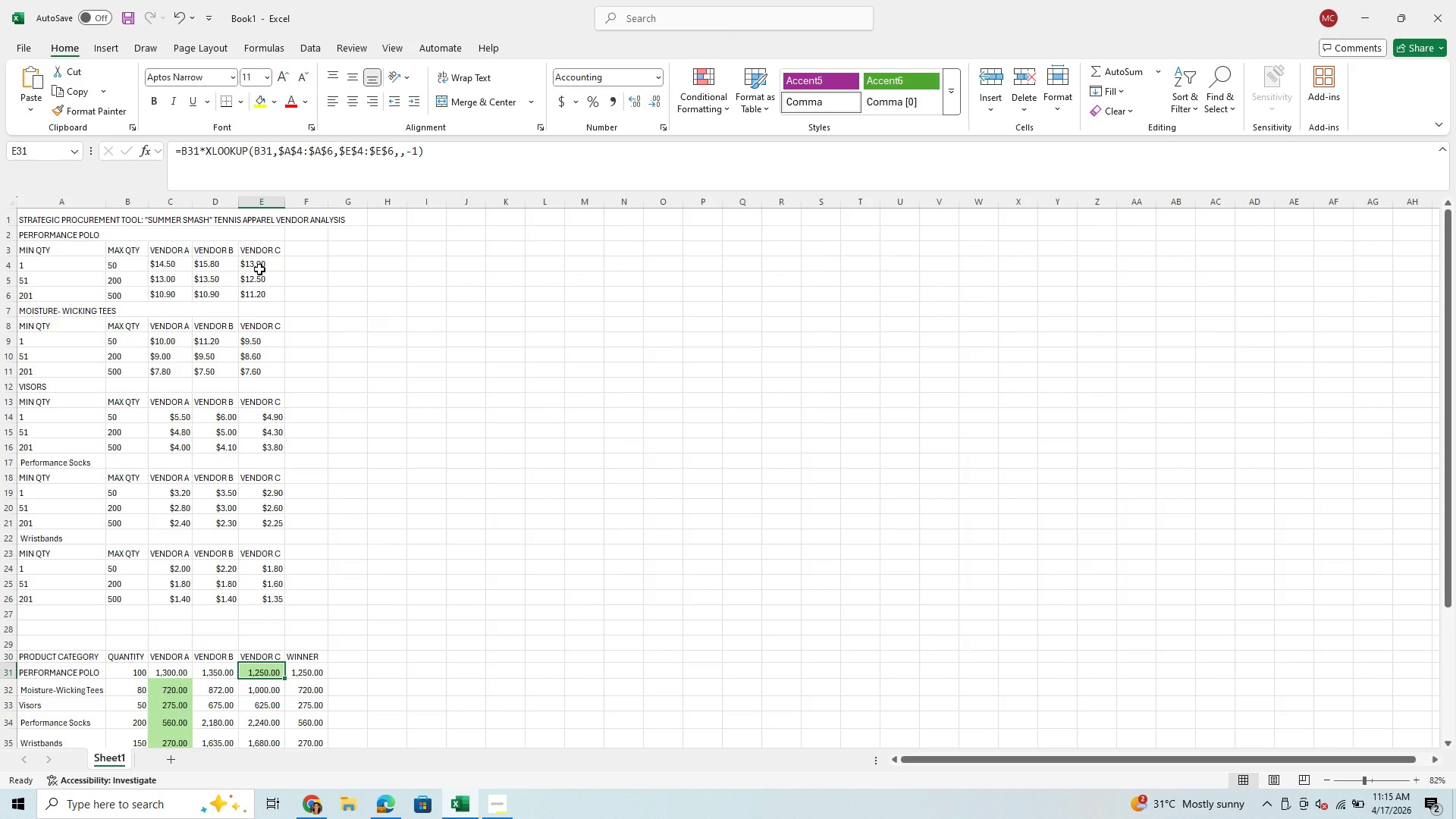 
left_click([259, 269])
 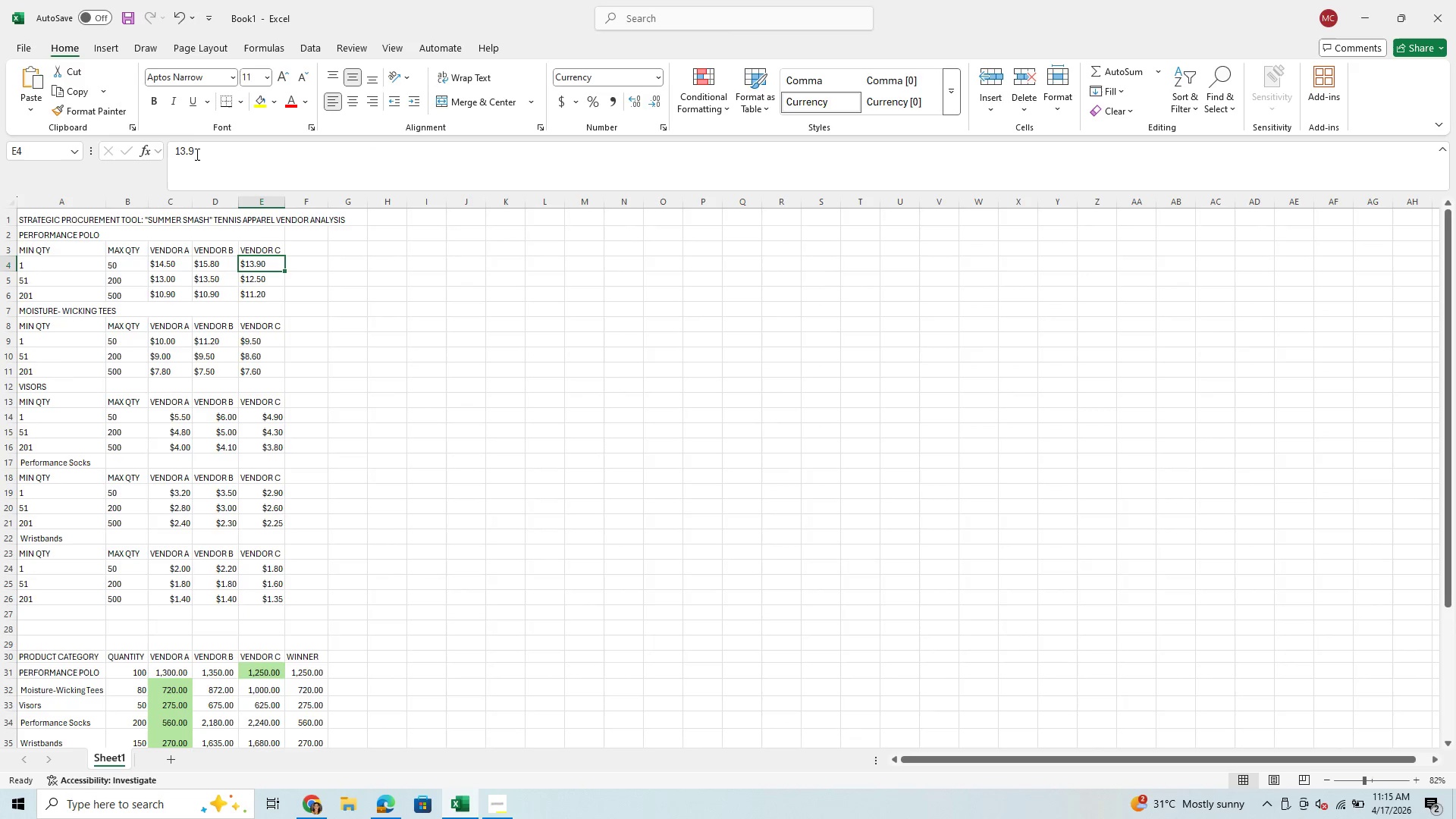 
left_click_drag(start_coordinate=[198, 152], to_coordinate=[130, 161])
 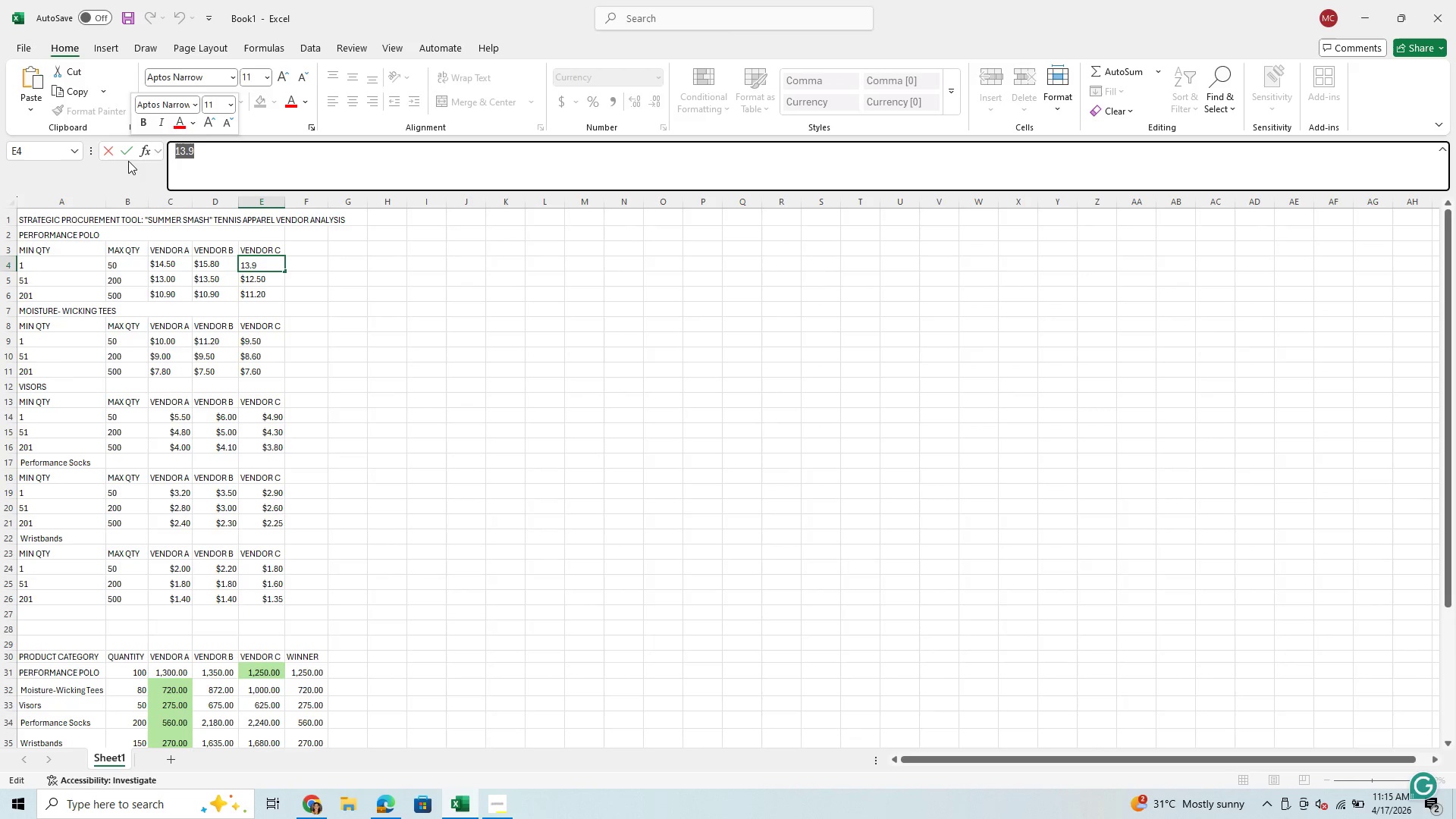 
type(10)
 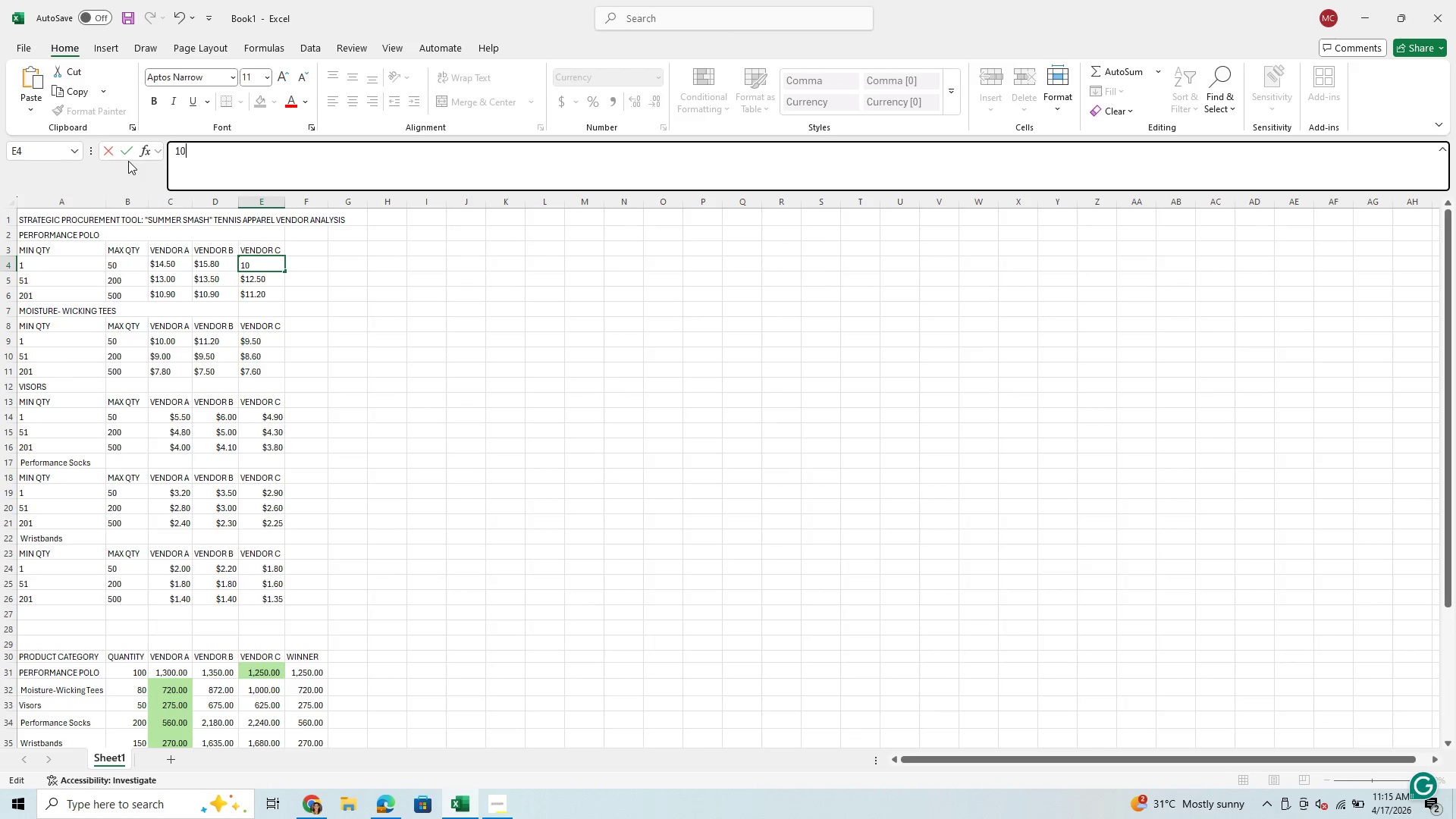 
hold_key(key=Enter, duration=0.34)
 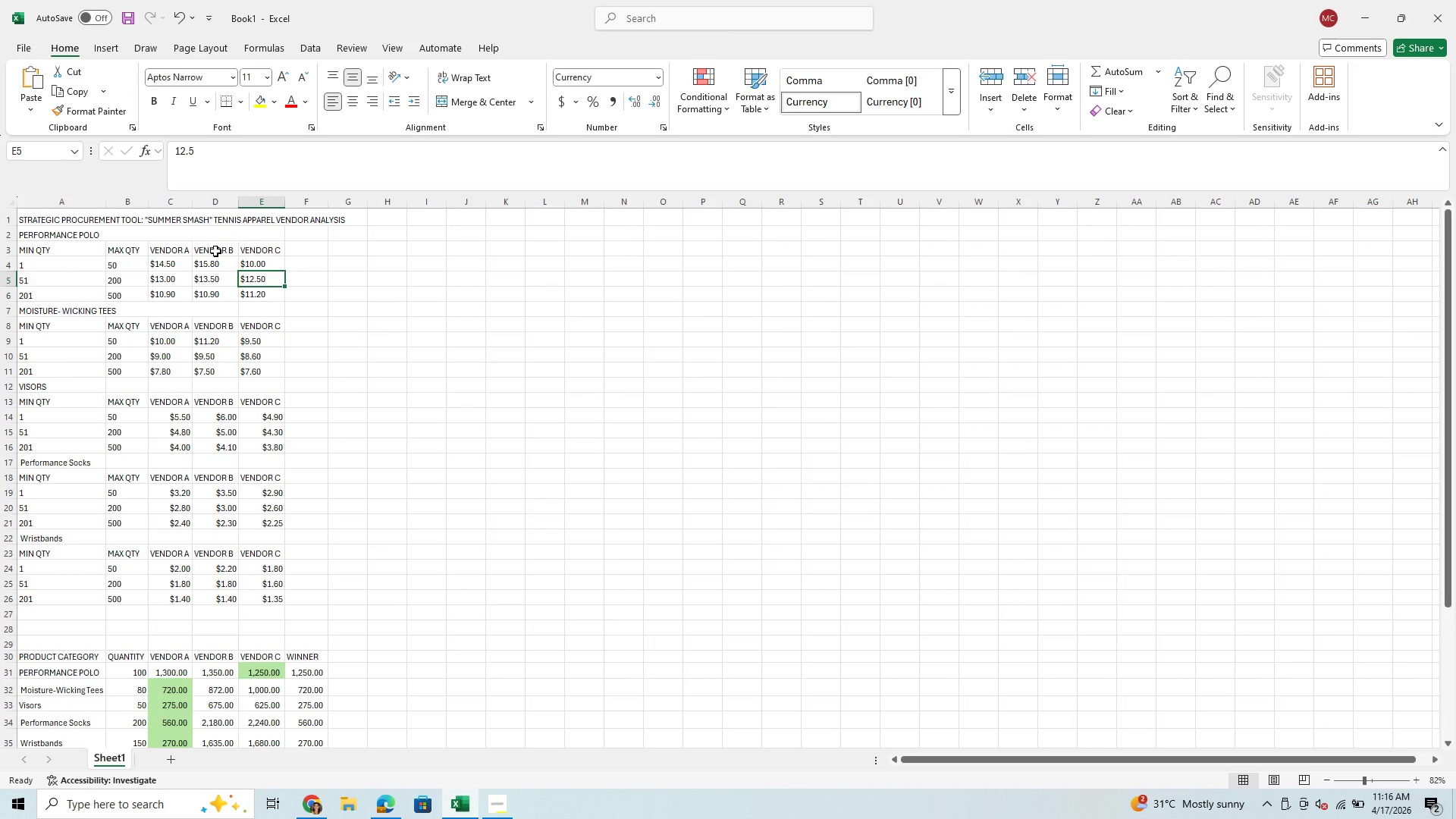 
left_click([253, 265])
 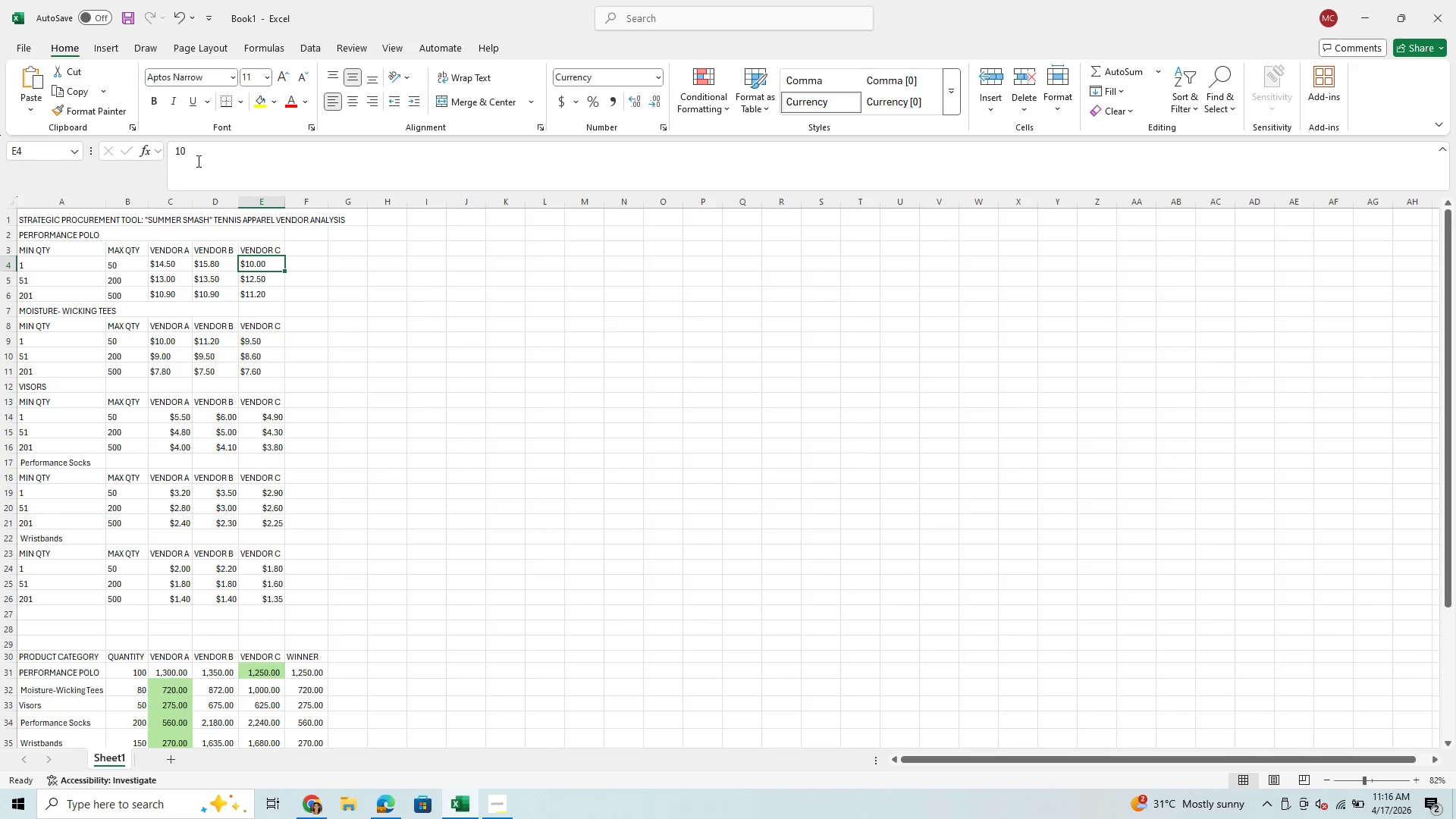 
left_click_drag(start_coordinate=[196, 152], to_coordinate=[165, 150])
 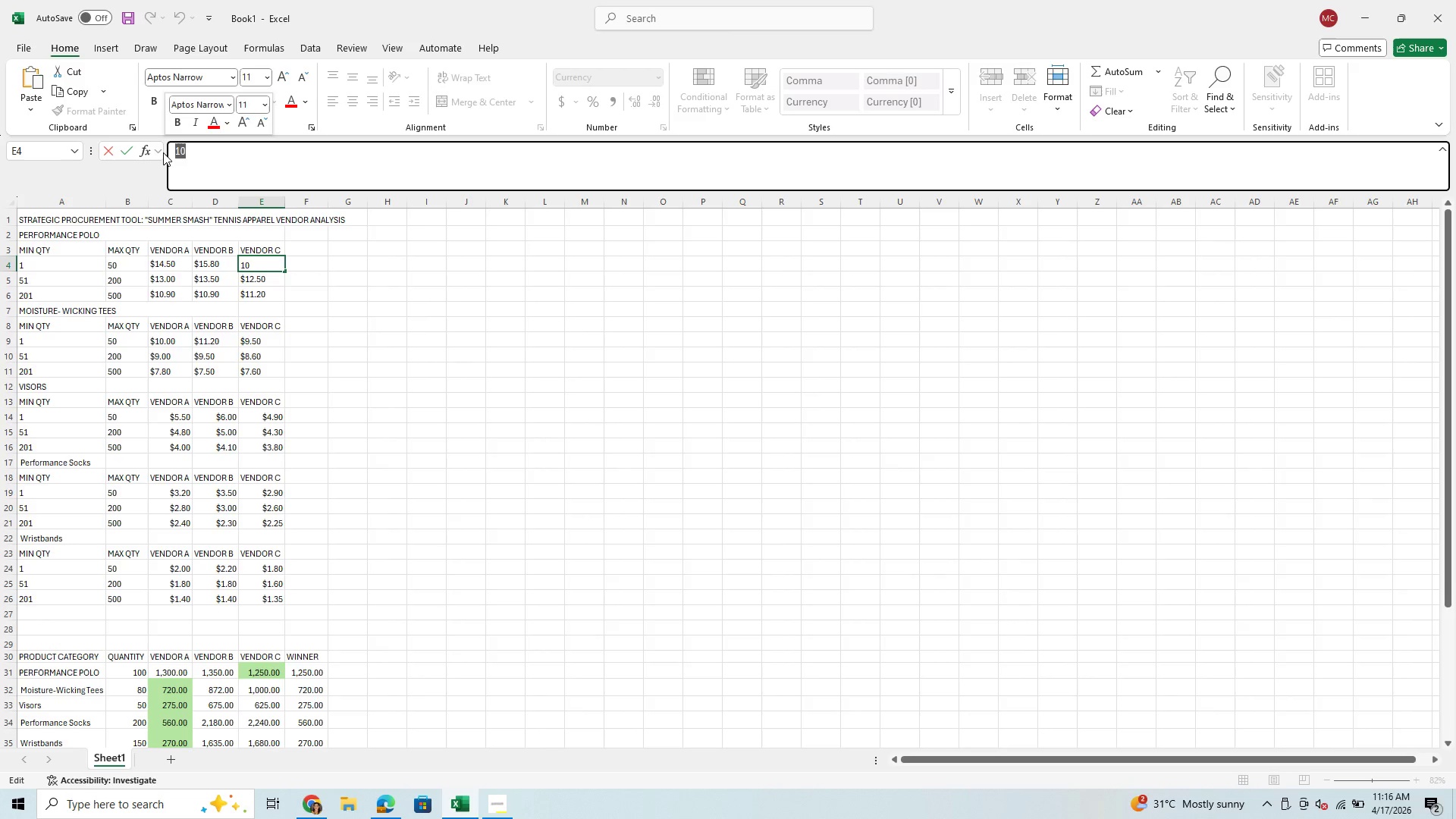 
type(13.9)
 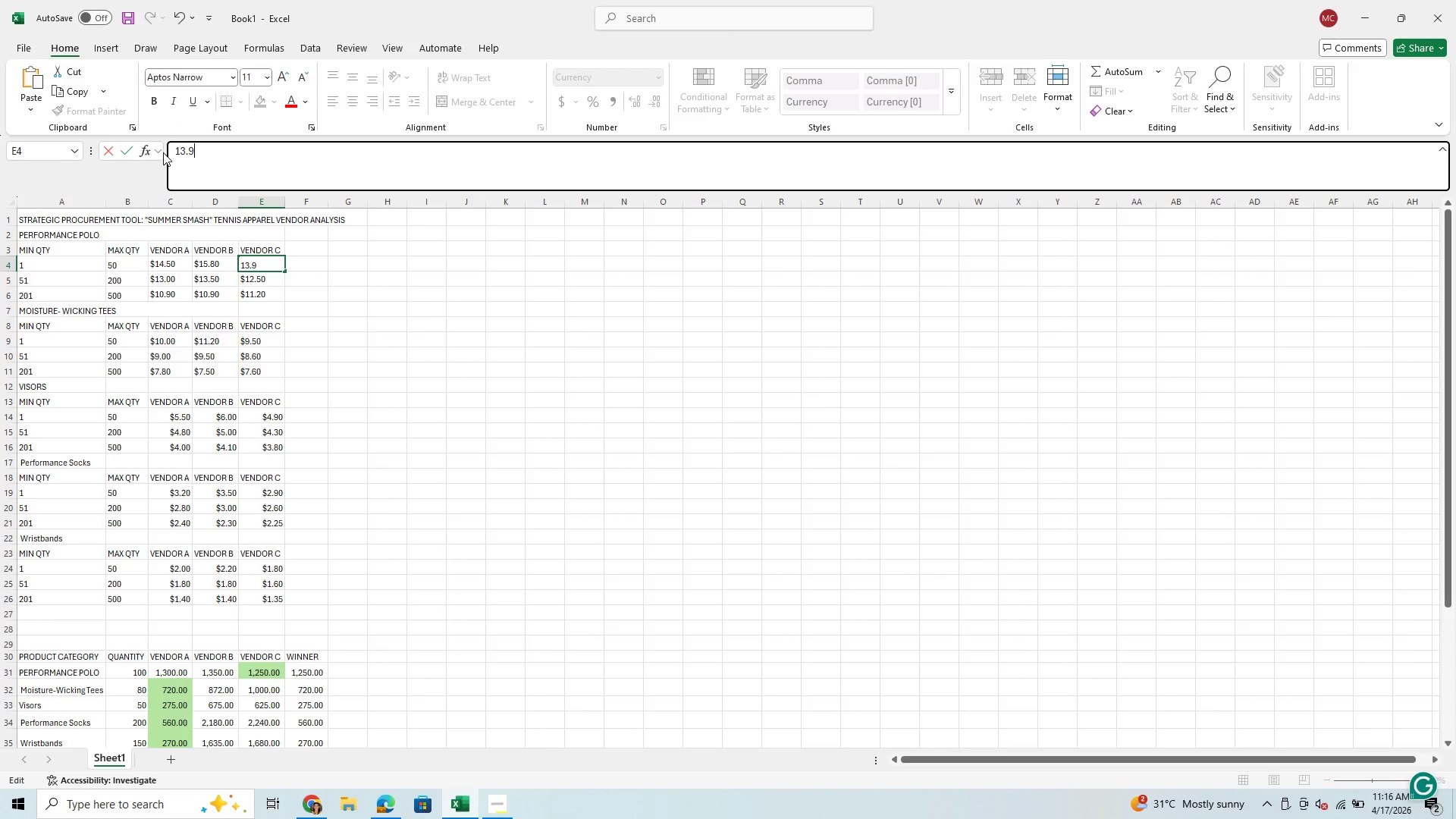 
key(Enter)
 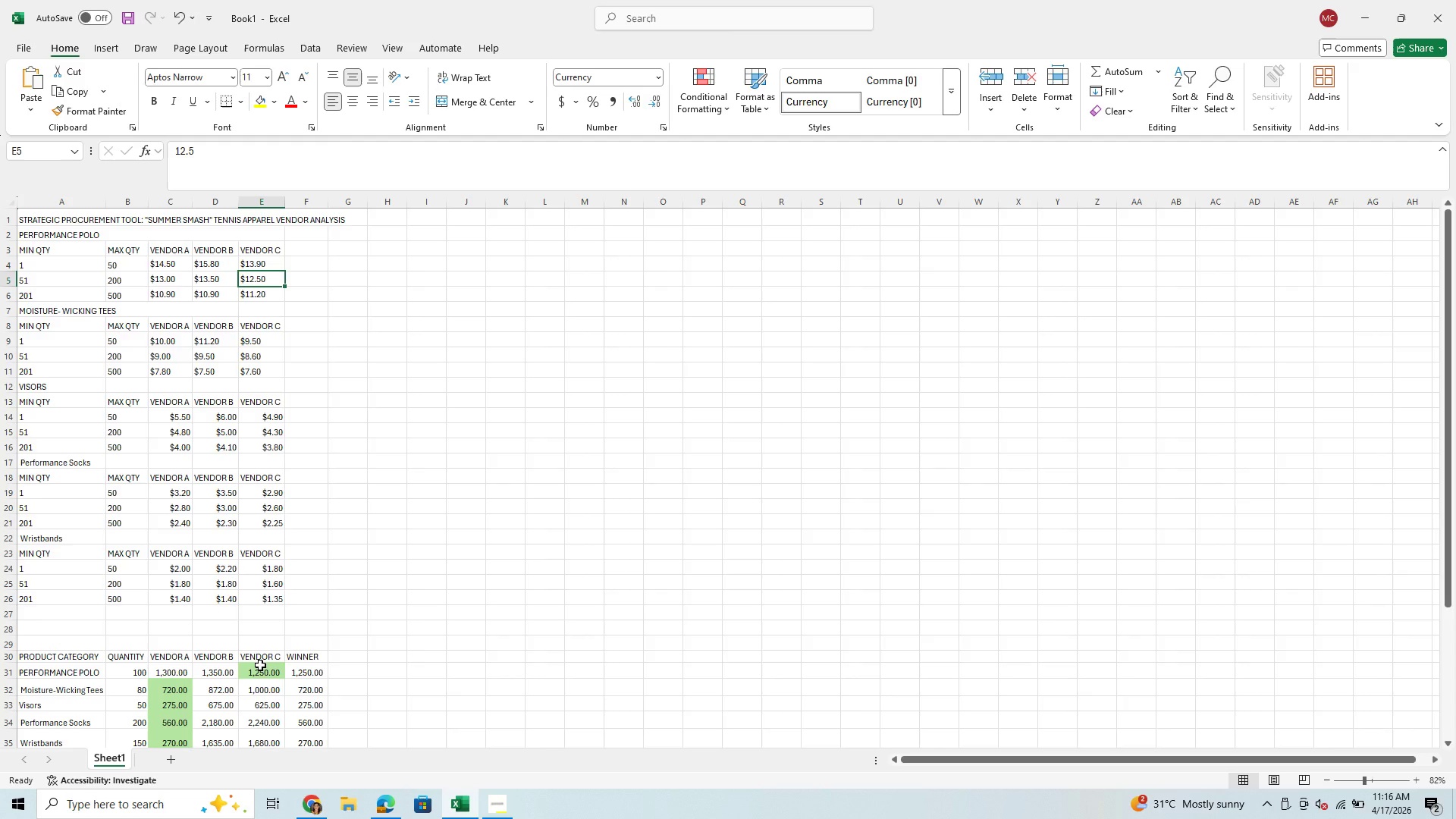 
wait(22.94)
 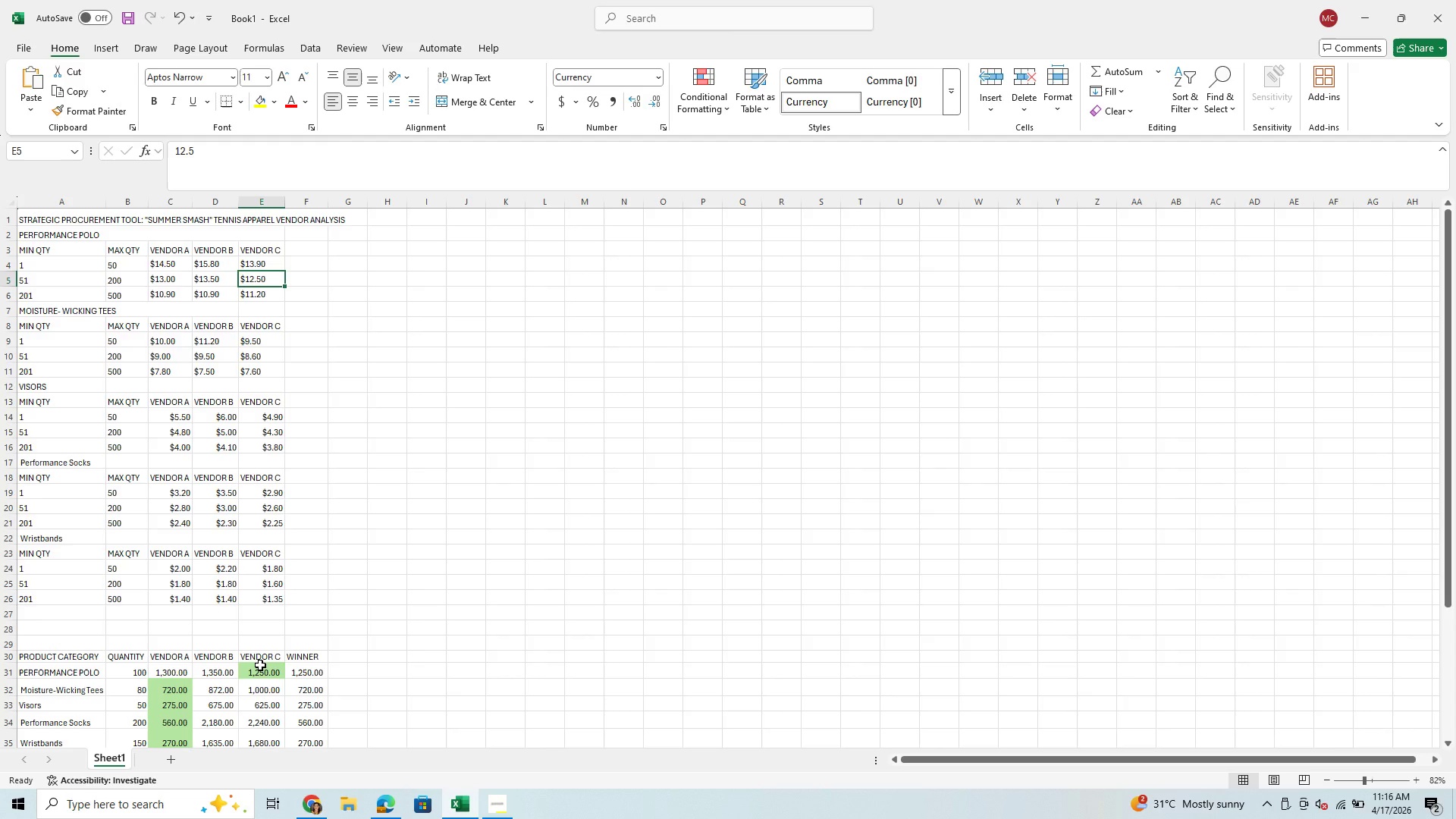 
left_click([277, 667])
 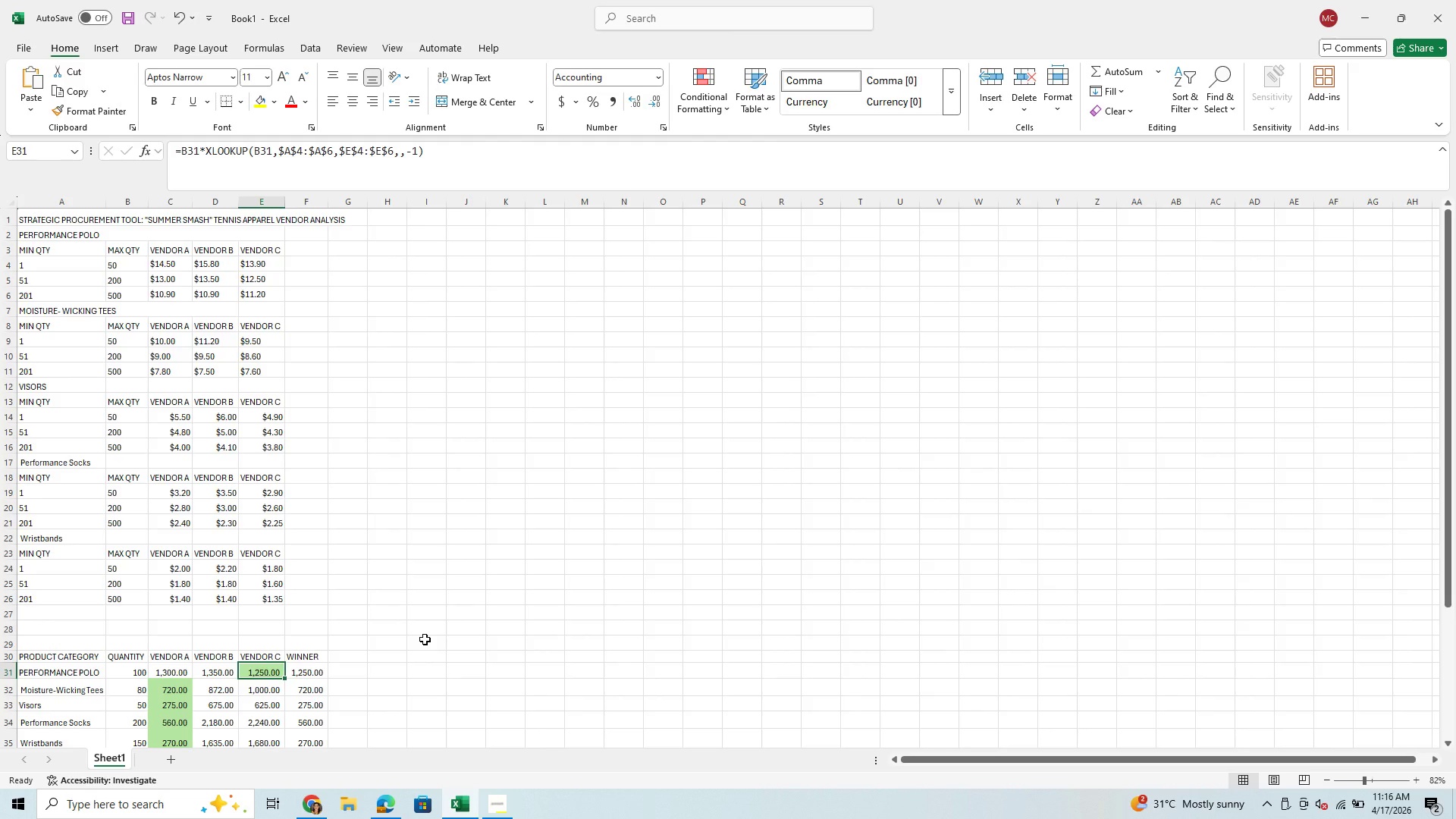 
wait(7.06)
 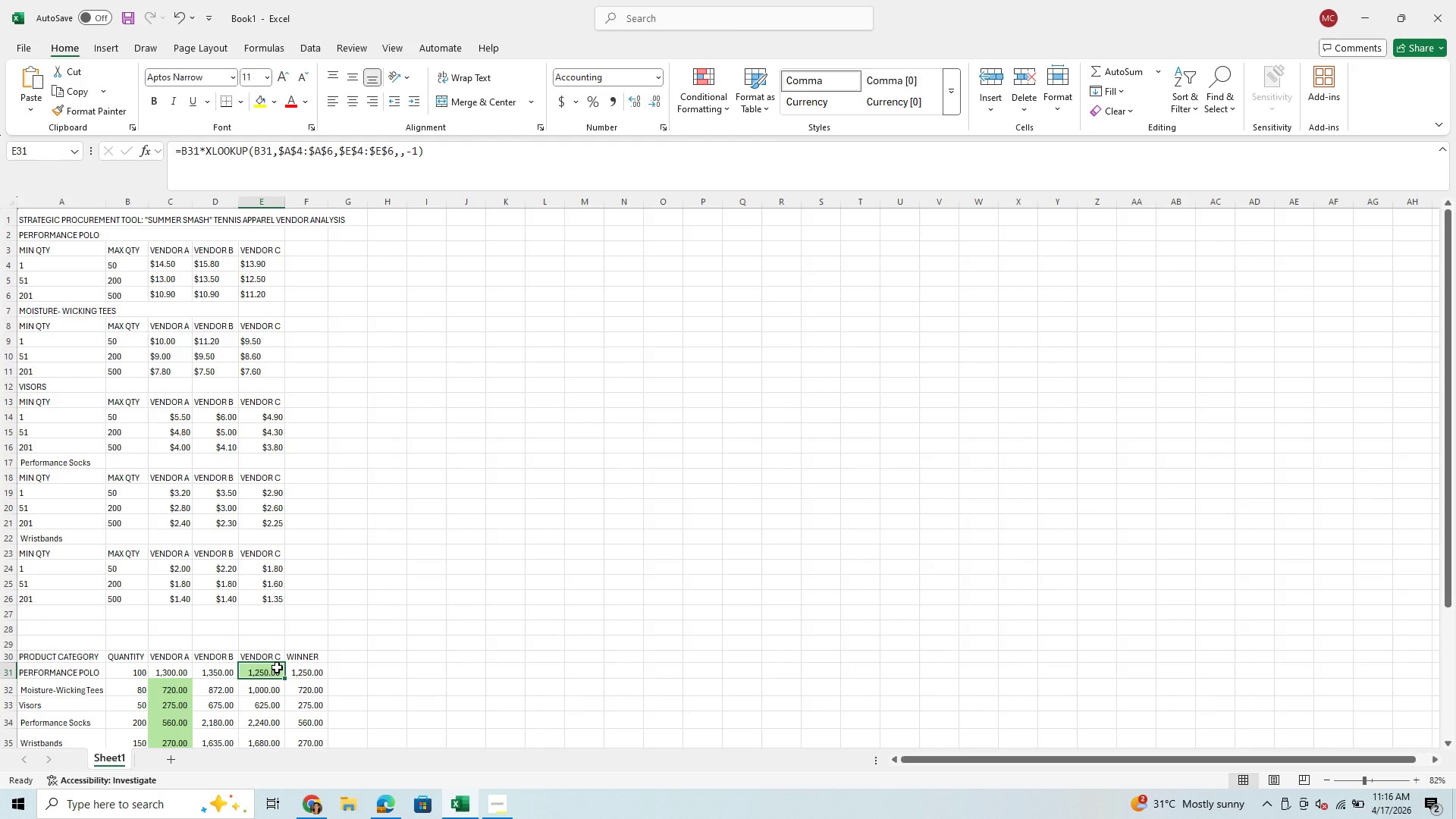 
left_click_drag(start_coordinate=[446, 158], to_coordinate=[113, 179])
 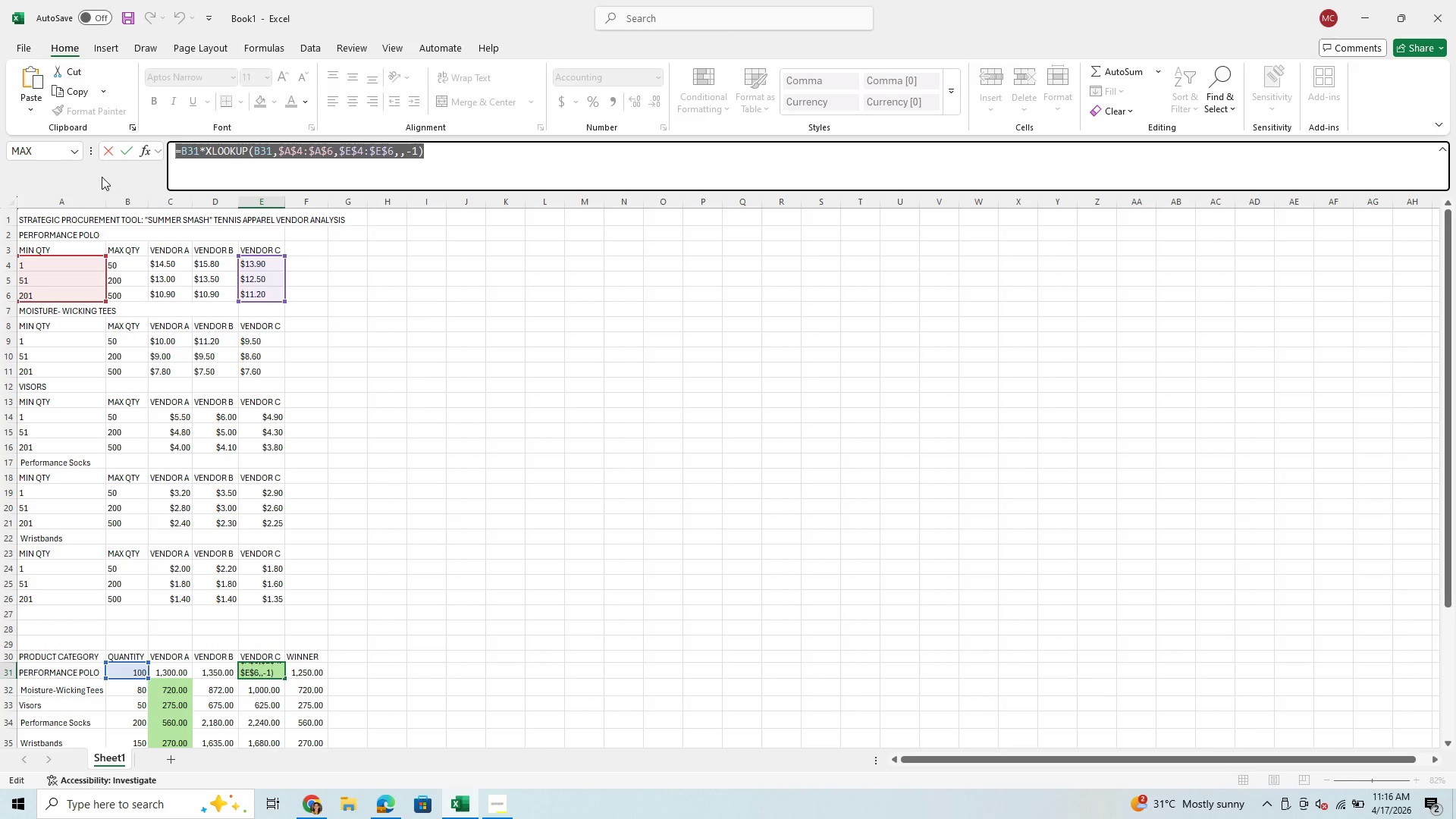 
key(Backspace)
 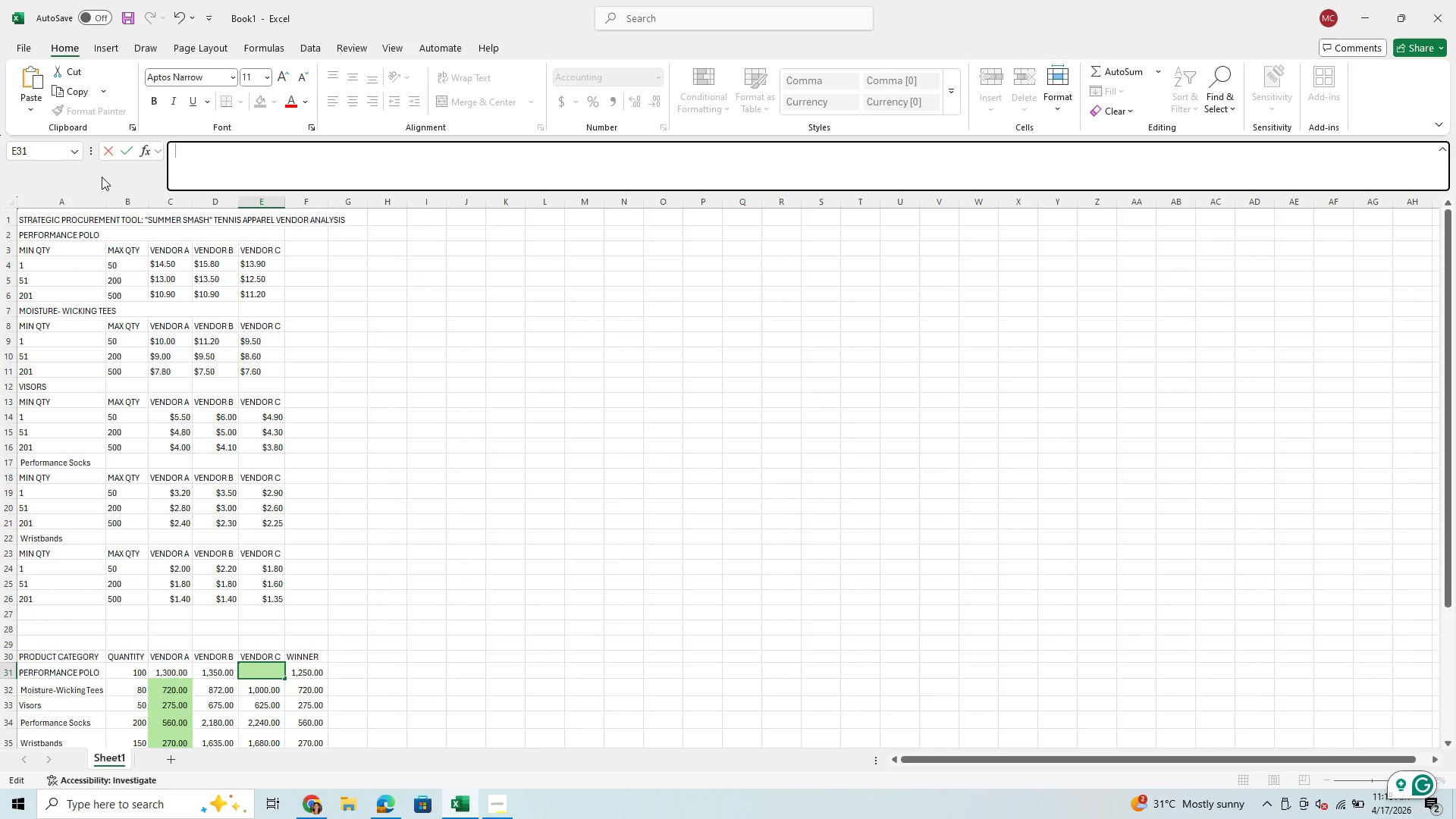 
type(=b31)
 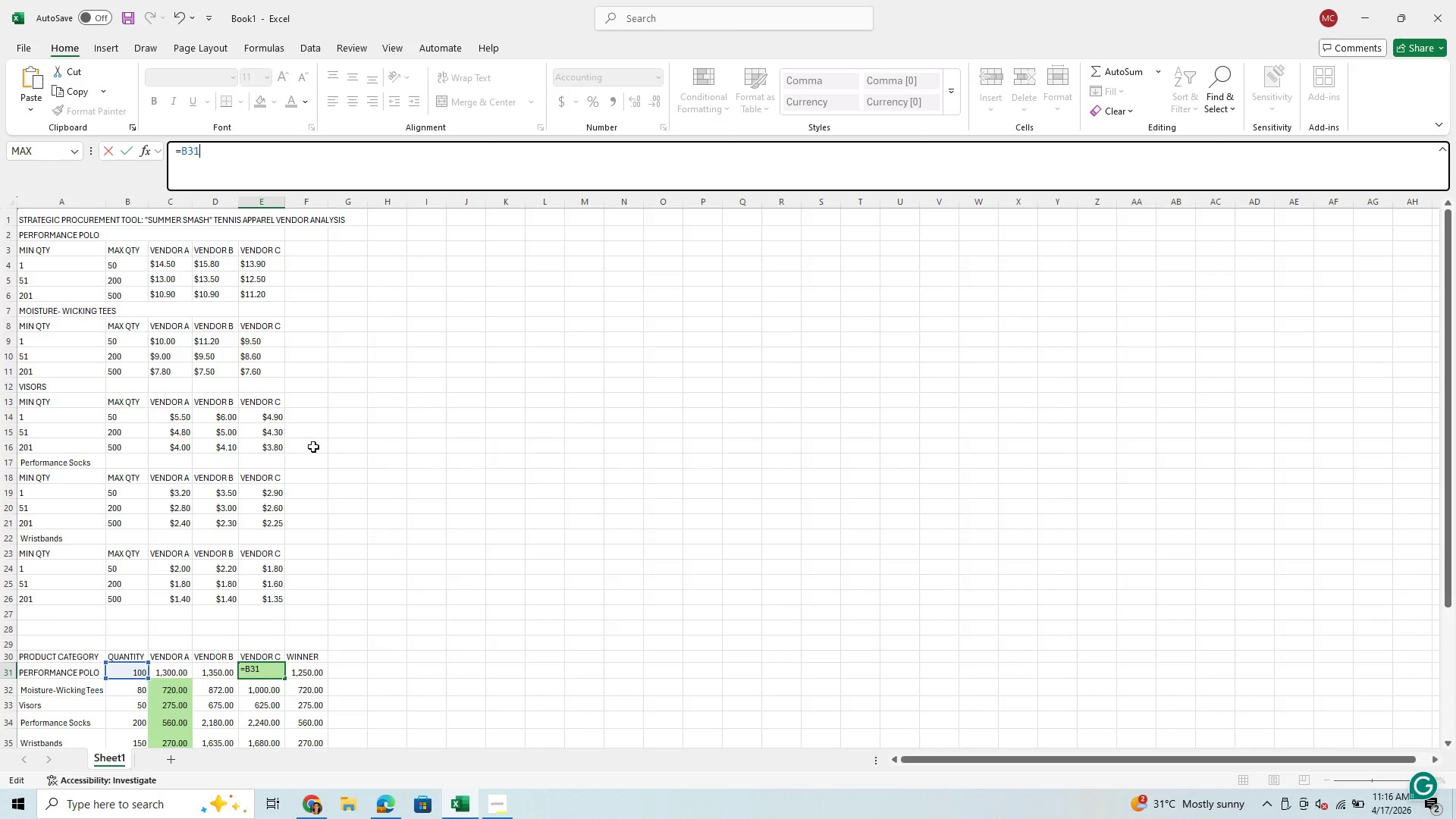 
left_click([501, 800])